 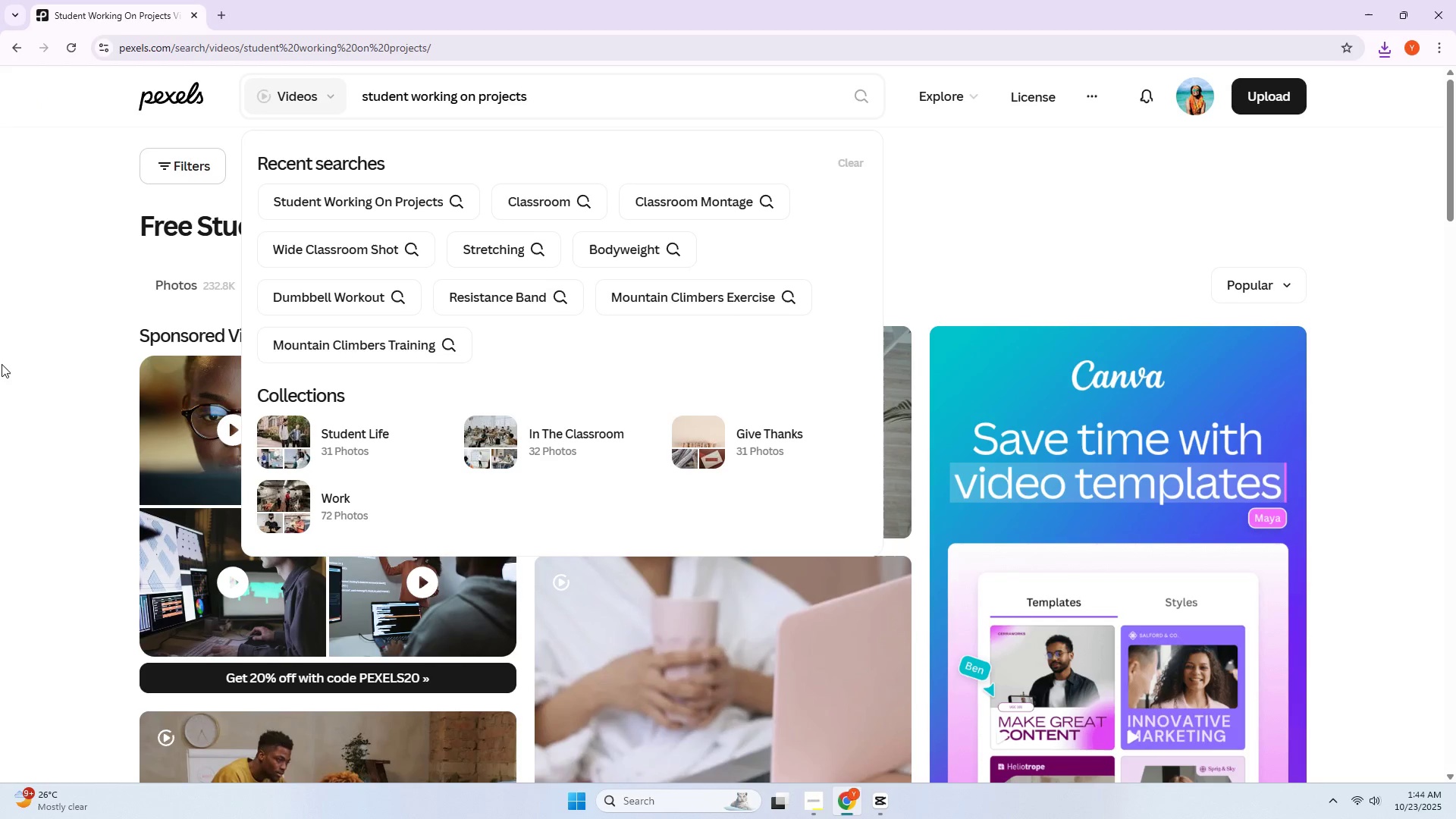 
left_click_drag(start_coordinate=[65, 415], to_coordinate=[55, 415])
 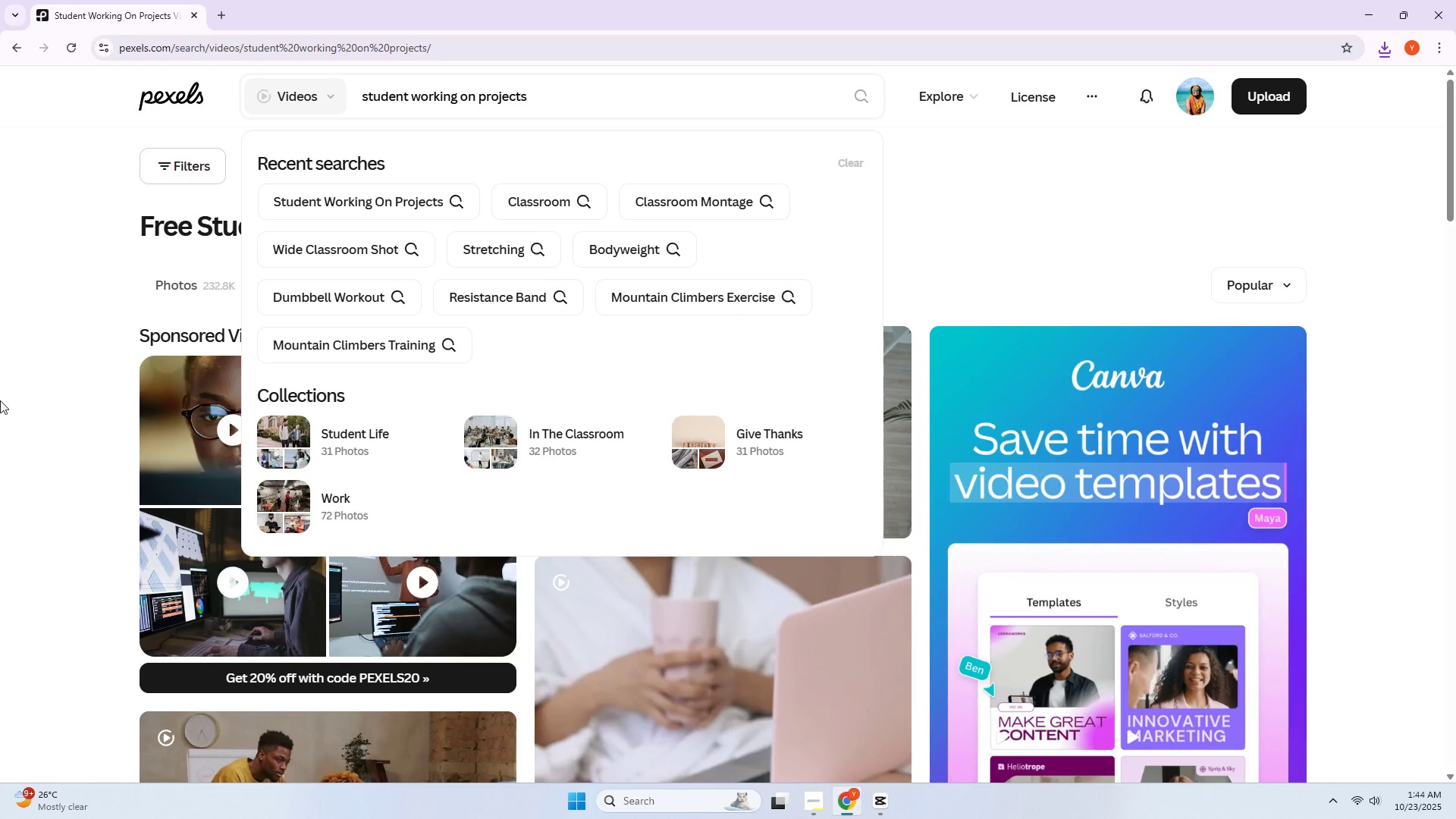 
double_click([0, 400])
 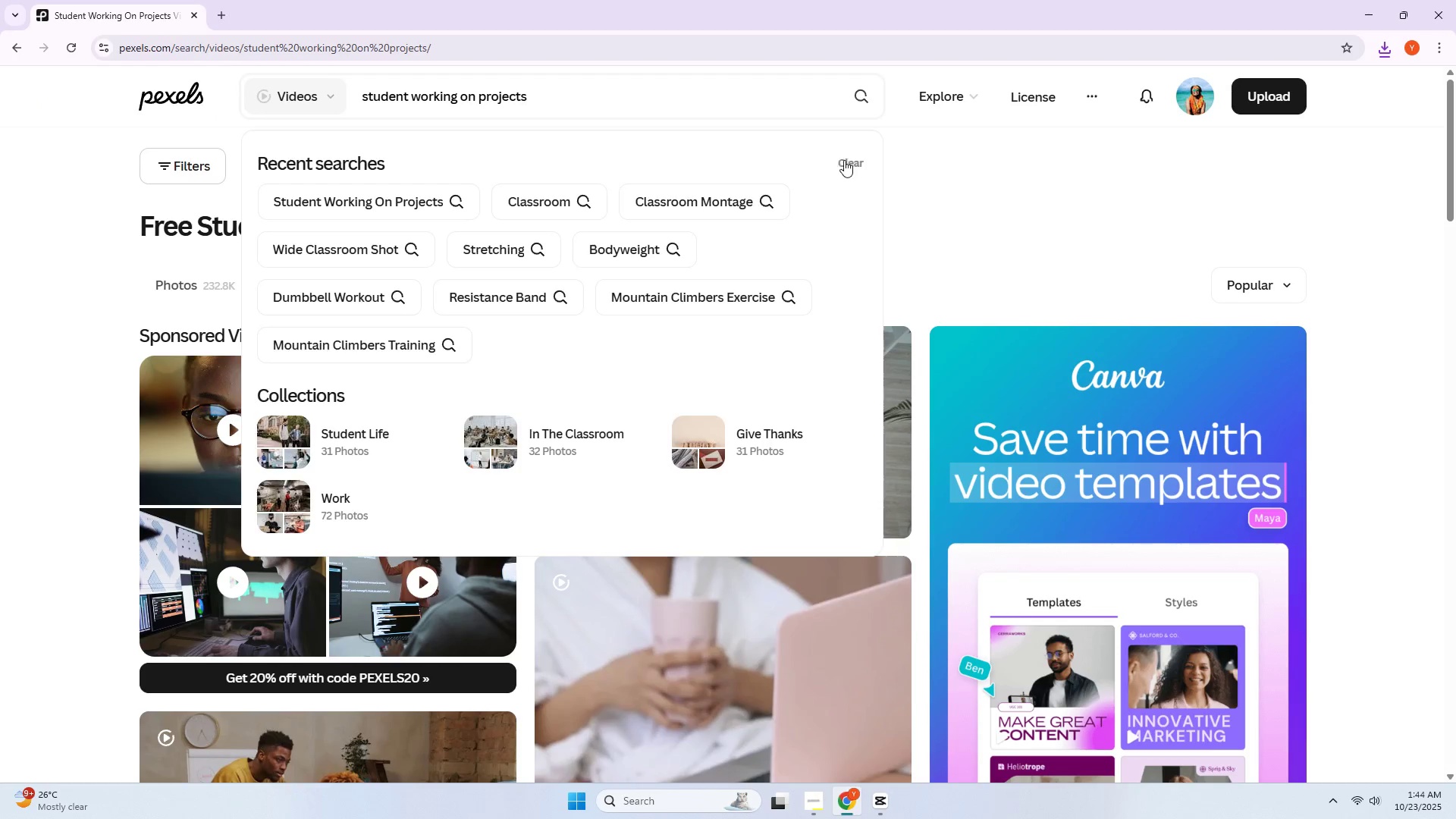 
left_click([840, 193])
 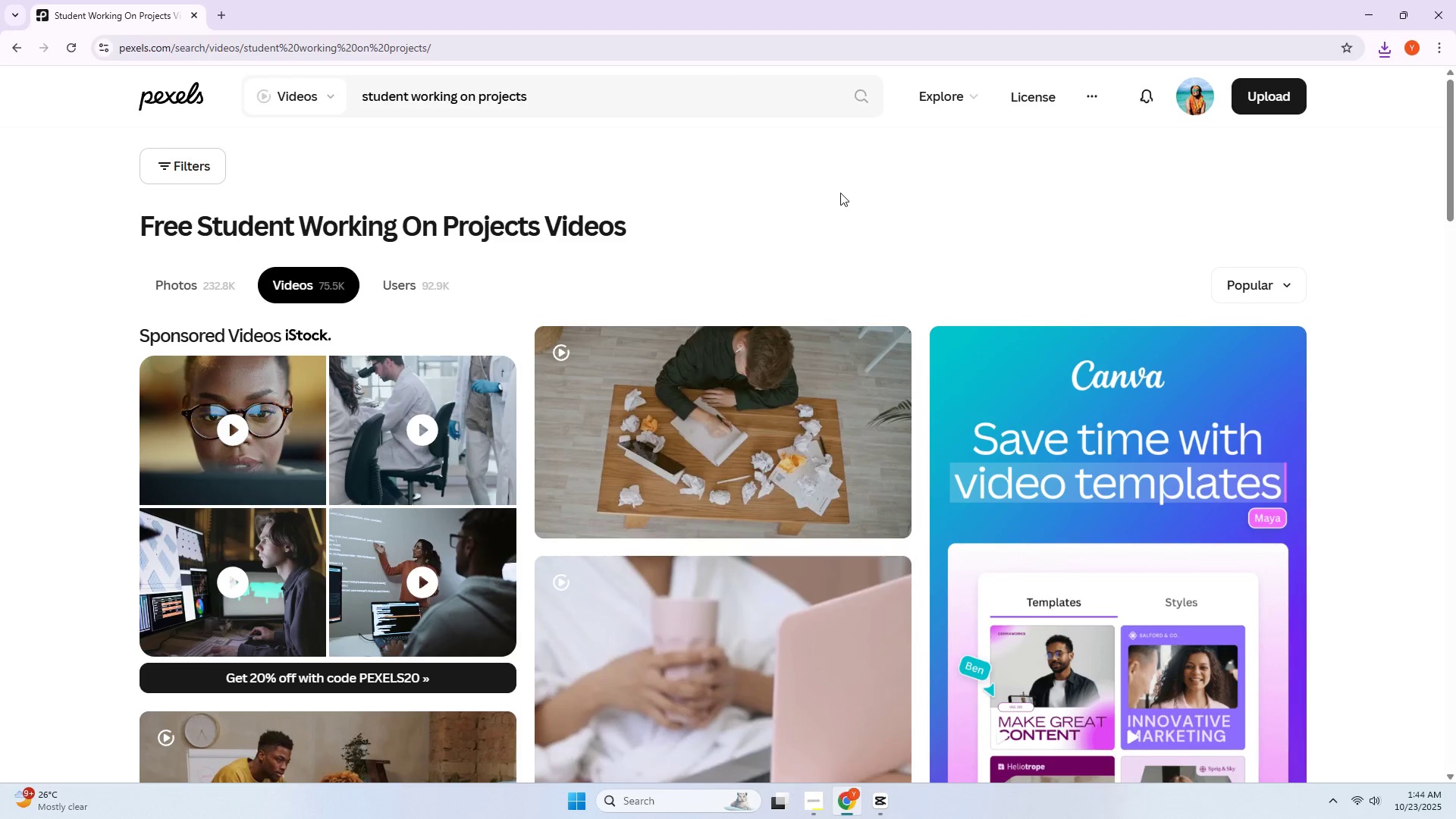 
scroll: coordinate [336, 359], scroll_direction: down, amount: 15.0
 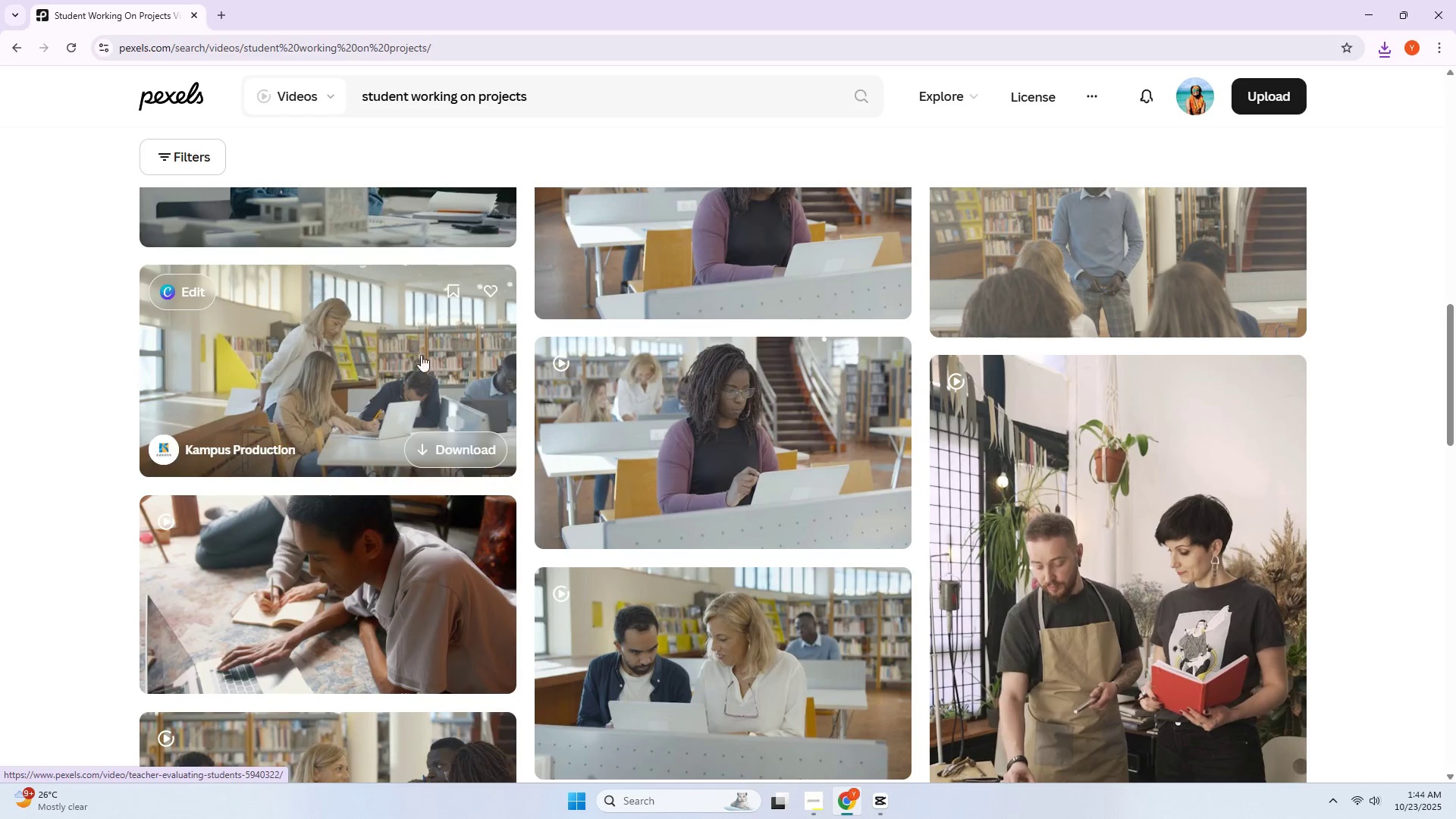 
left_click_drag(start_coordinate=[587, 96], to_coordinate=[141, 144])
 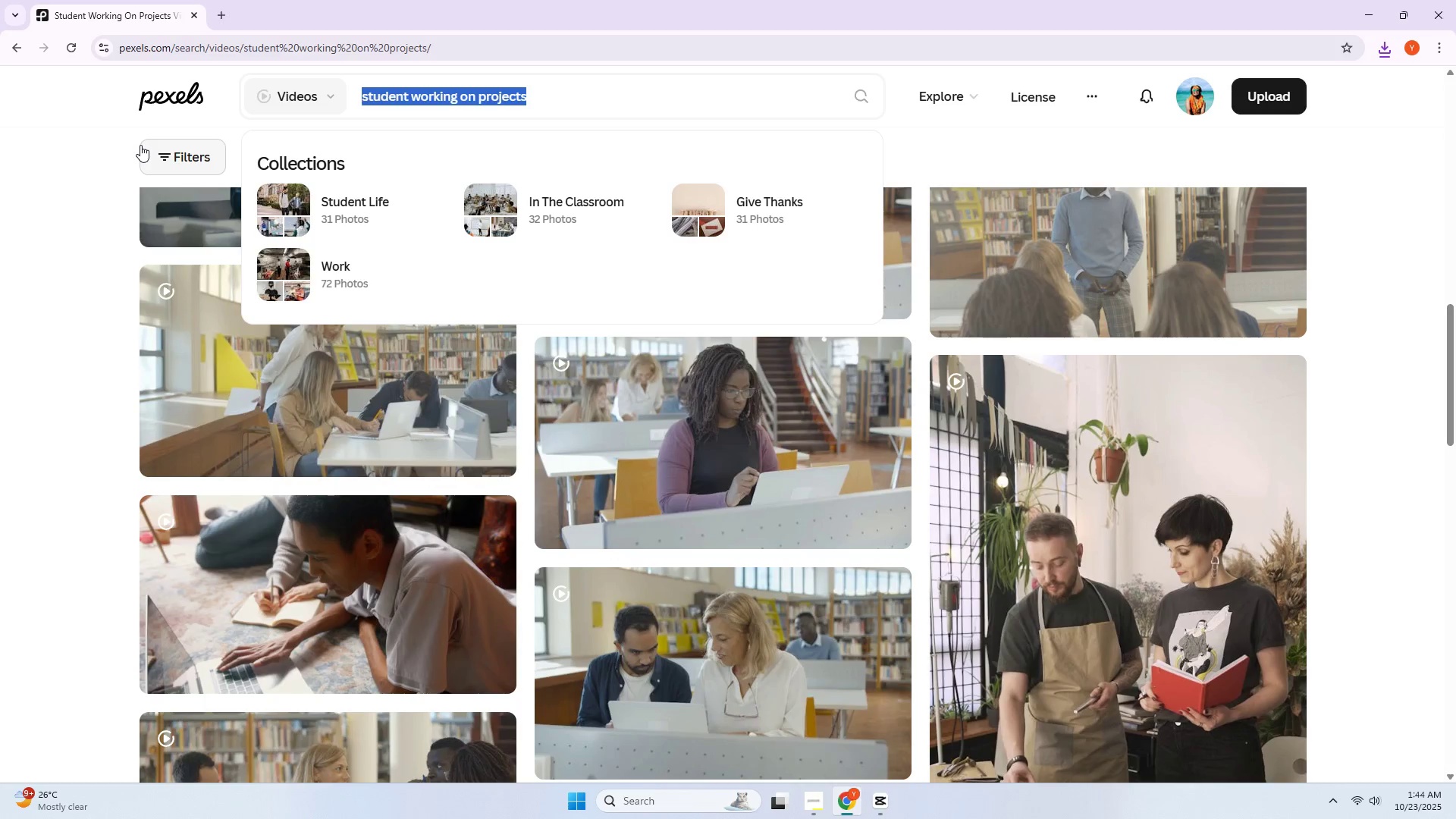 
type(cass)
key(Backspace)
key(Backspace)
key(Backspace)
type(klas)
key(Backspace)
key(Backspace)
key(Backspace)
key(Backspace)
type(k)
key(Backspace)
type(lassroom)
 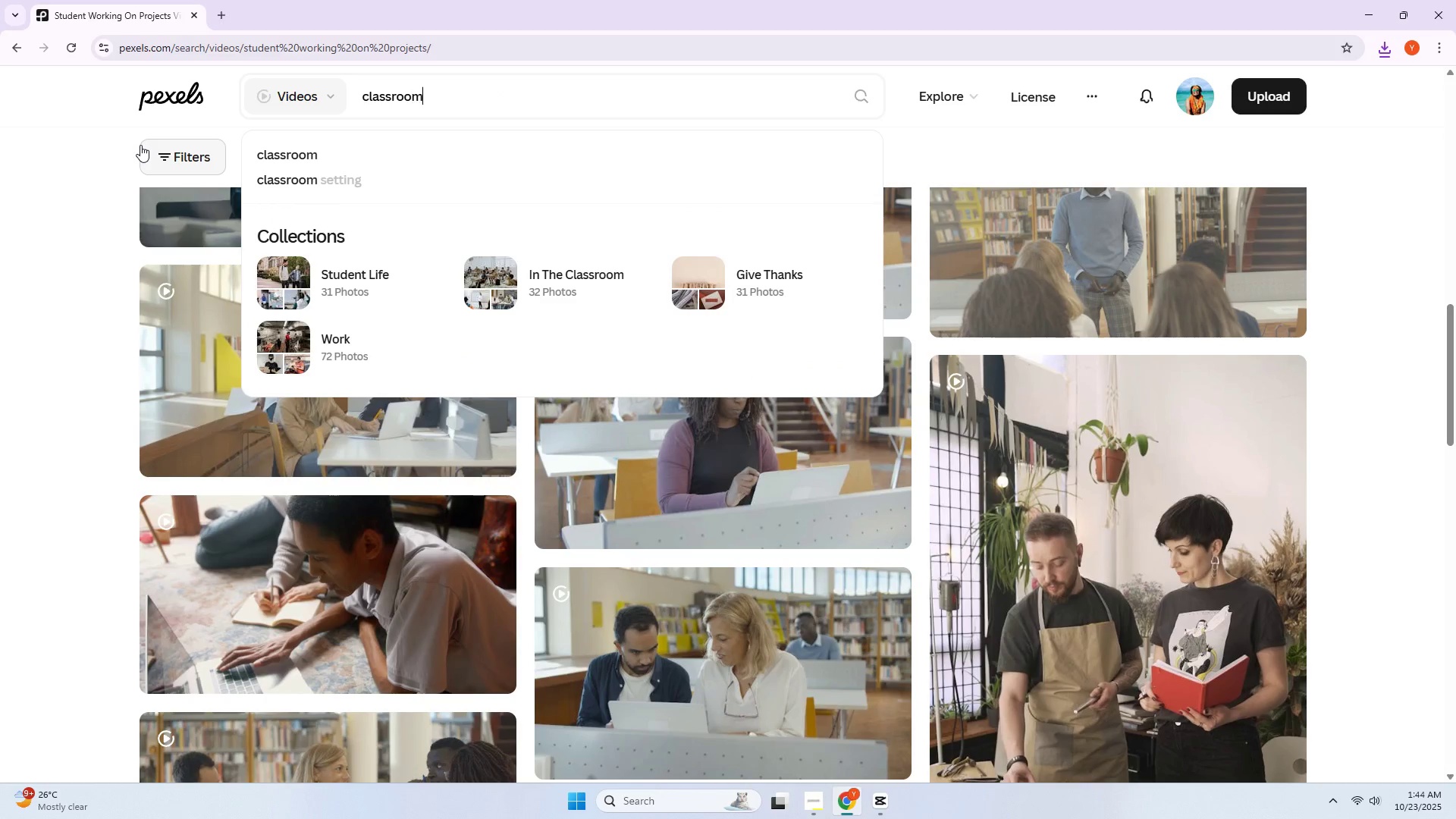 
key(Enter)
 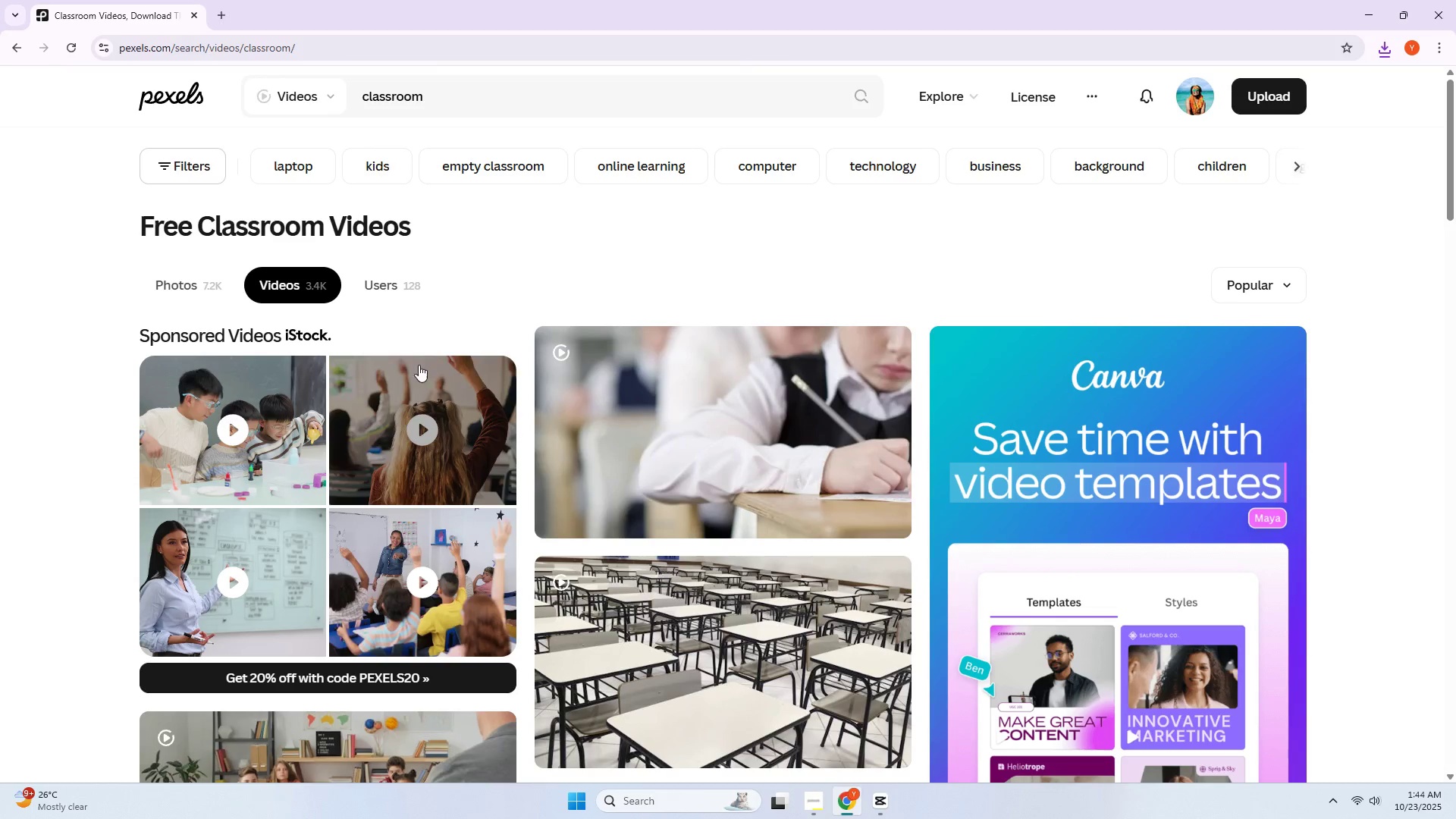 
scroll: coordinate [177, 350], scroll_direction: down, amount: 13.0
 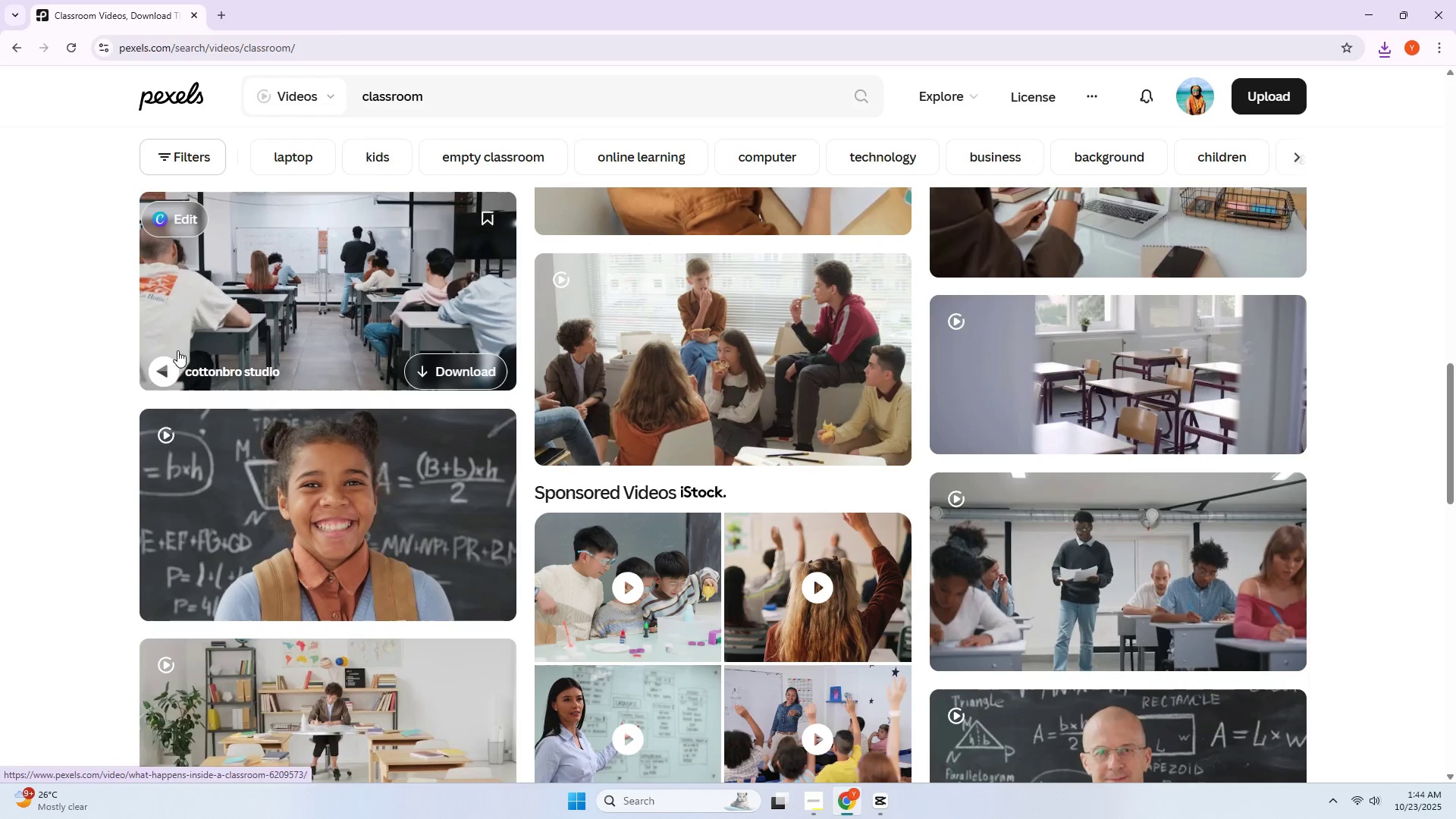 
scroll: coordinate [249, 283], scroll_direction: up, amount: 8.0
 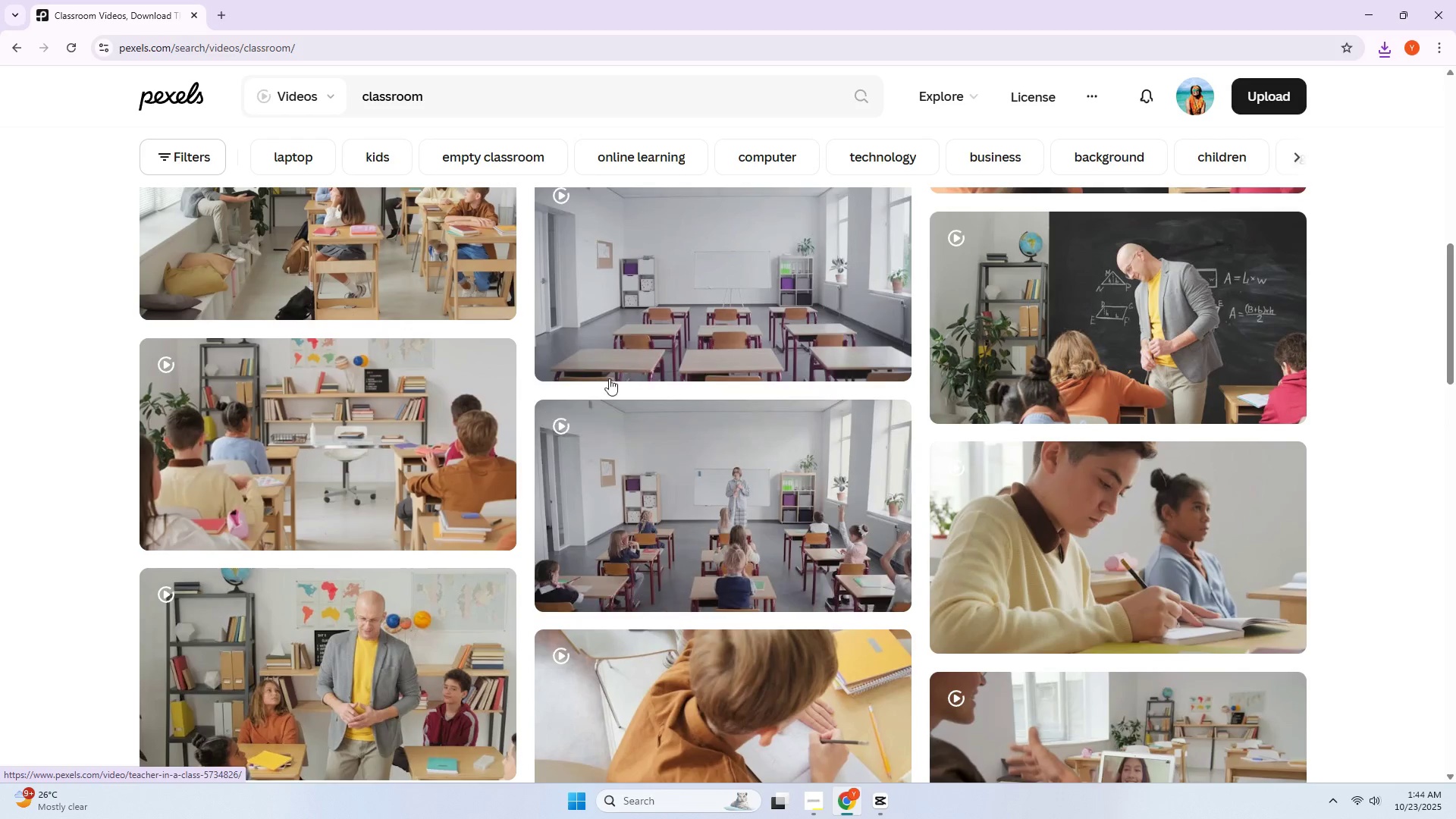 
left_click([682, 308])
 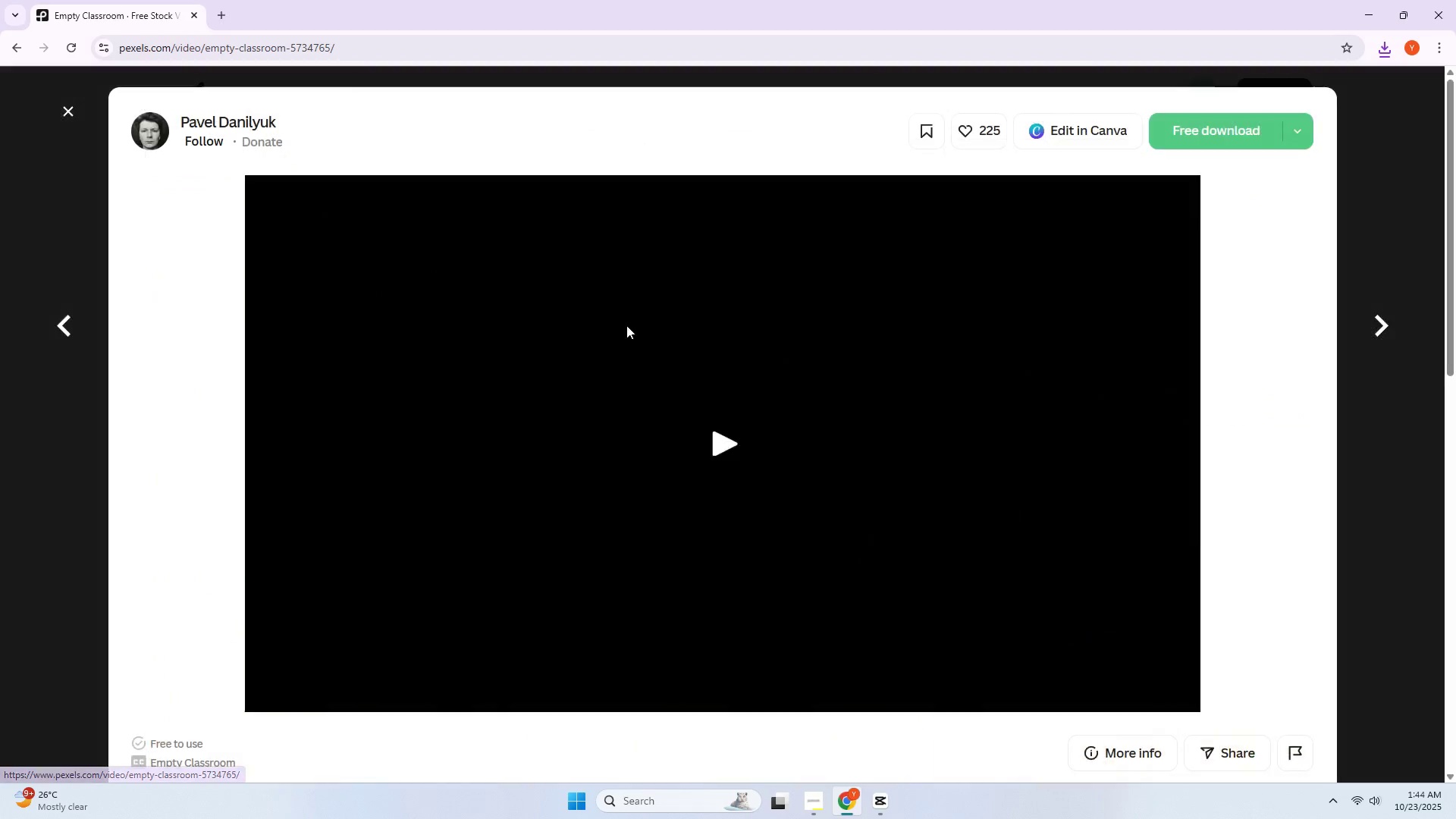 
scroll: coordinate [36, 432], scroll_direction: down, amount: 18.0
 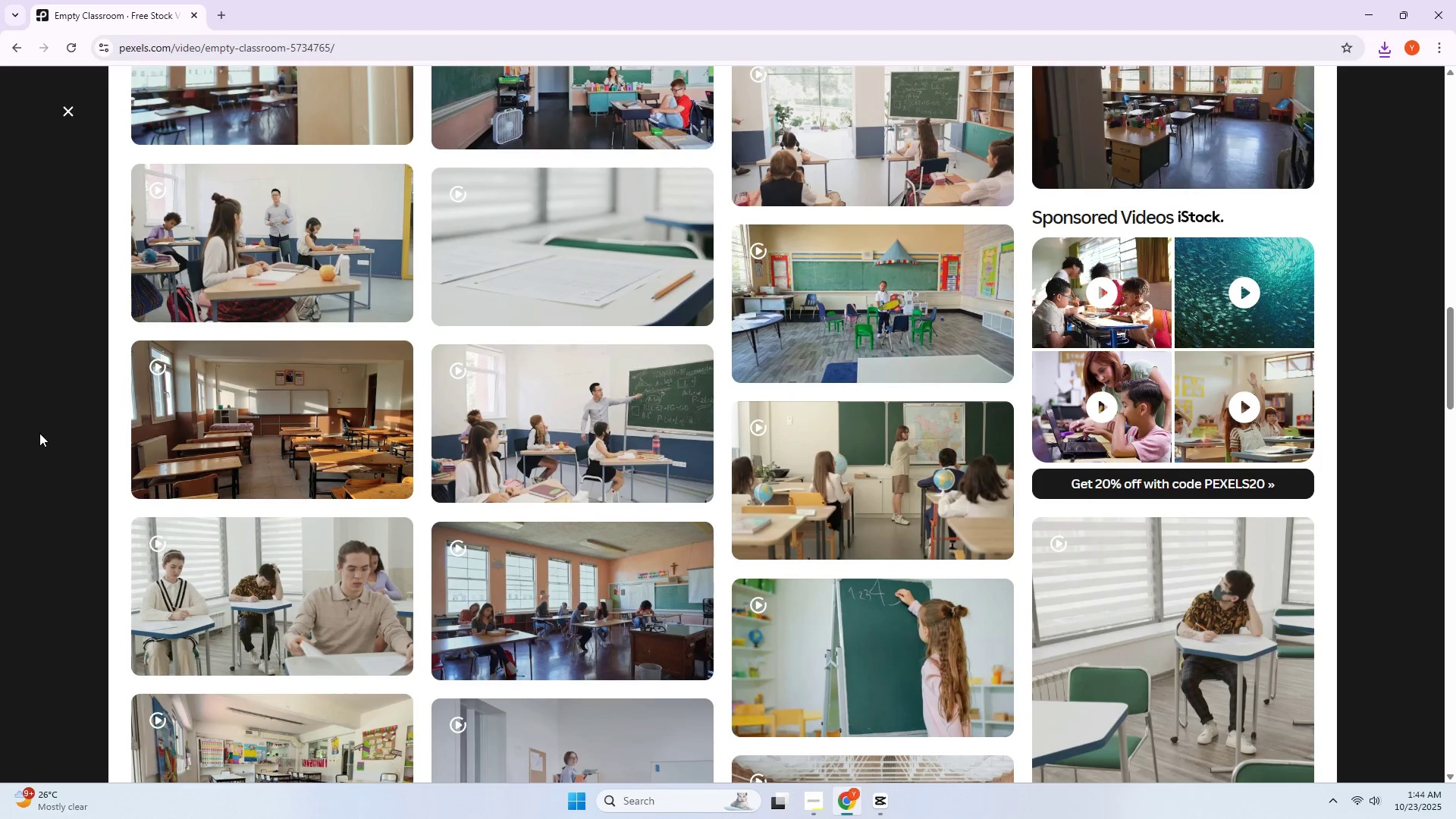 
wait(5.02)
 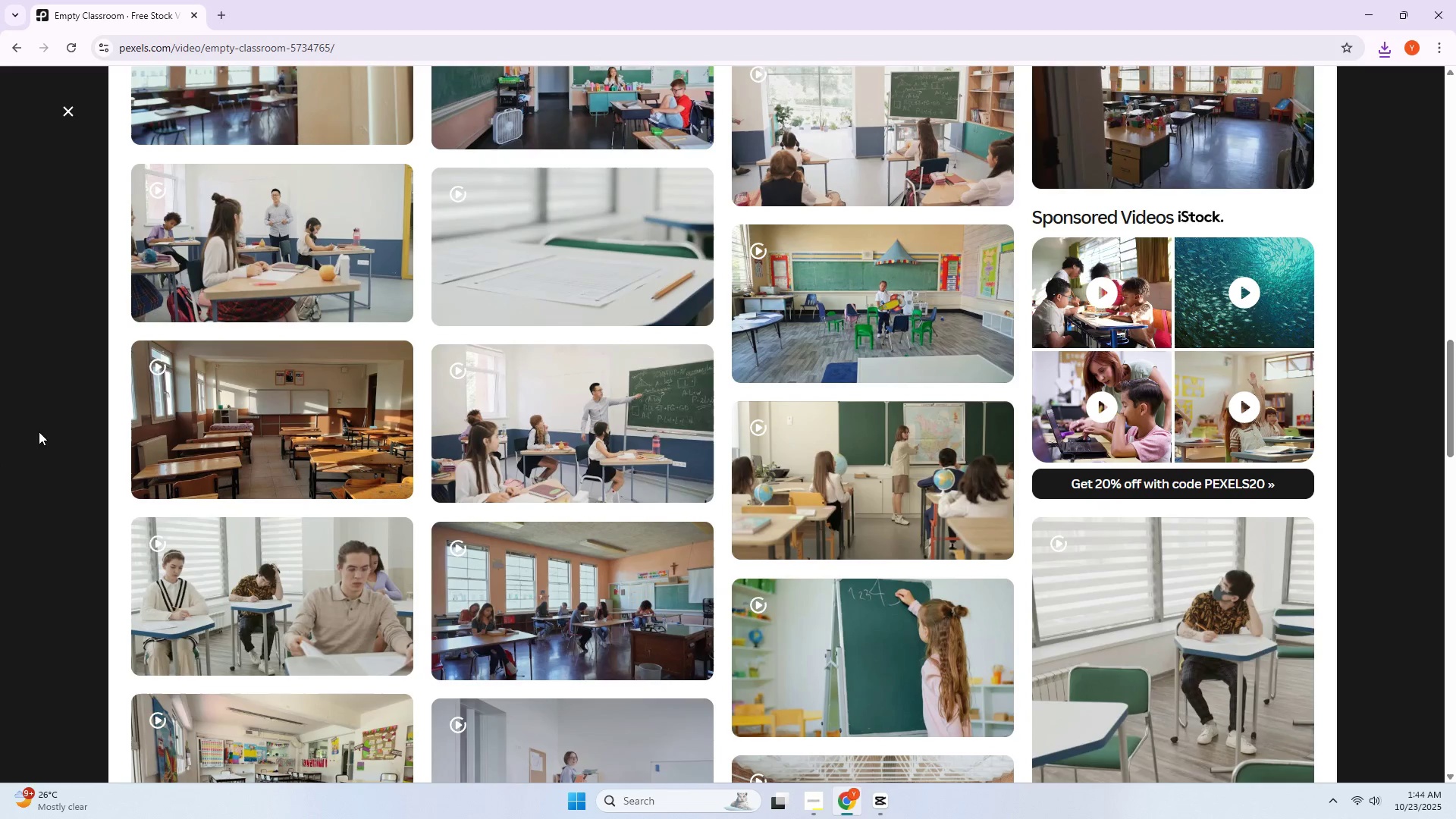 
left_click([543, 404])
 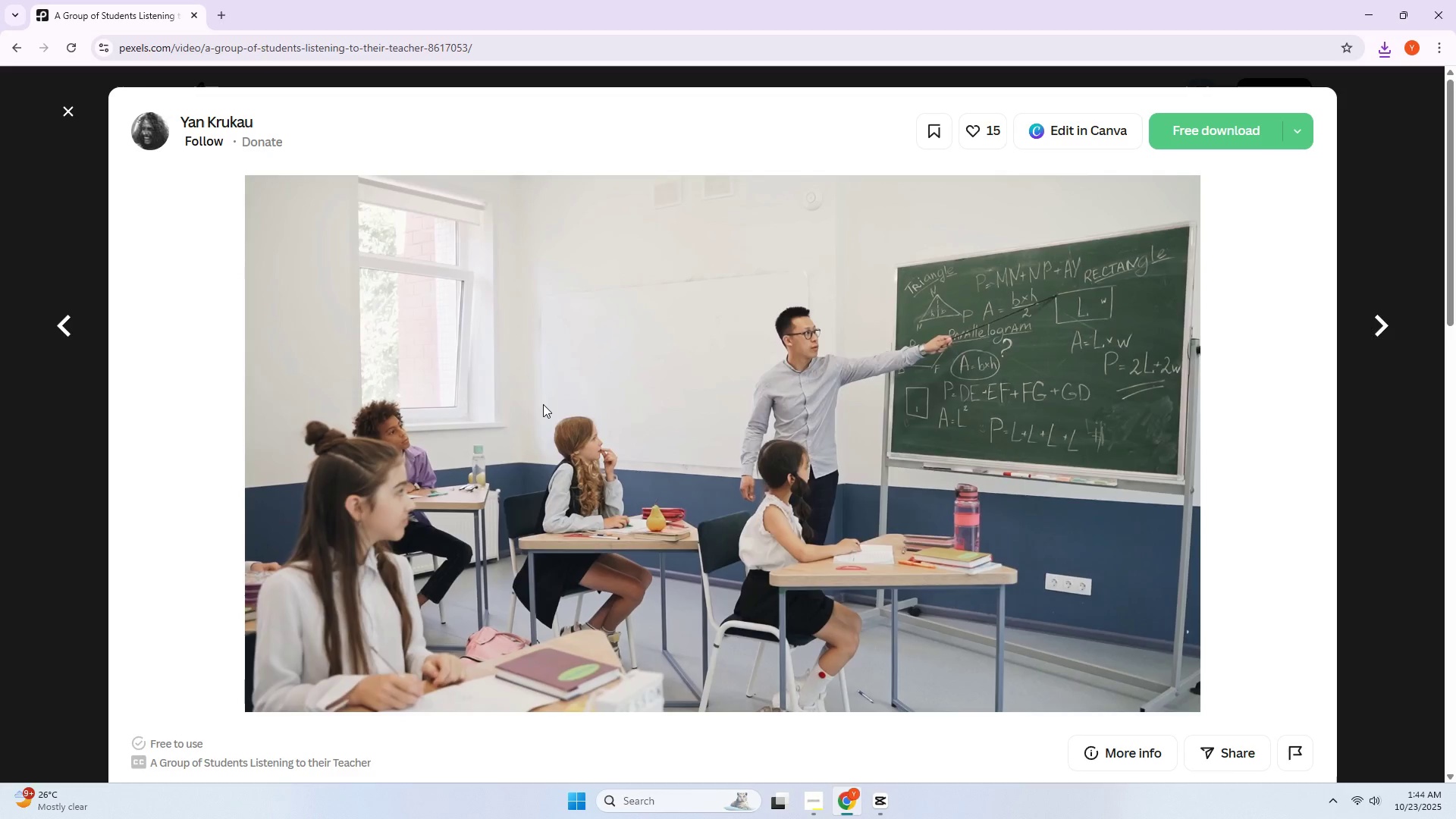 
wait(6.23)
 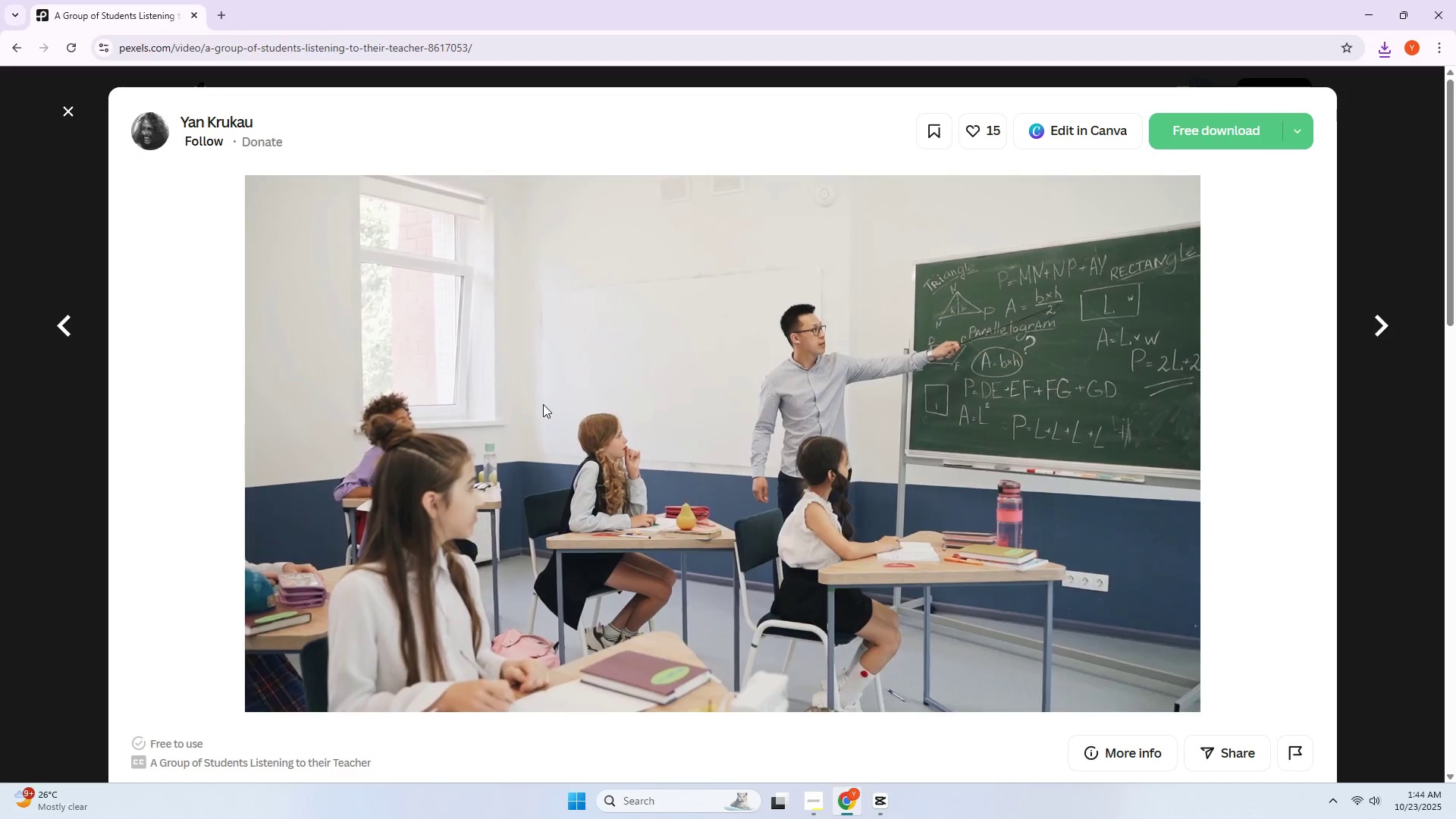 
left_click([1237, 136])
 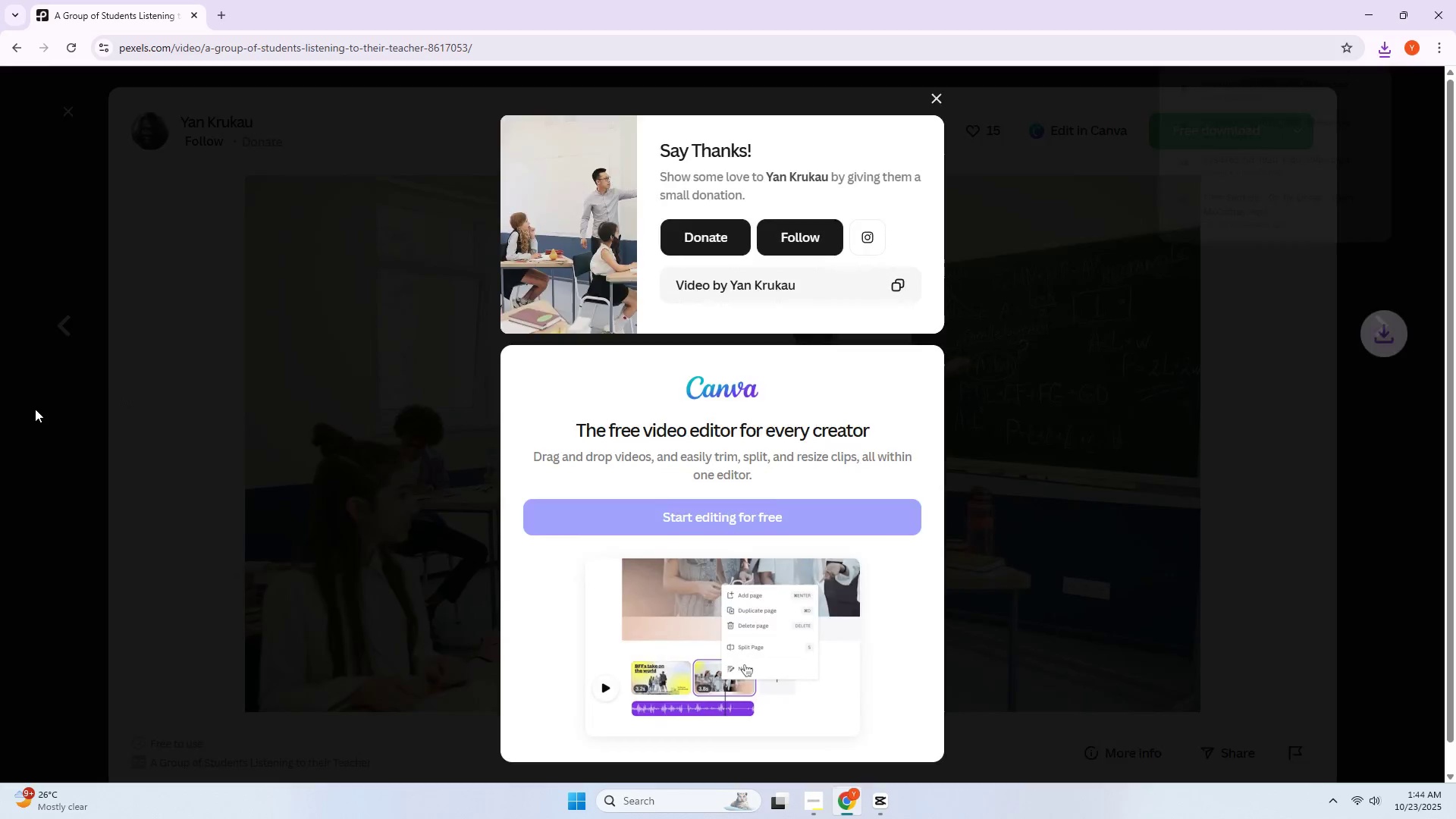 
double_click([35, 409])
 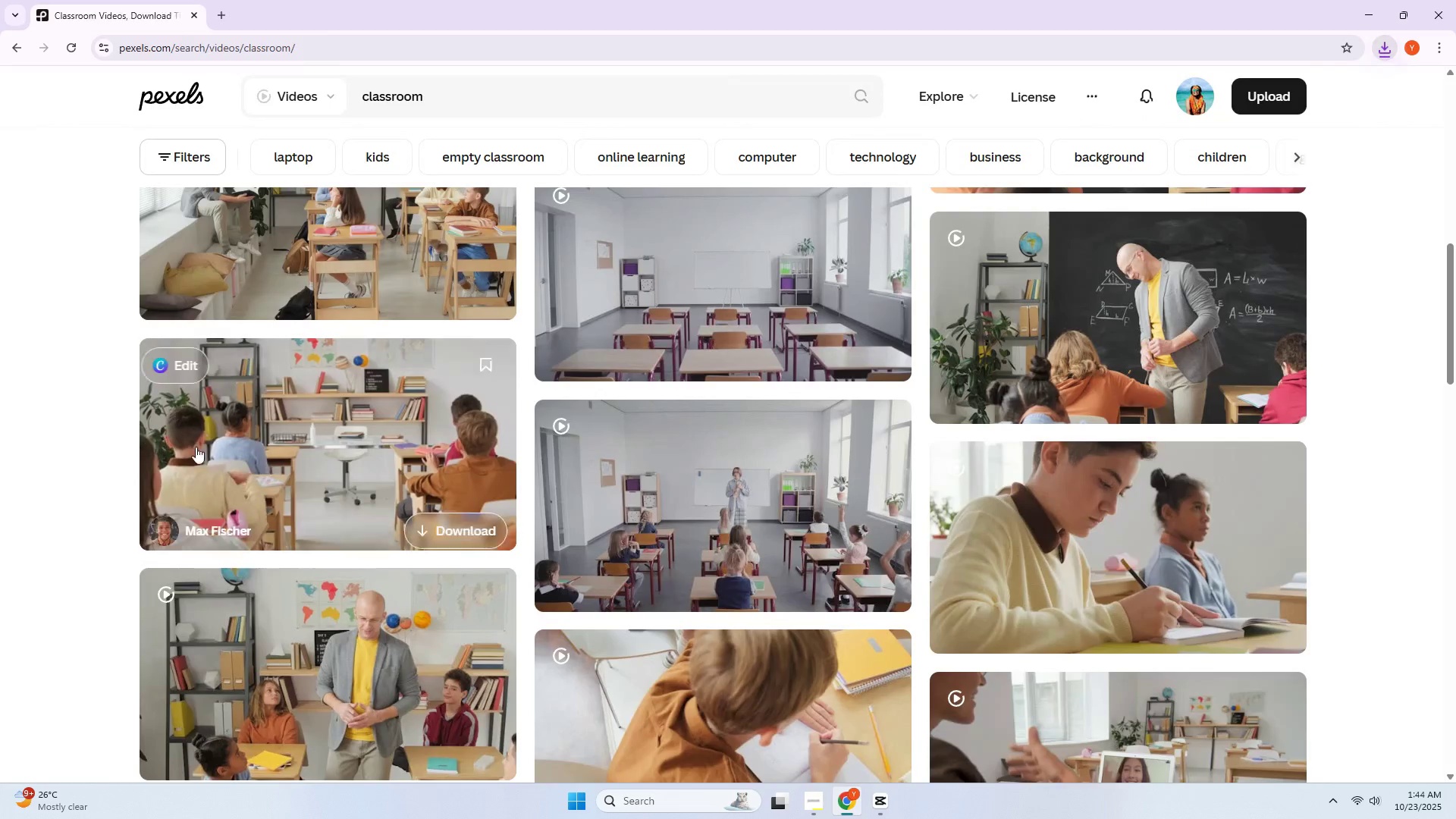 
scroll: coordinate [218, 450], scroll_direction: down, amount: 8.0
 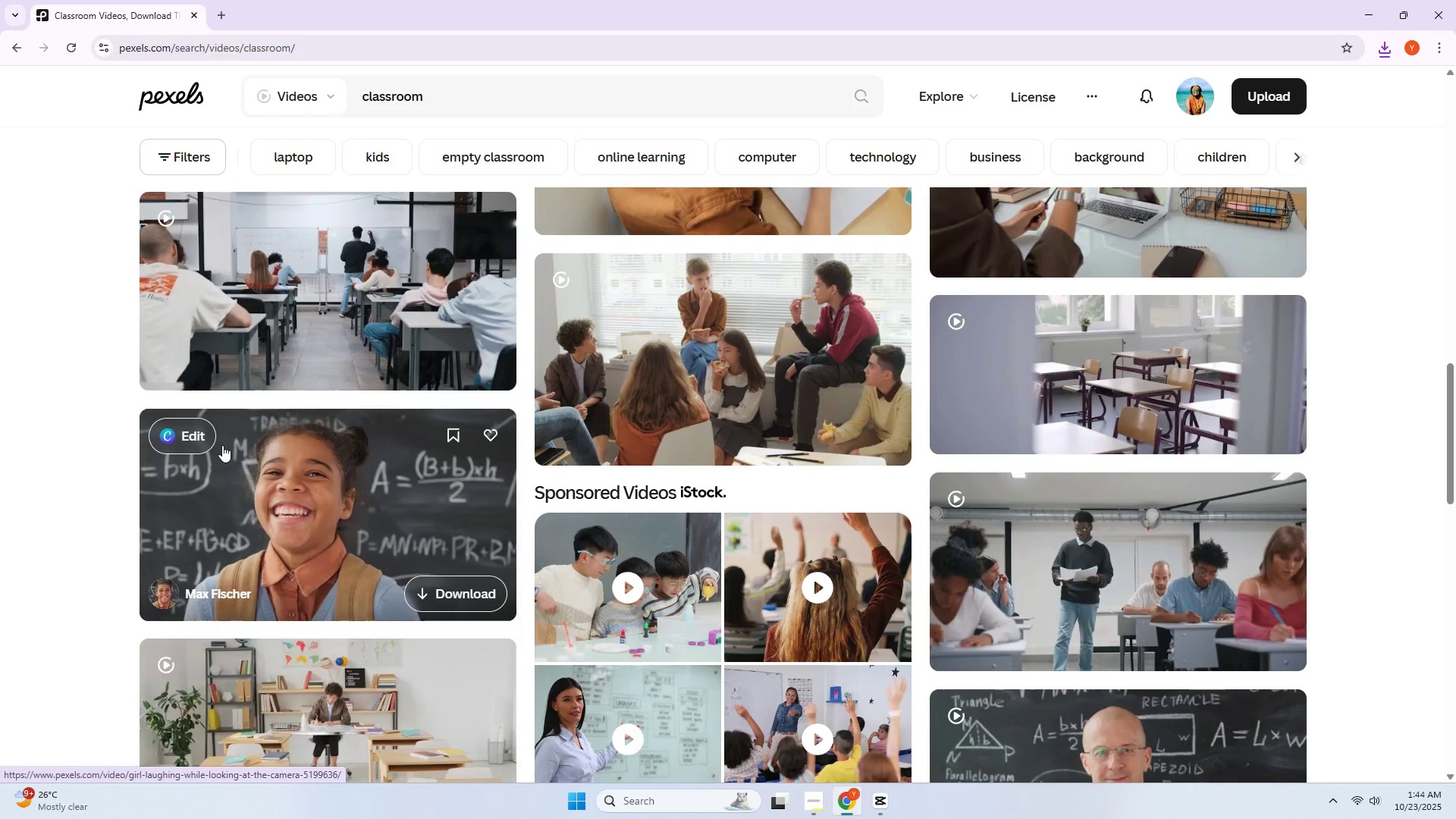 
wait(5.89)
 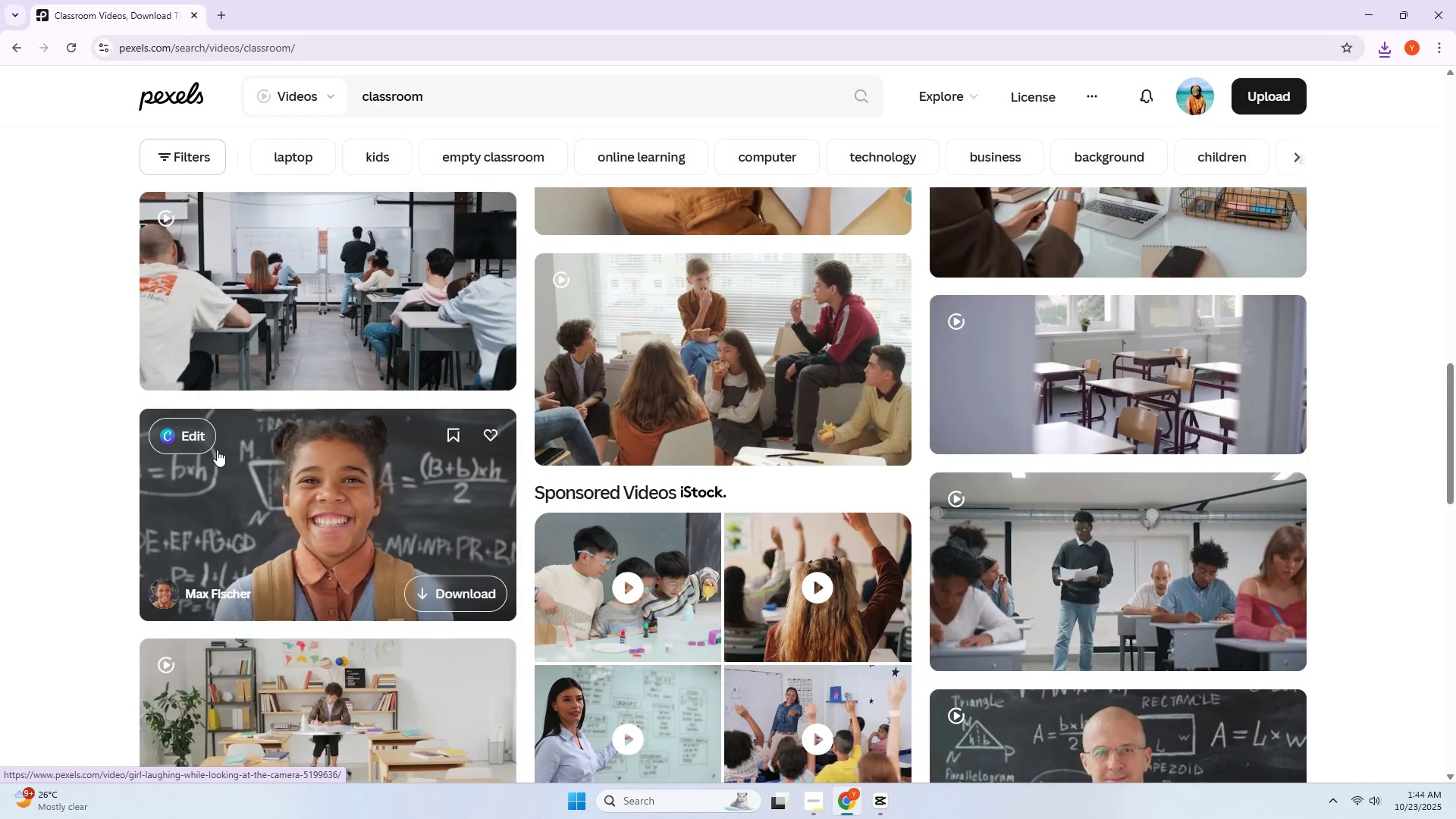 
scroll: coordinate [588, 500], scroll_direction: down, amount: 24.0
 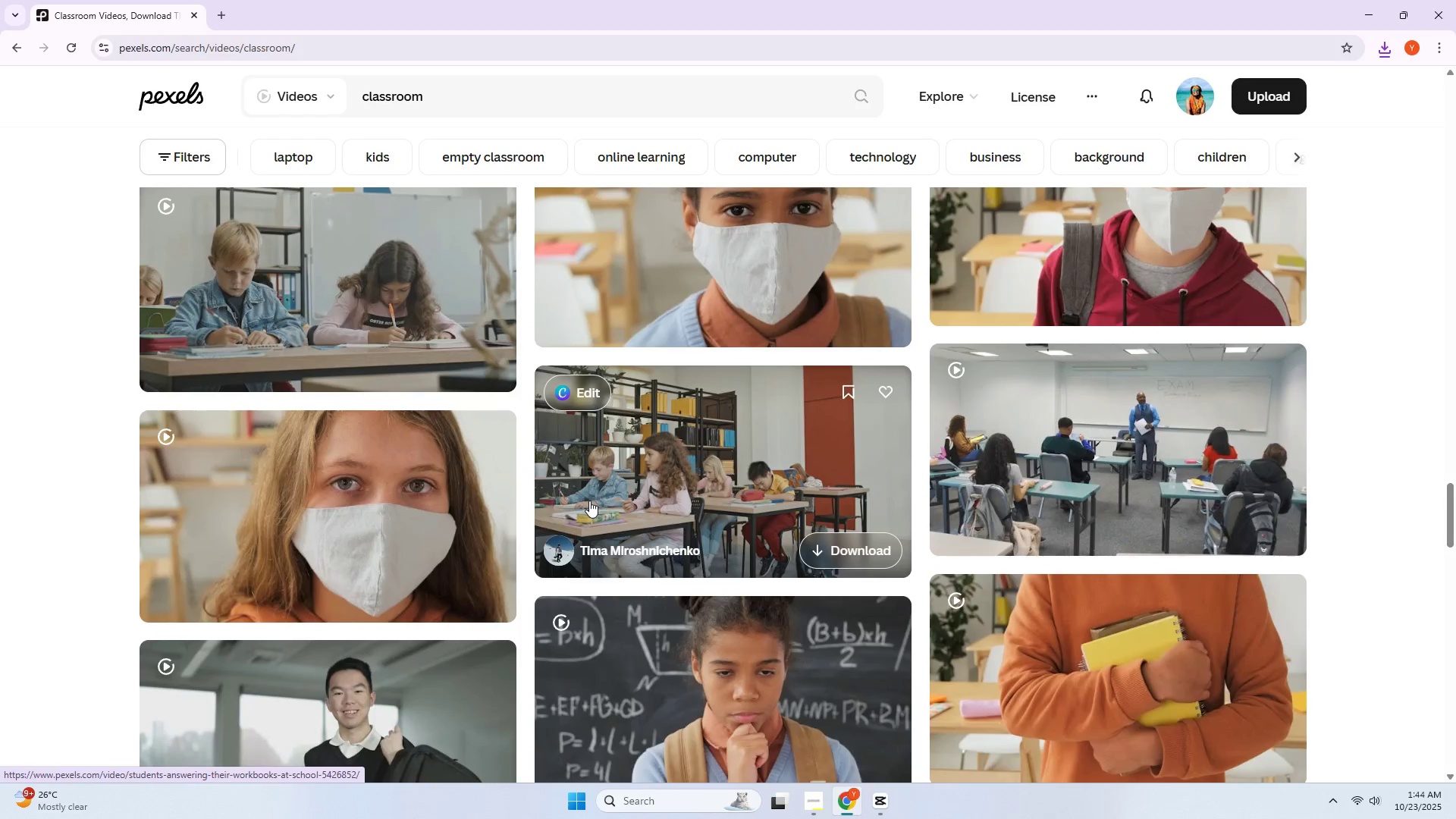 
scroll: coordinate [598, 494], scroll_direction: down, amount: 29.0
 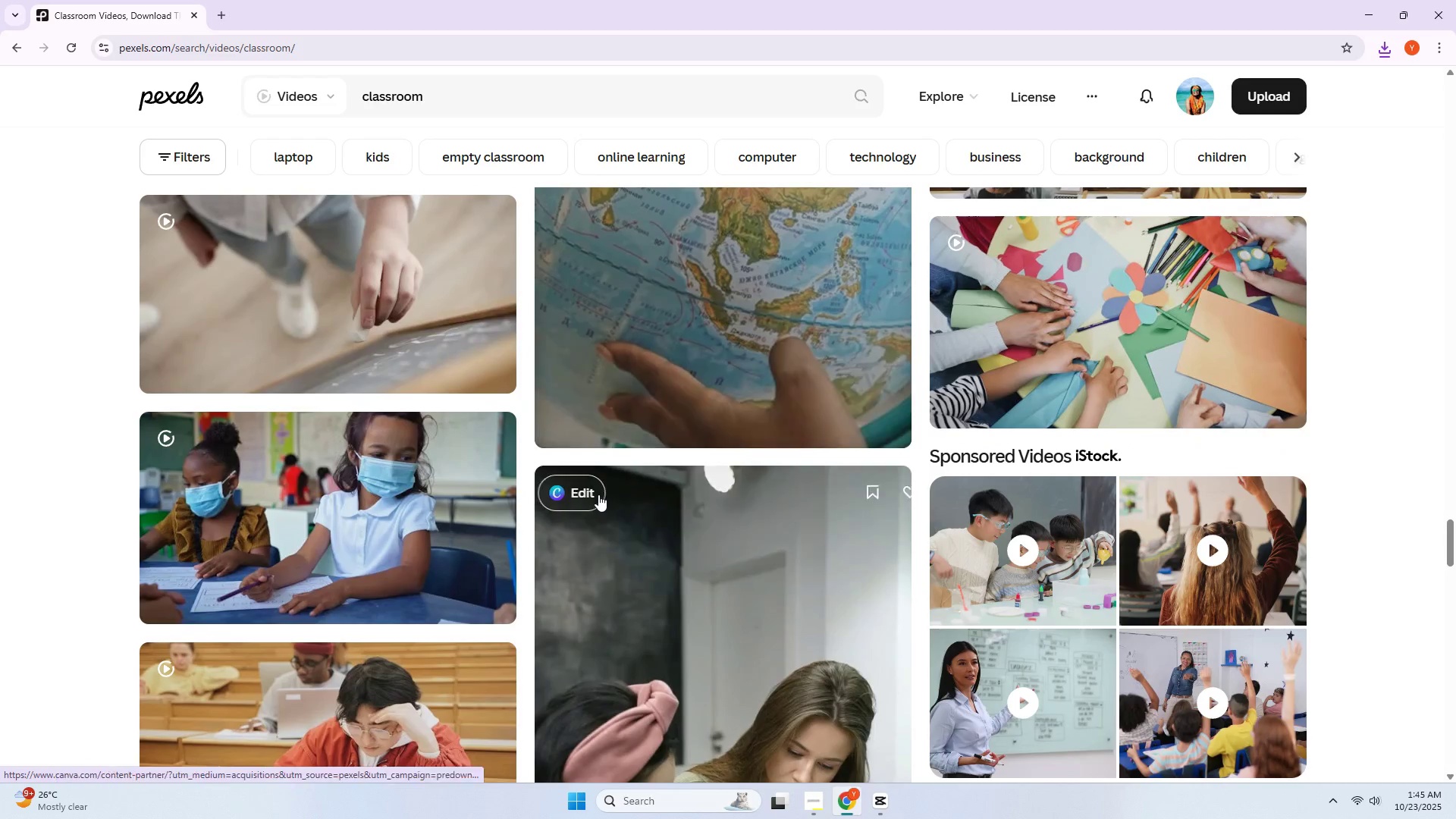 
scroll: coordinate [601, 492], scroll_direction: down, amount: 27.0
 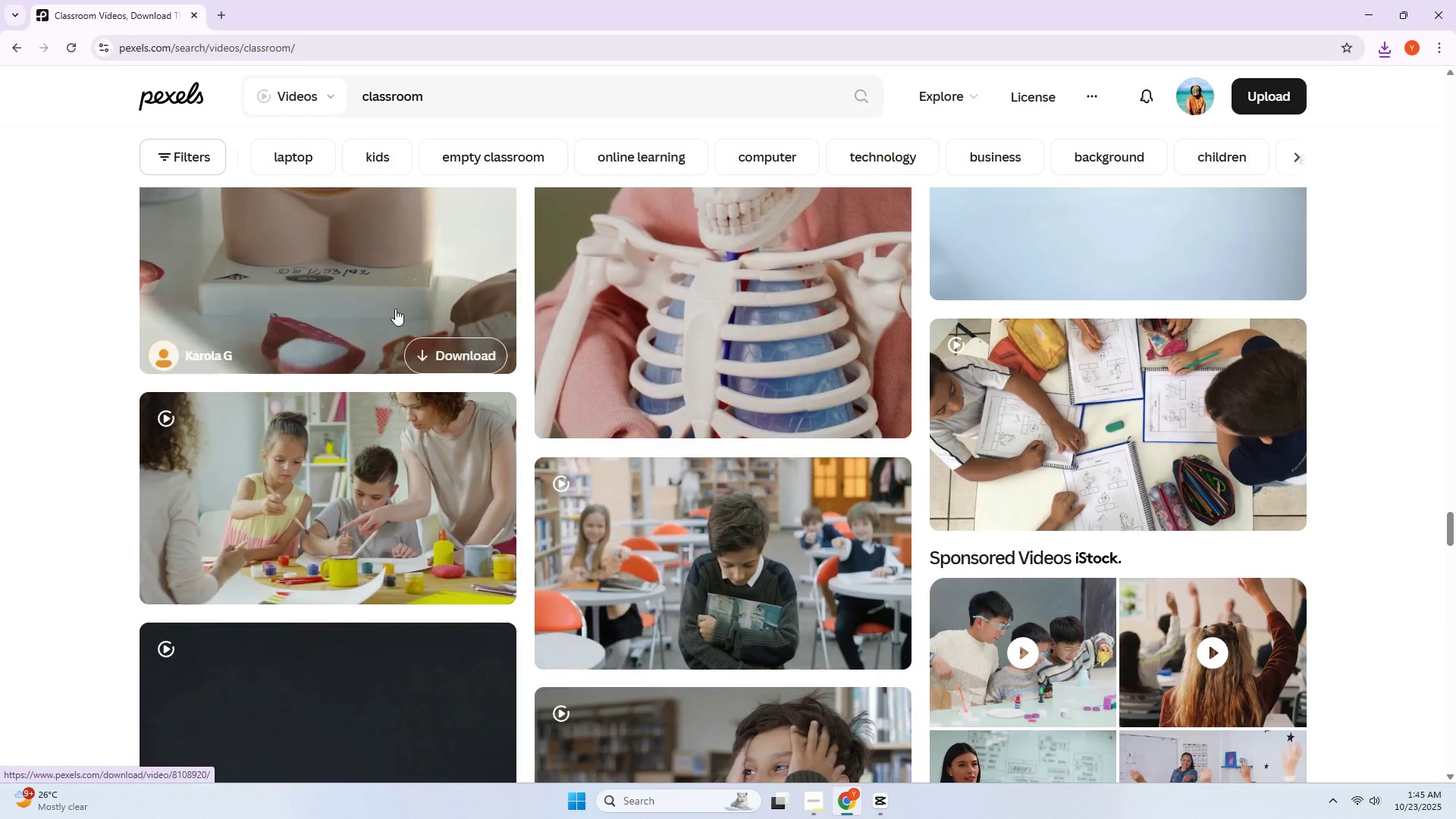 
left_click_drag(start_coordinate=[438, 104], to_coordinate=[130, 133])
 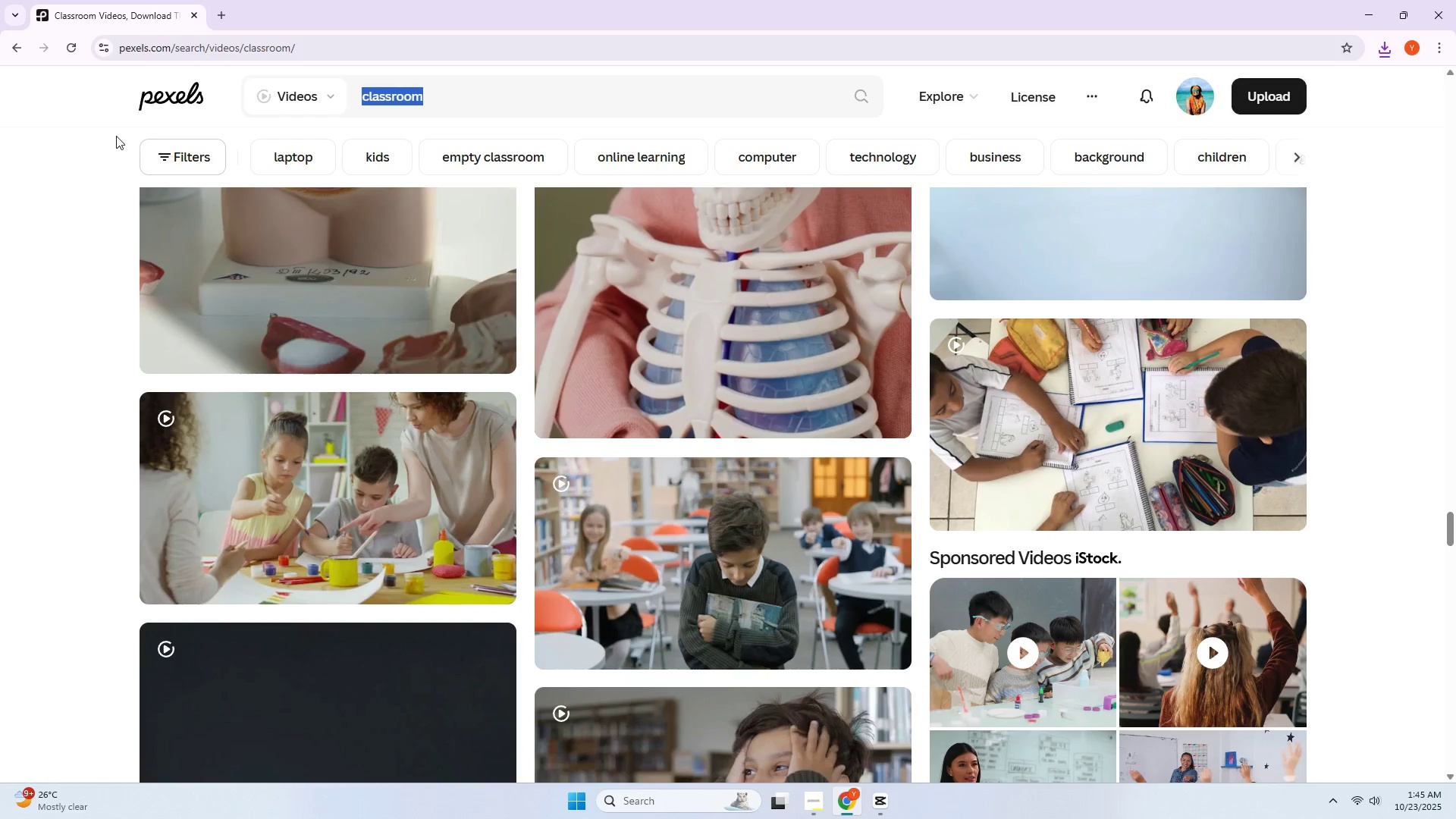 
type(wide l)
key(Backspace)
type(classroom sogh)
key(Backspace)
key(Backspace)
type(ho)
key(Backspace)
key(Backspace)
key(Backspace)
type(hot)
 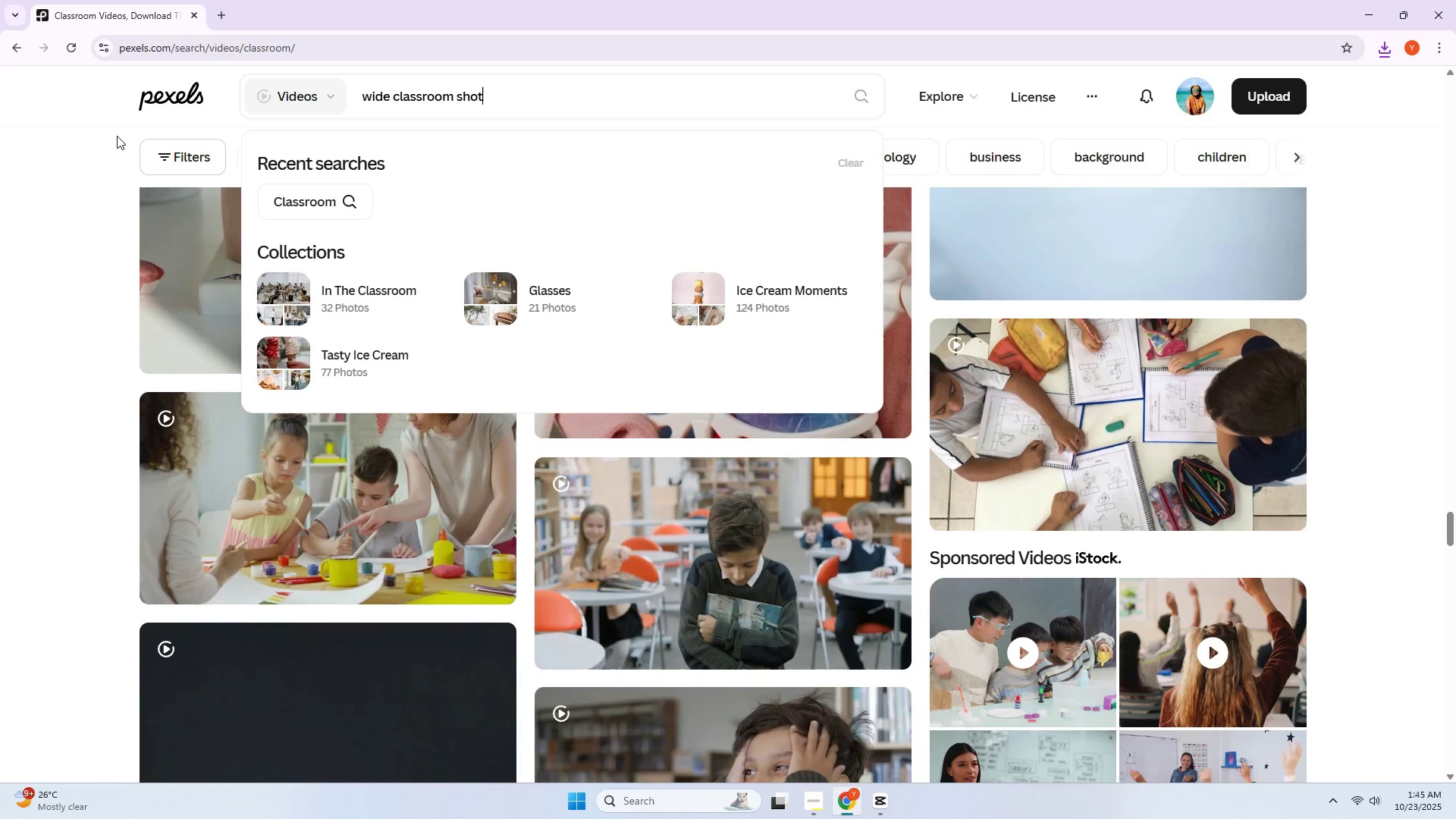 
key(Enter)
 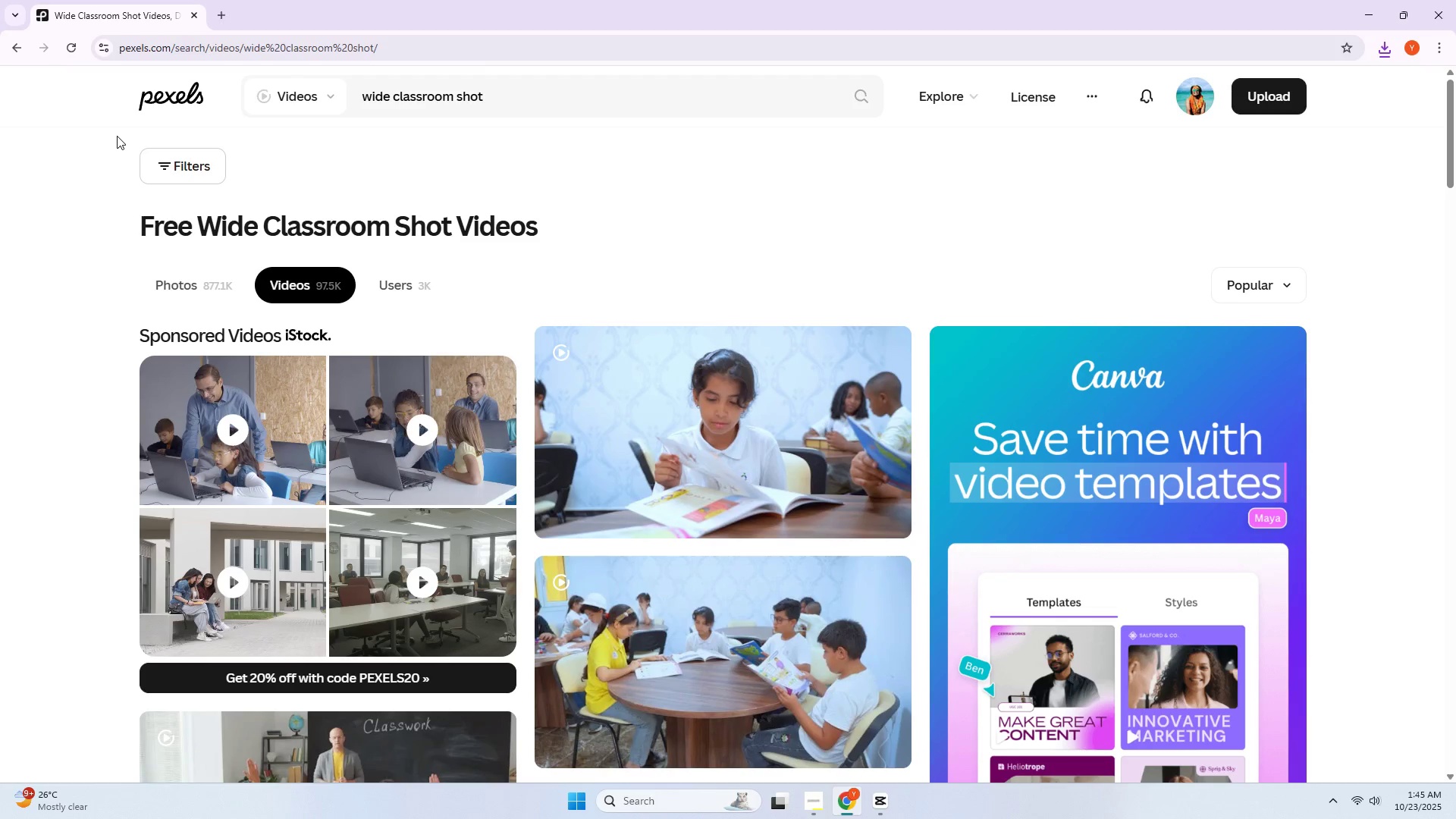 
scroll: coordinate [309, 472], scroll_direction: down, amount: 19.0
 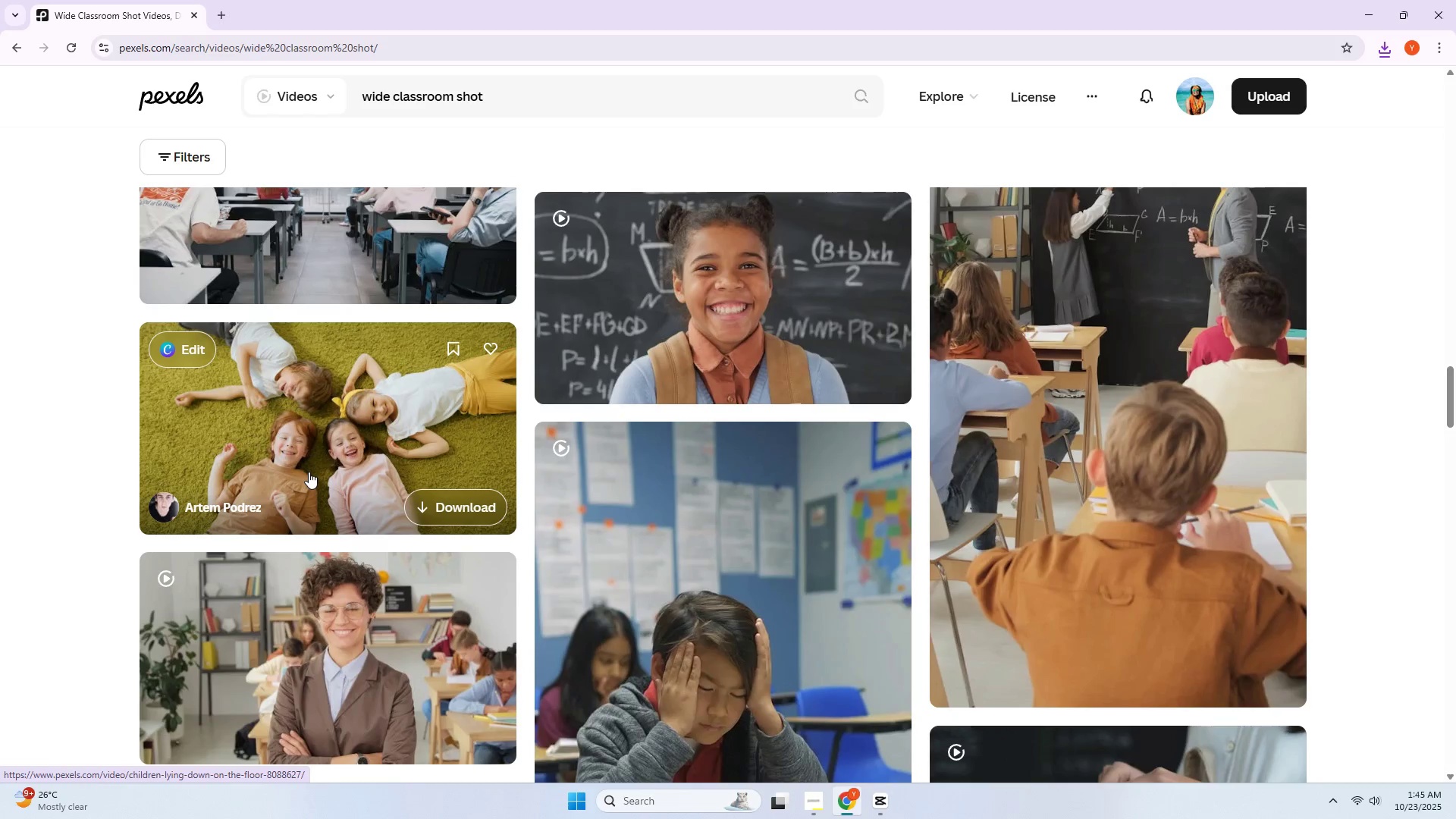 
scroll: coordinate [321, 430], scroll_direction: up, amount: 1.0
 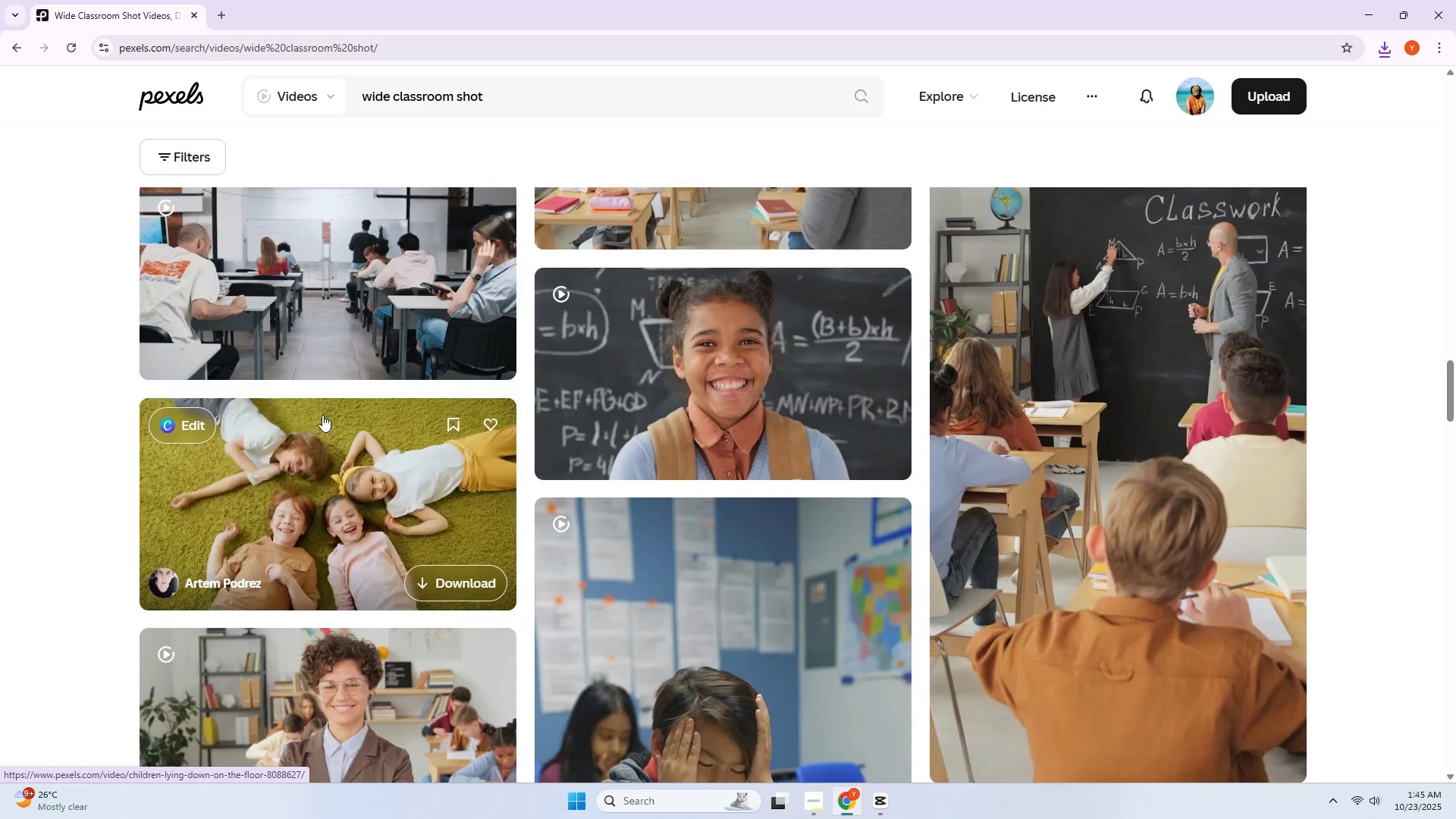 
scroll: coordinate [340, 435], scroll_direction: down, amount: 24.0
 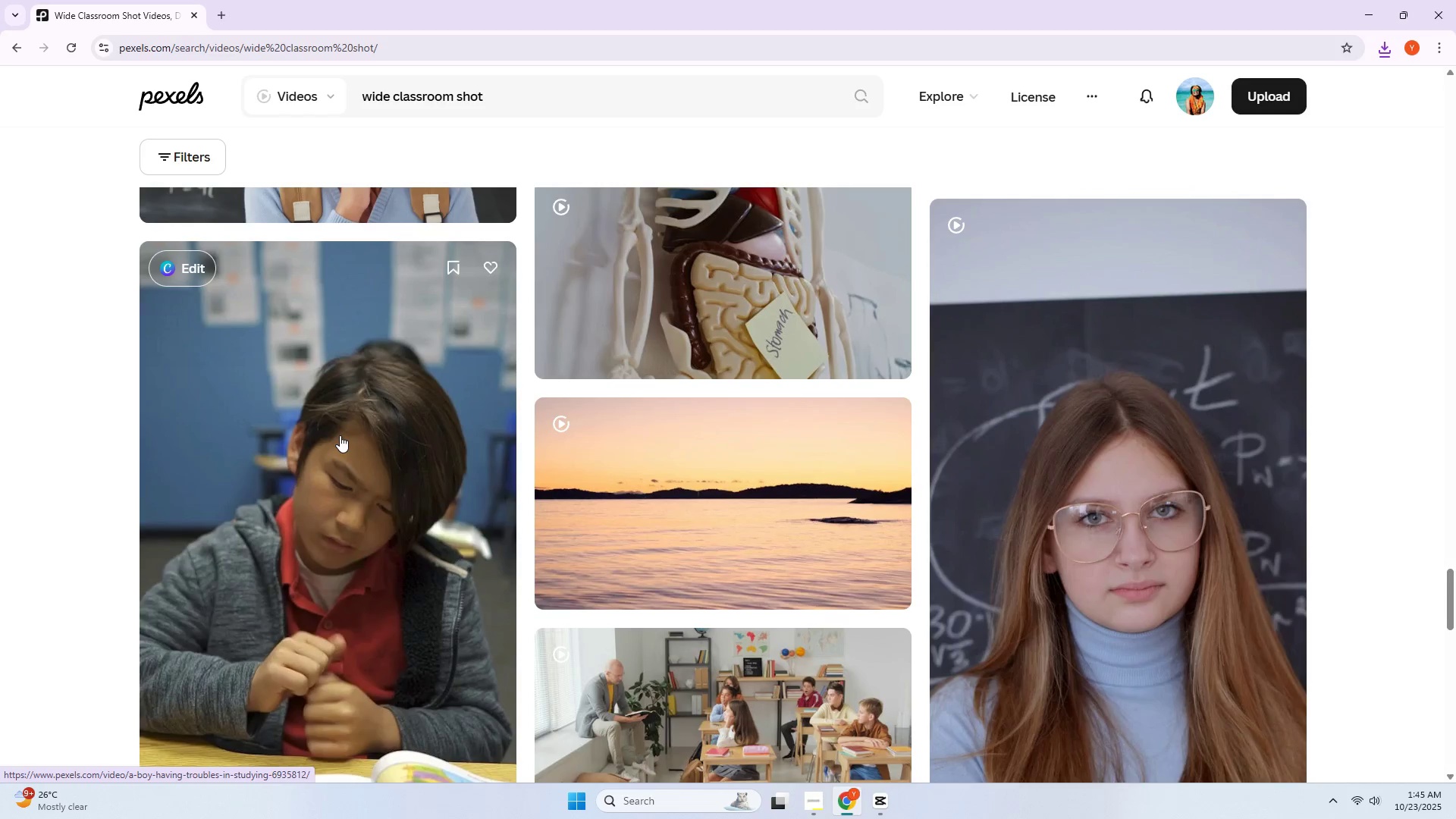 
scroll: coordinate [340, 435], scroll_direction: down, amount: 4.0
 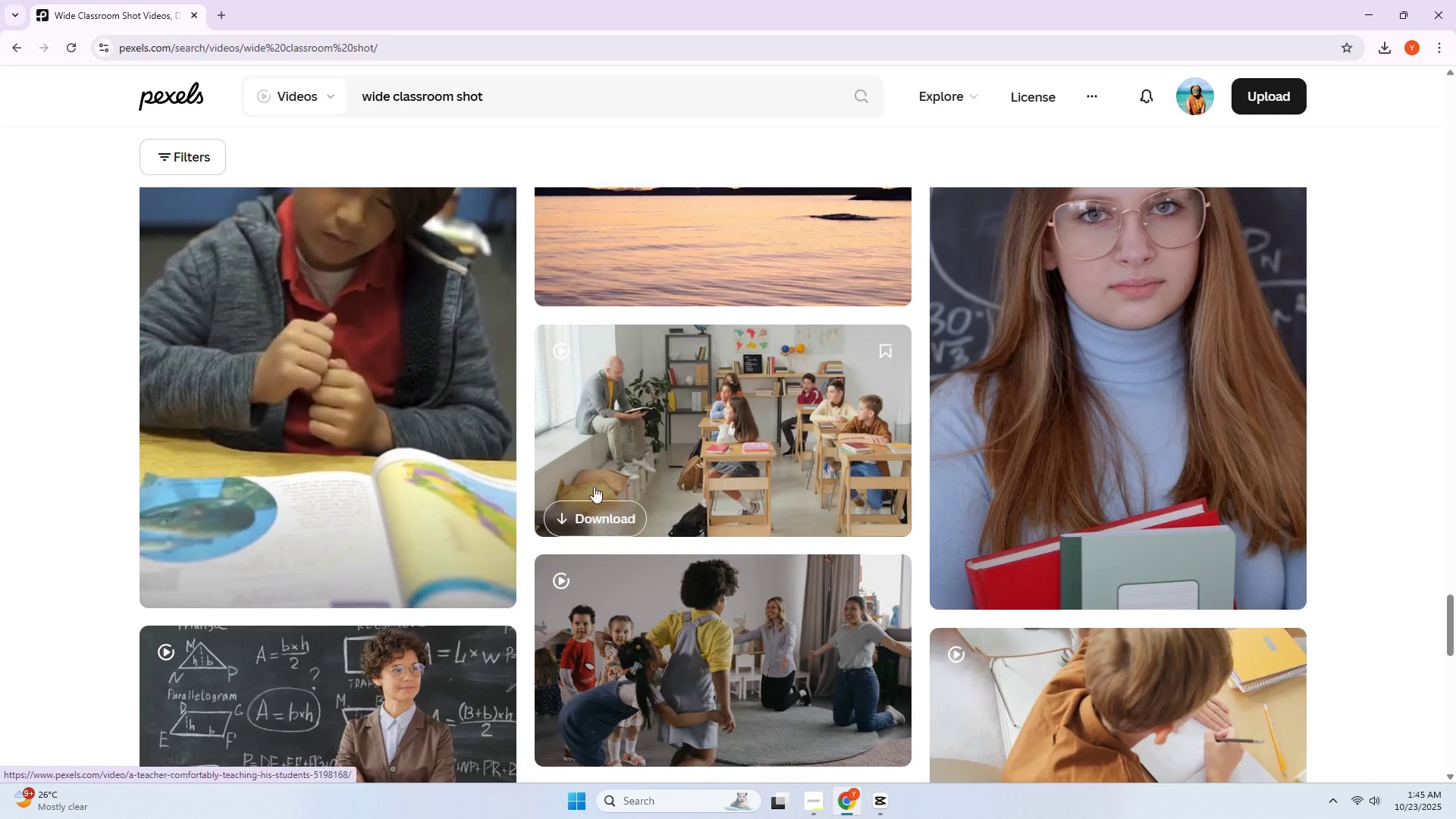 
left_click([686, 441])
 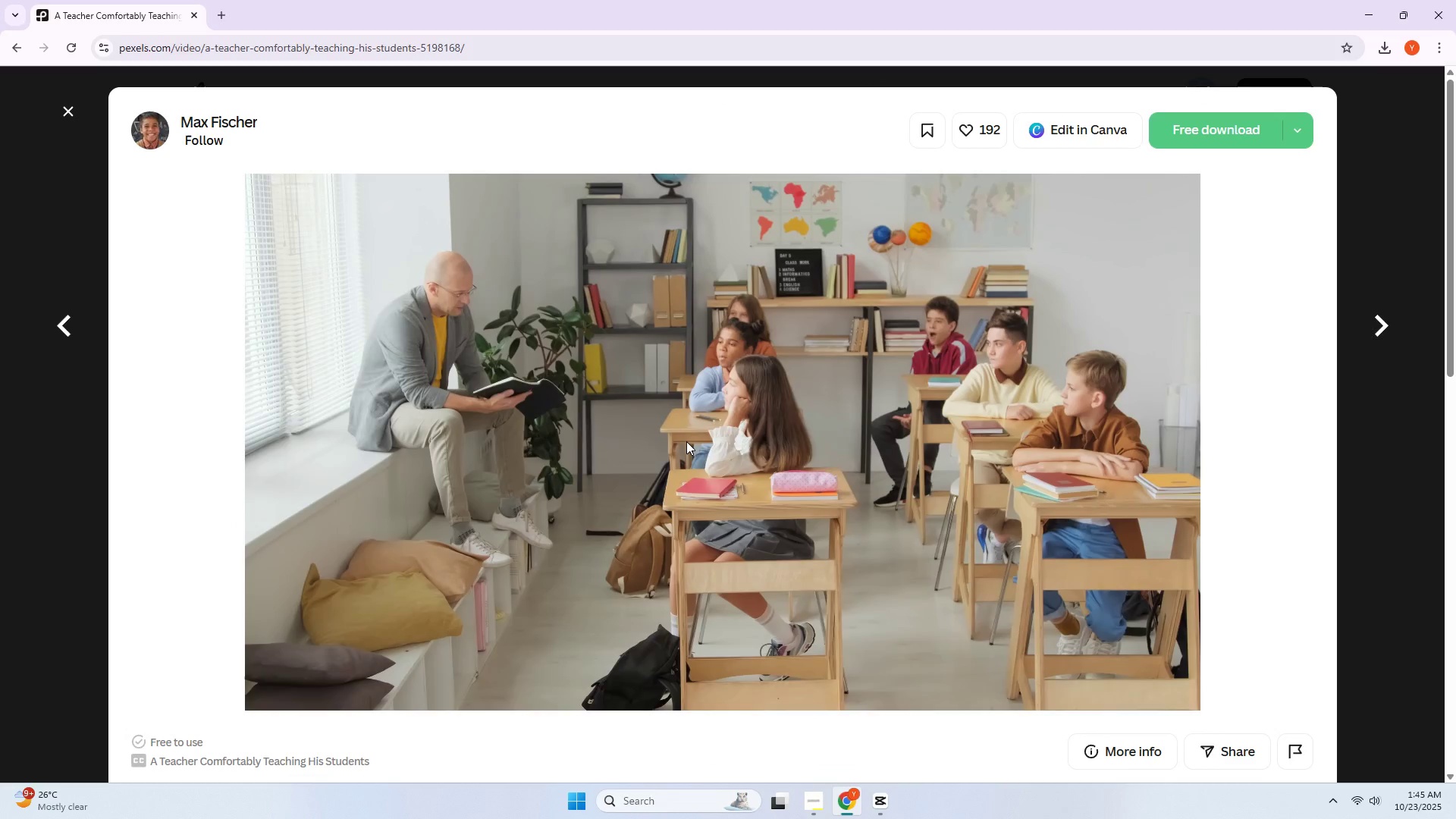 
left_click([1225, 128])
 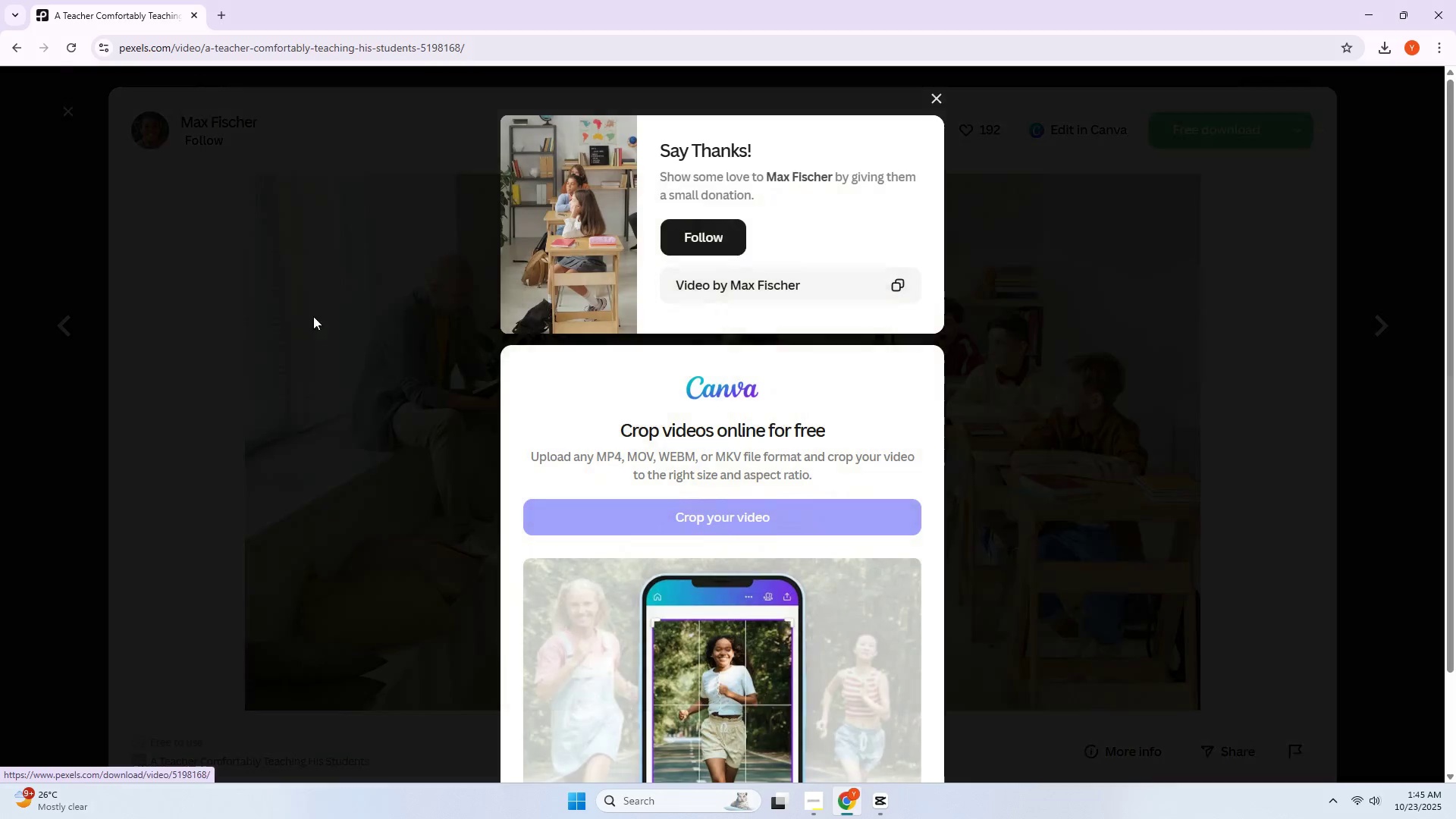 
left_click([0, 370])
 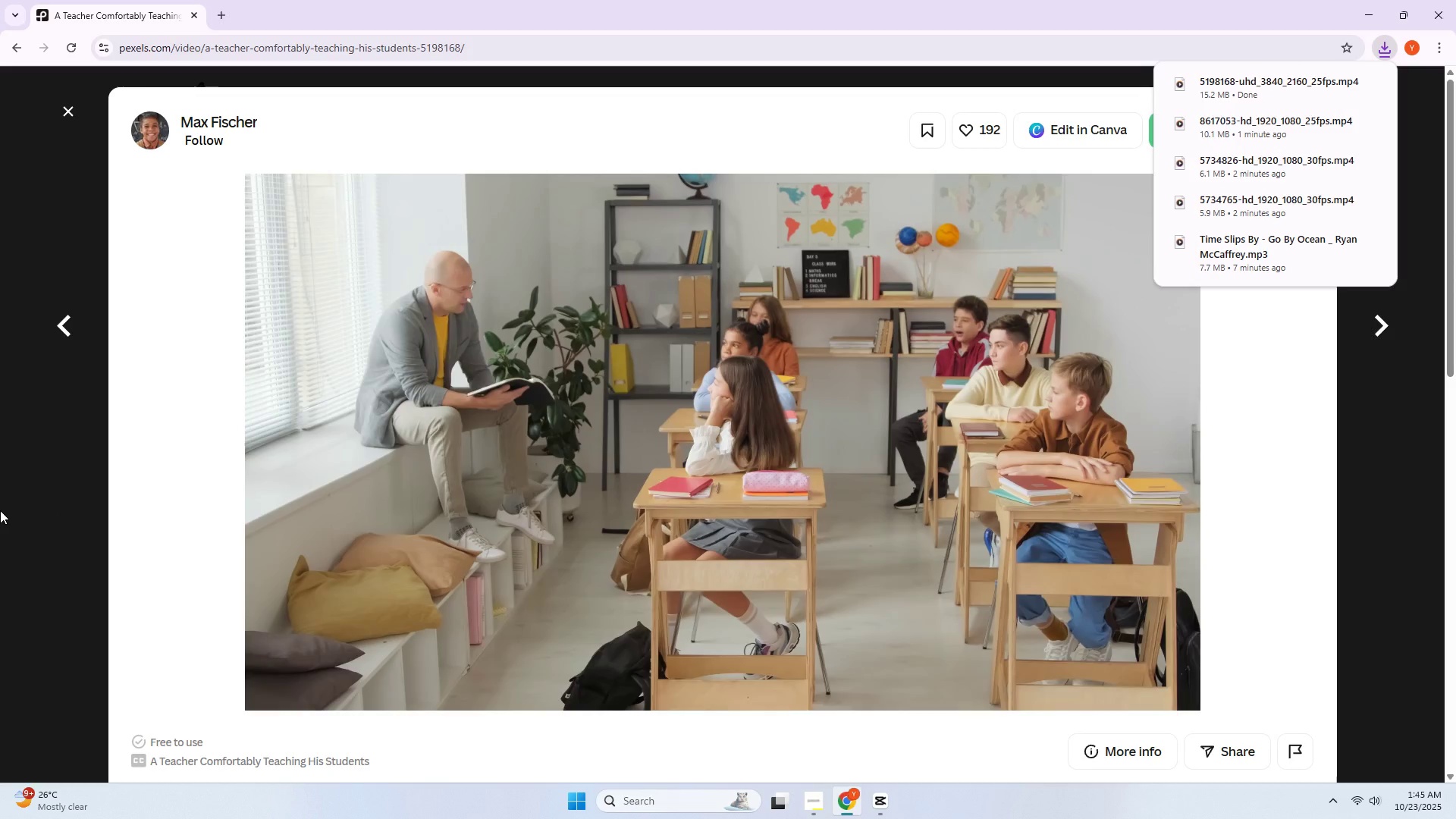 
left_click([0, 510])
 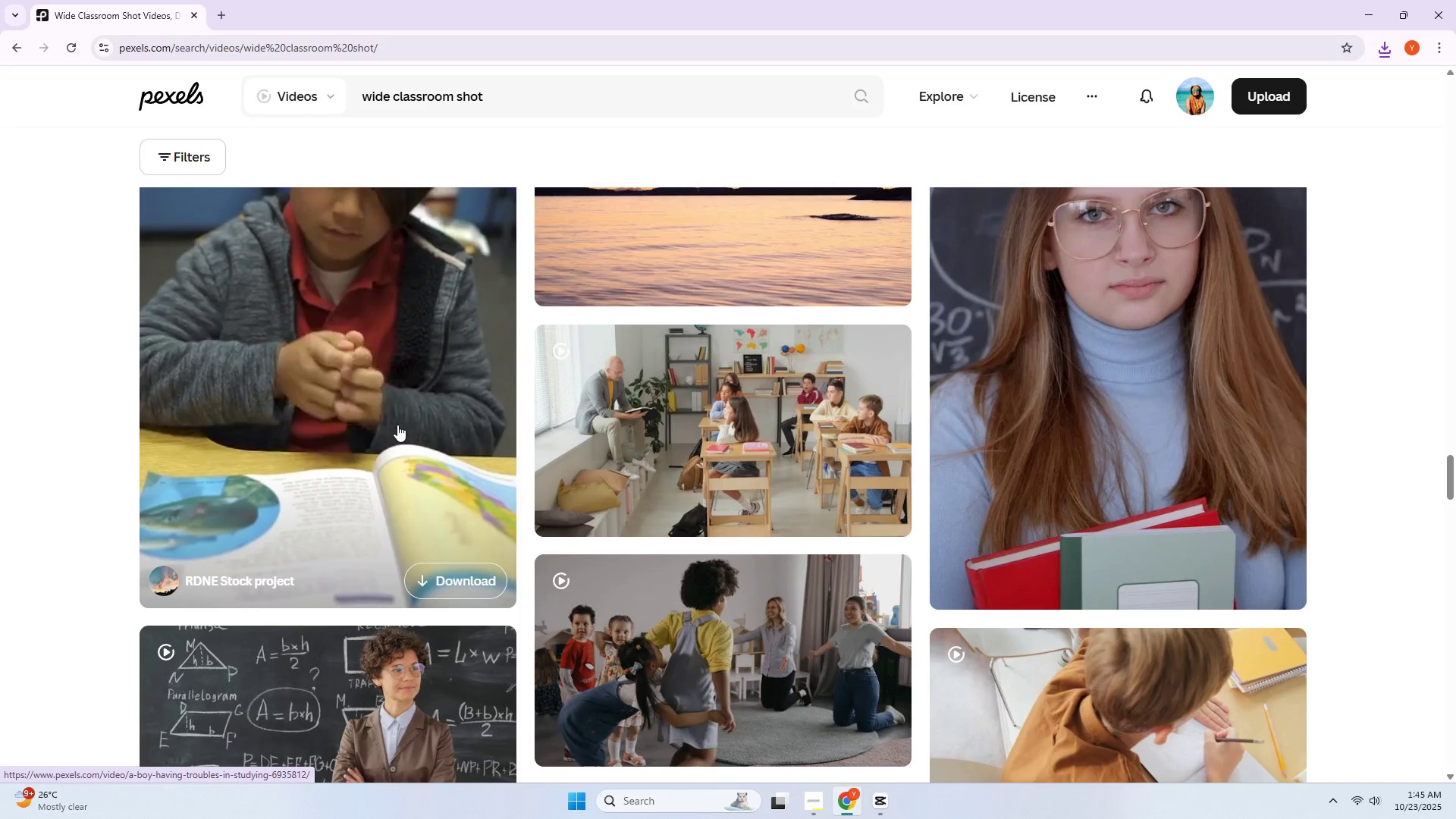 
wait(10.39)
 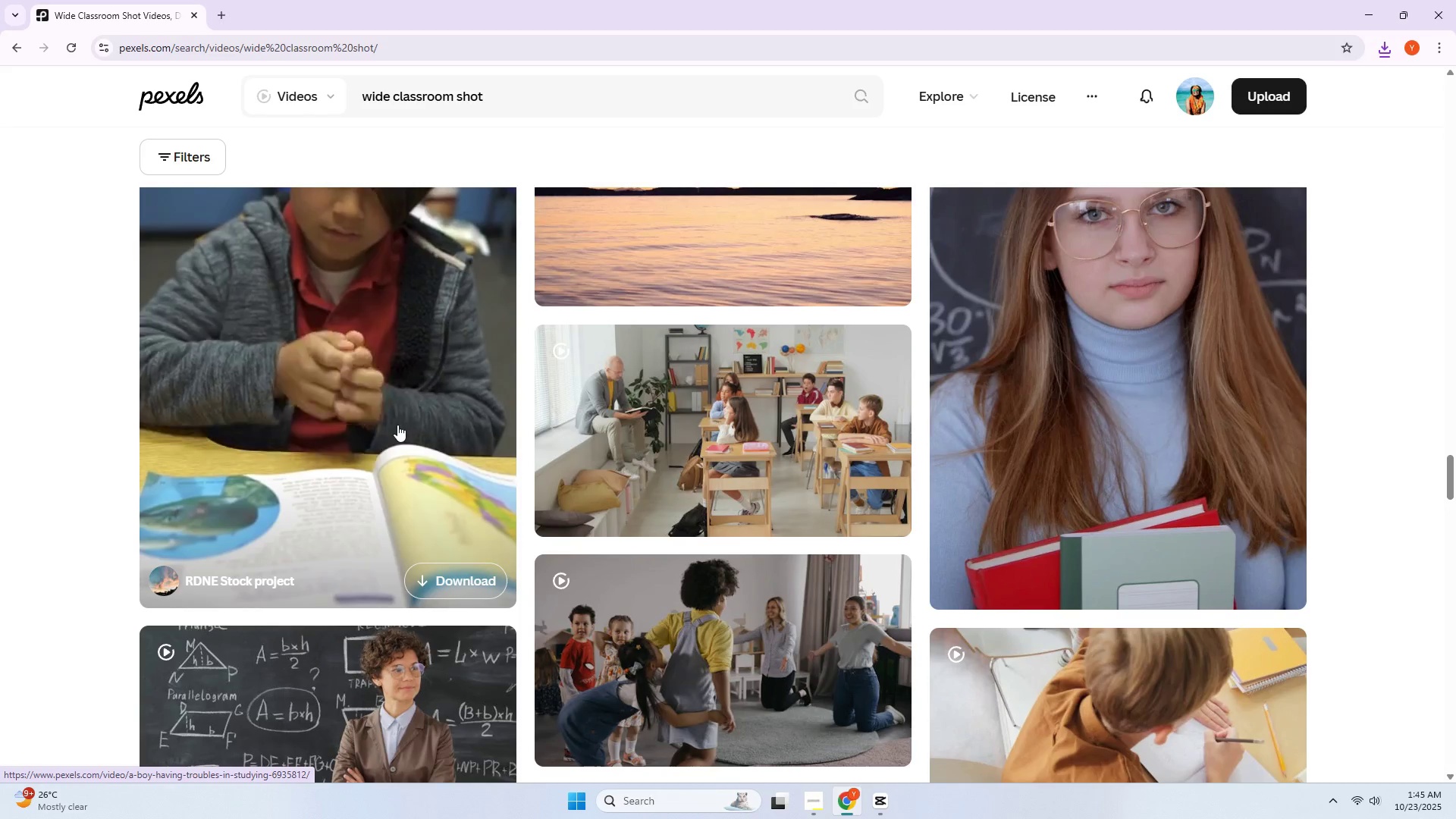 
scroll: coordinate [593, 341], scroll_direction: down, amount: 8.0
 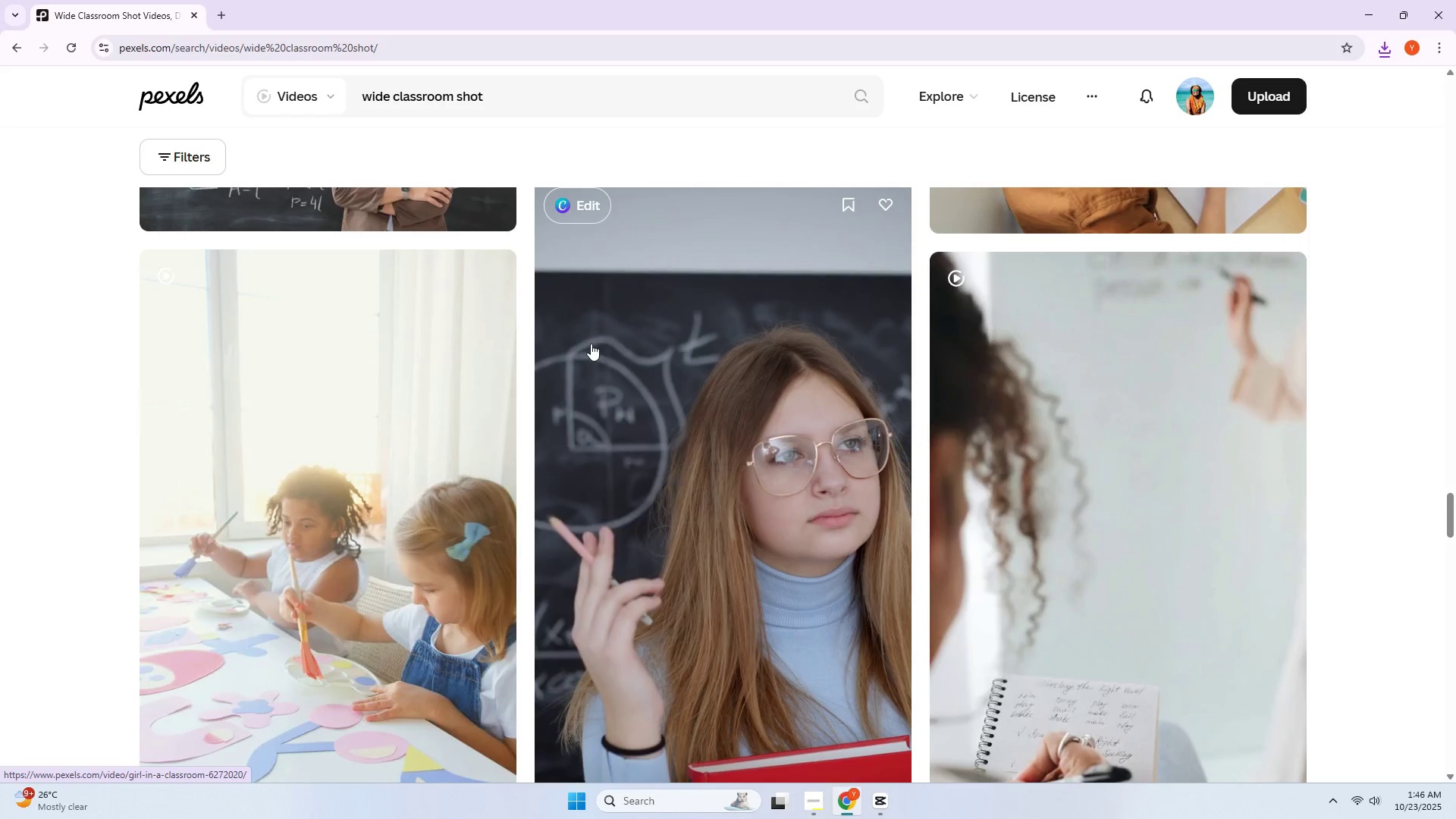 
scroll: coordinate [575, 172], scroll_direction: up, amount: 53.0
 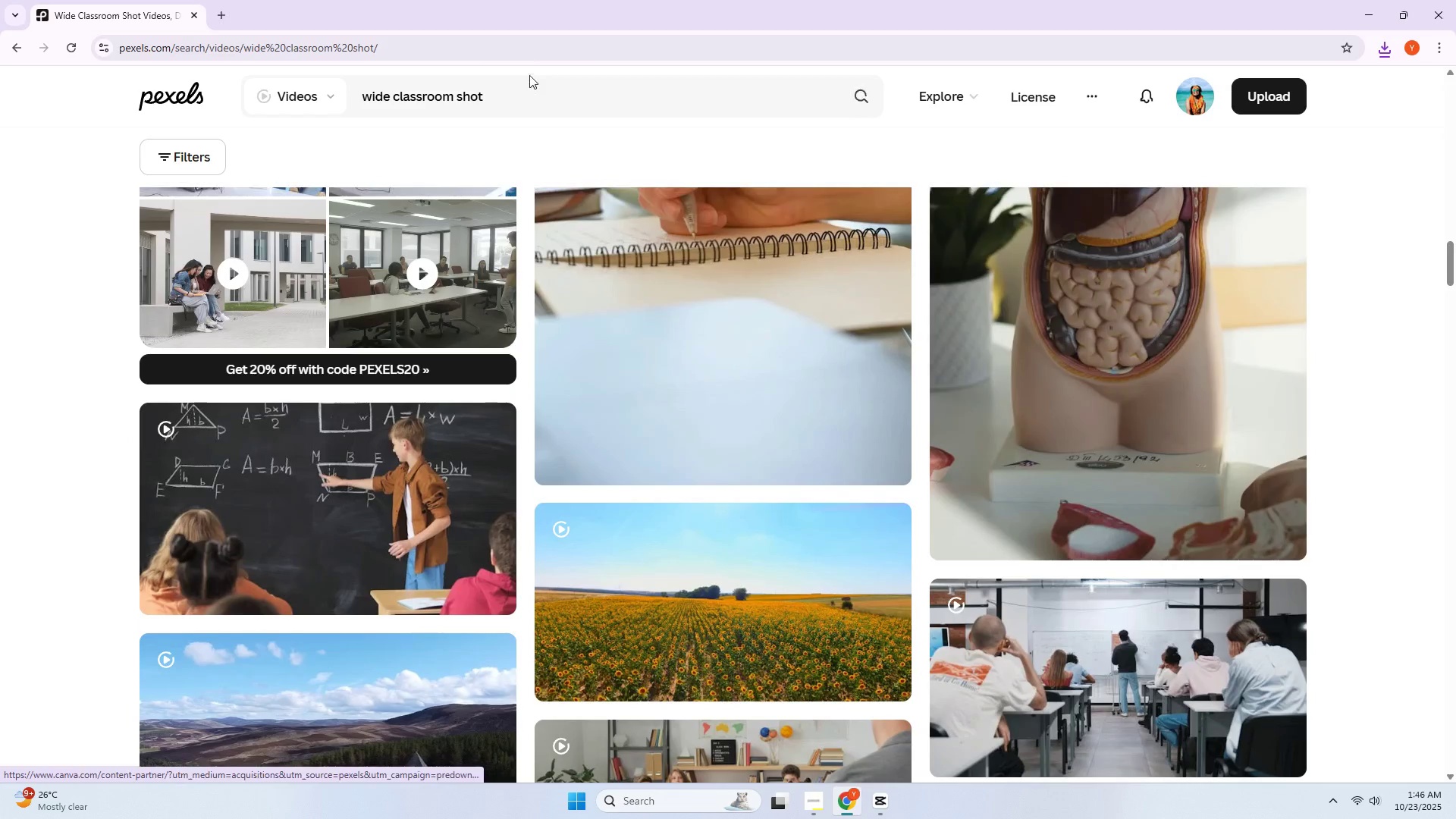 
left_click_drag(start_coordinate=[536, 96], to_coordinate=[215, 133])
 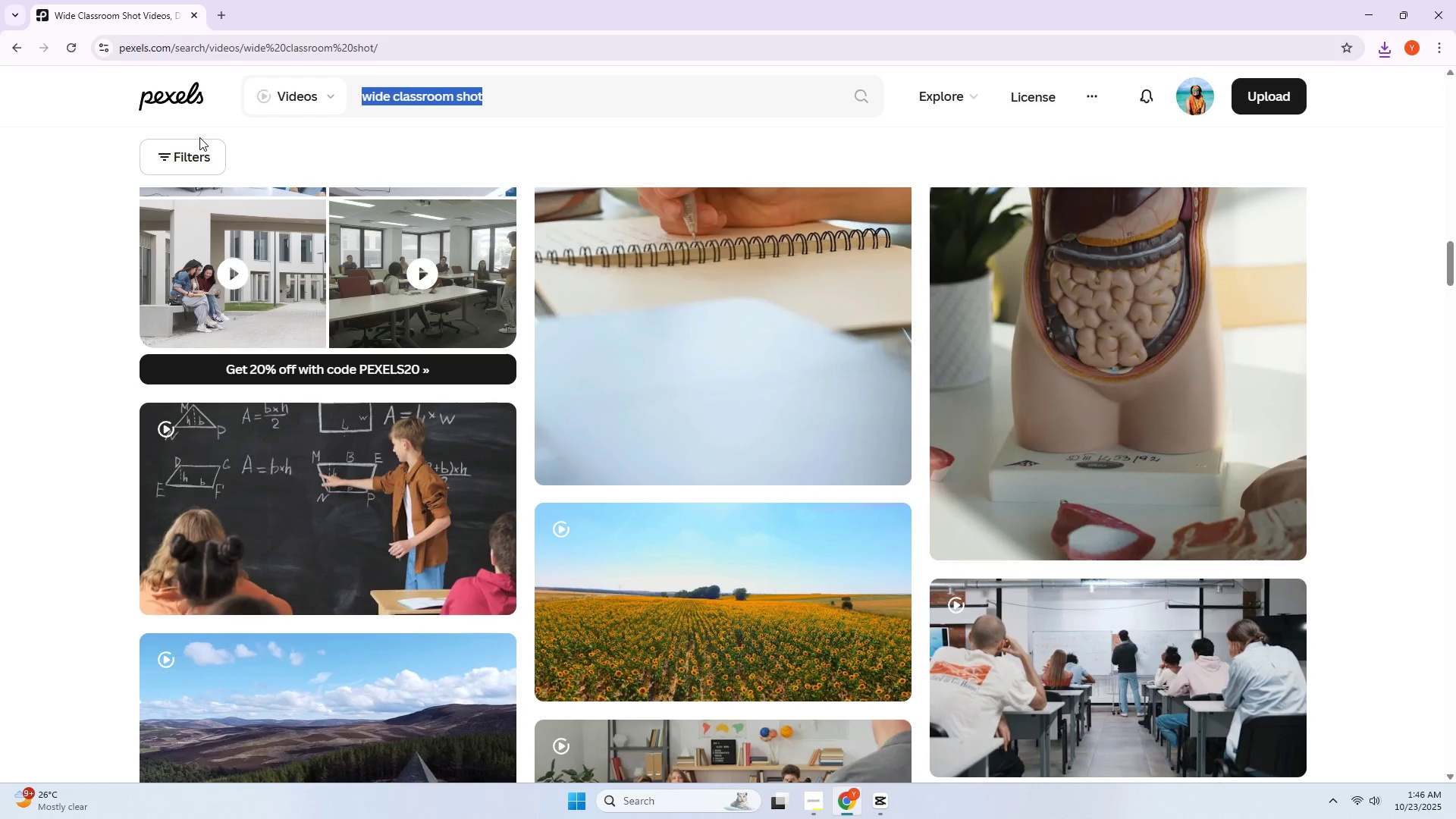 
type(studentes )
key(Backspace)
key(Backspace)
key(Backspace)
type(s building eco-robots)
 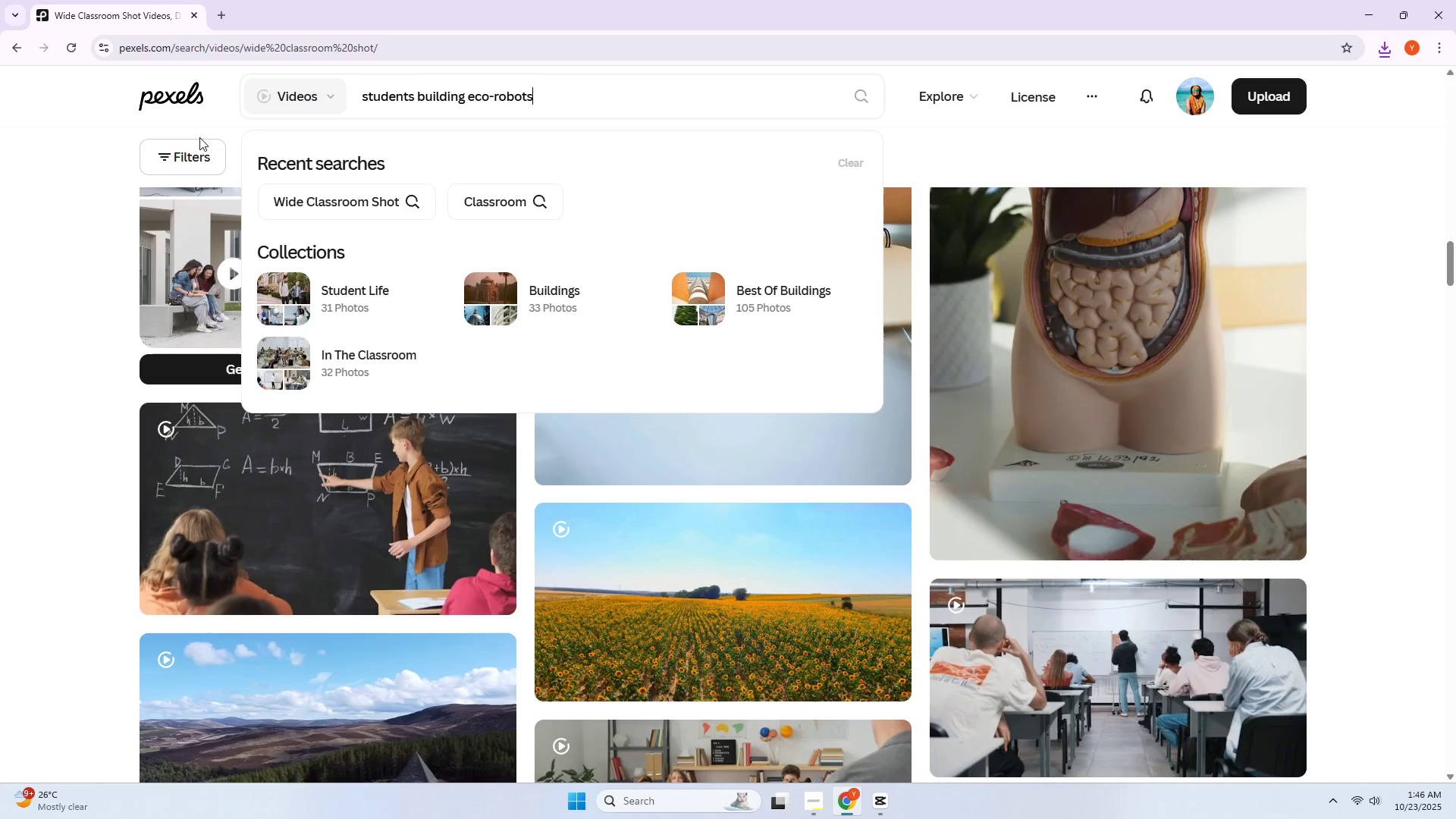 
key(Enter)
 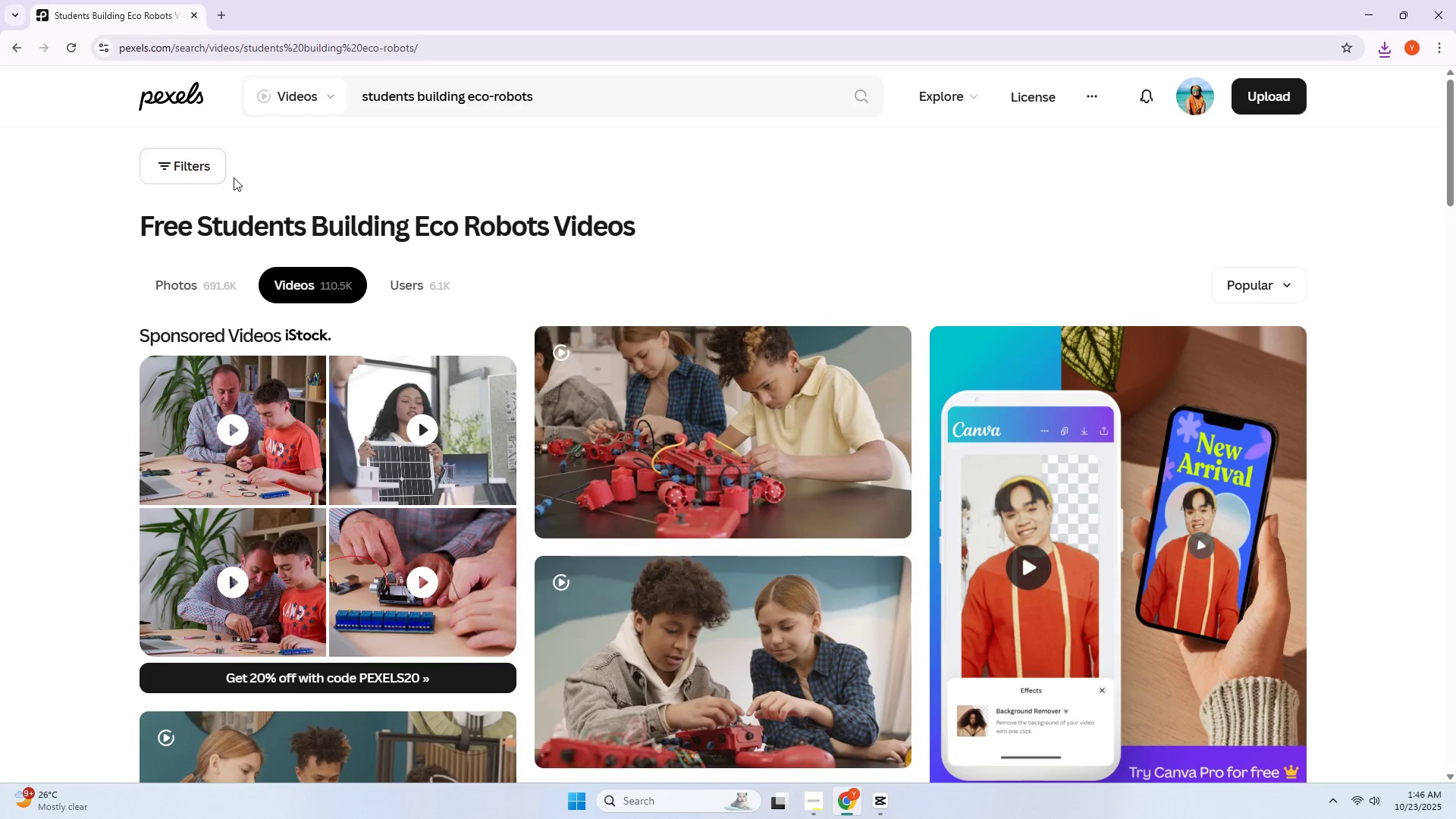 
wait(9.6)
 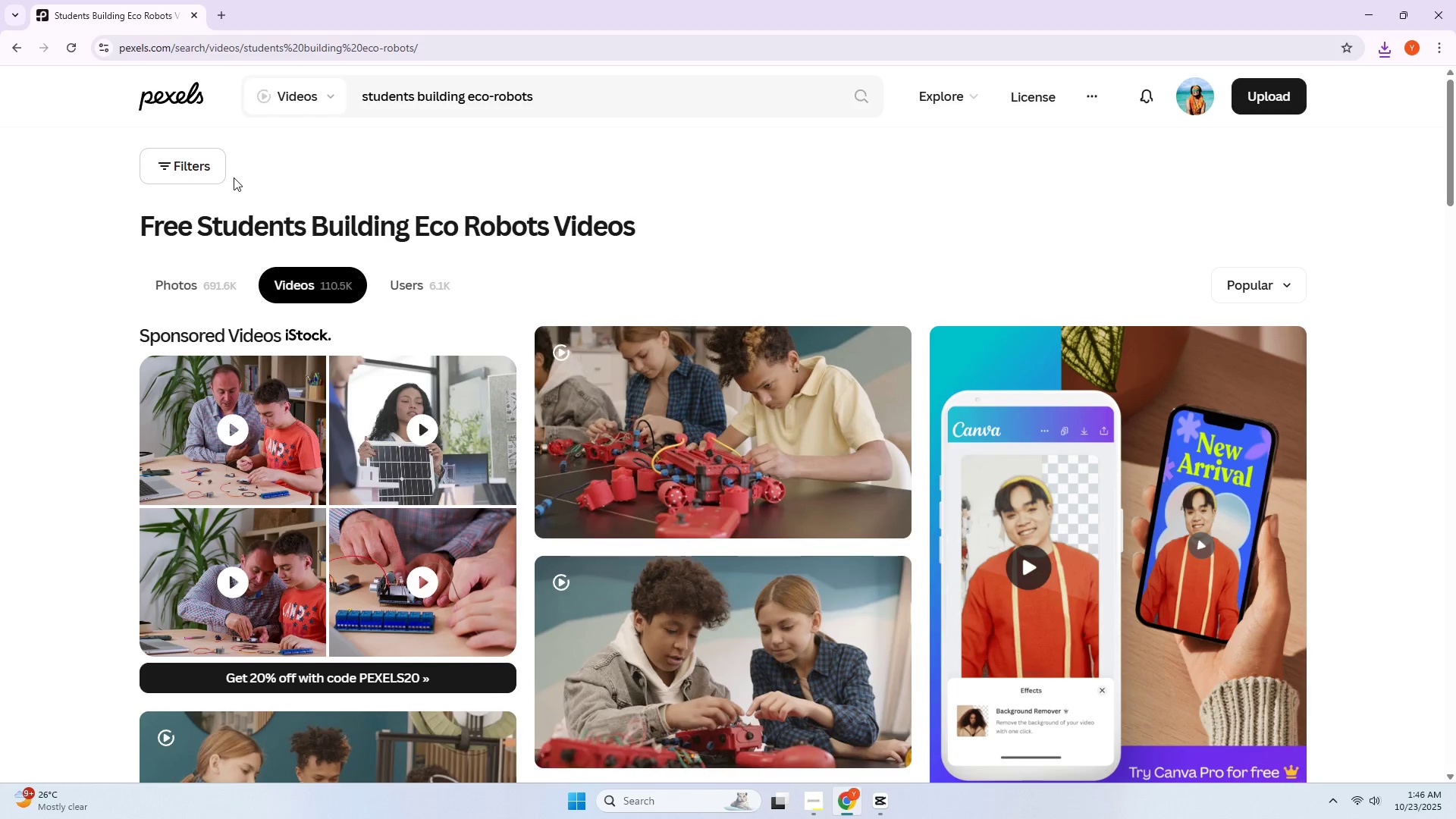 
left_click([708, 434])
 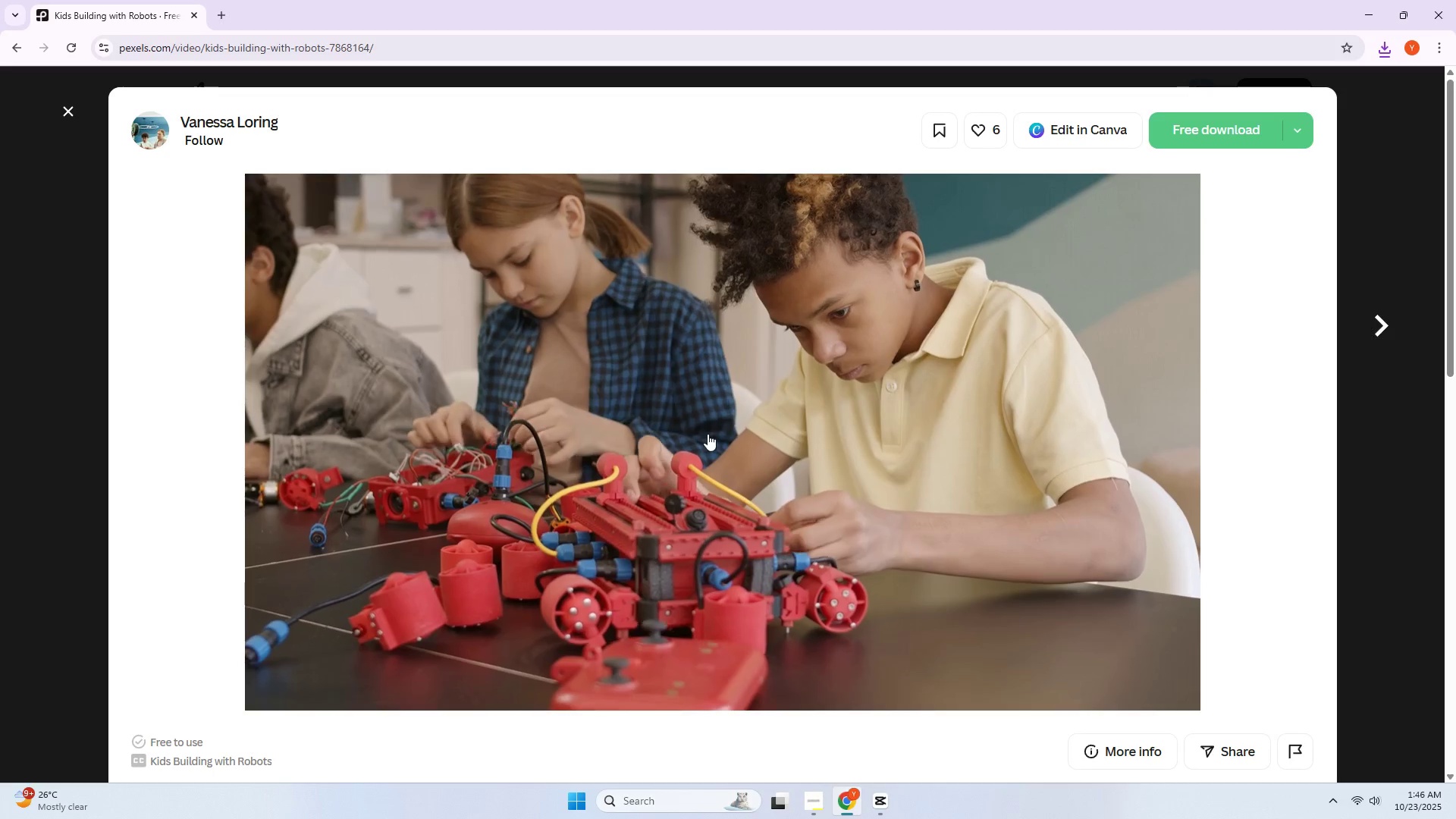 
wait(5.06)
 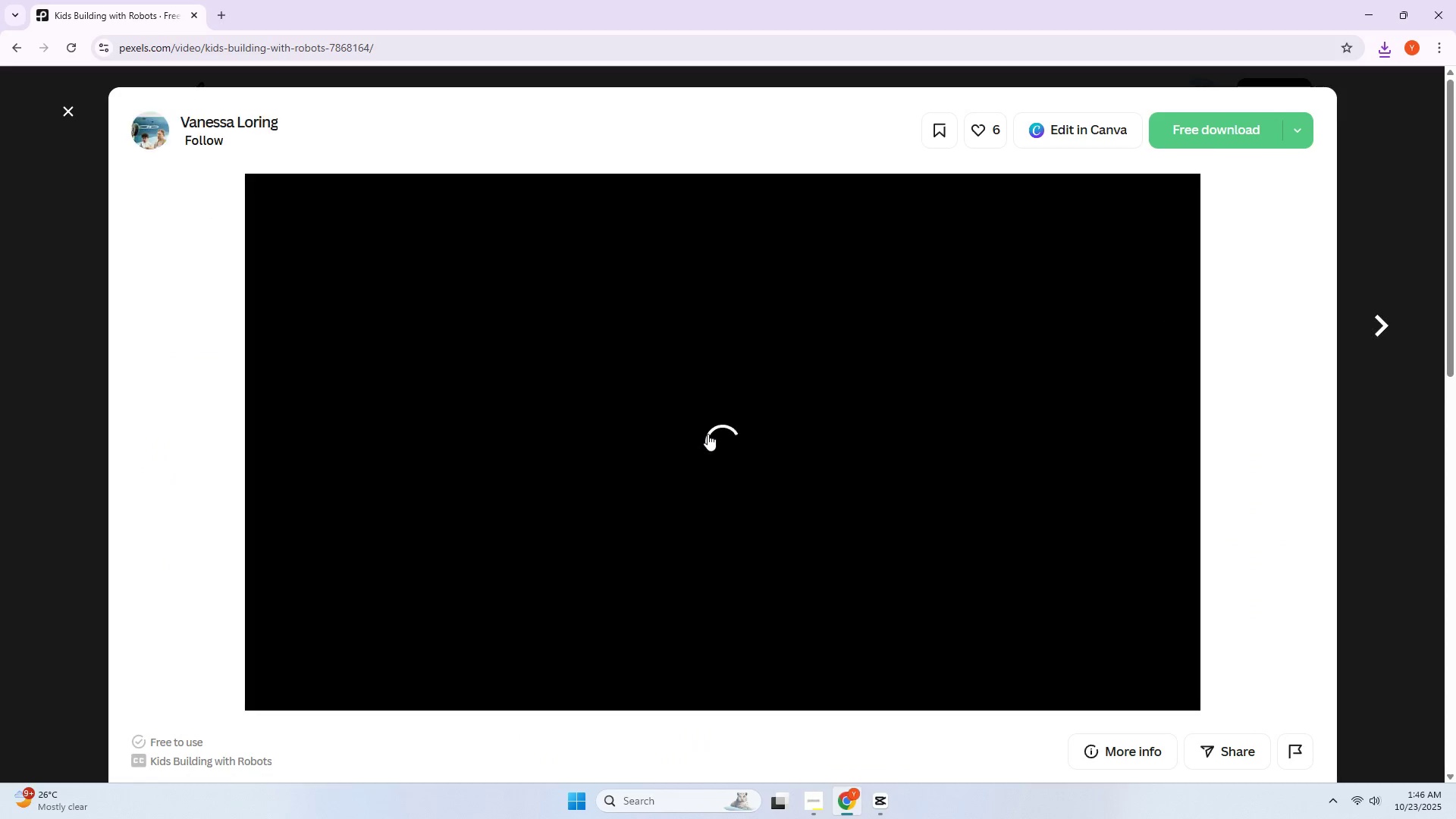 
left_click([1170, 132])
 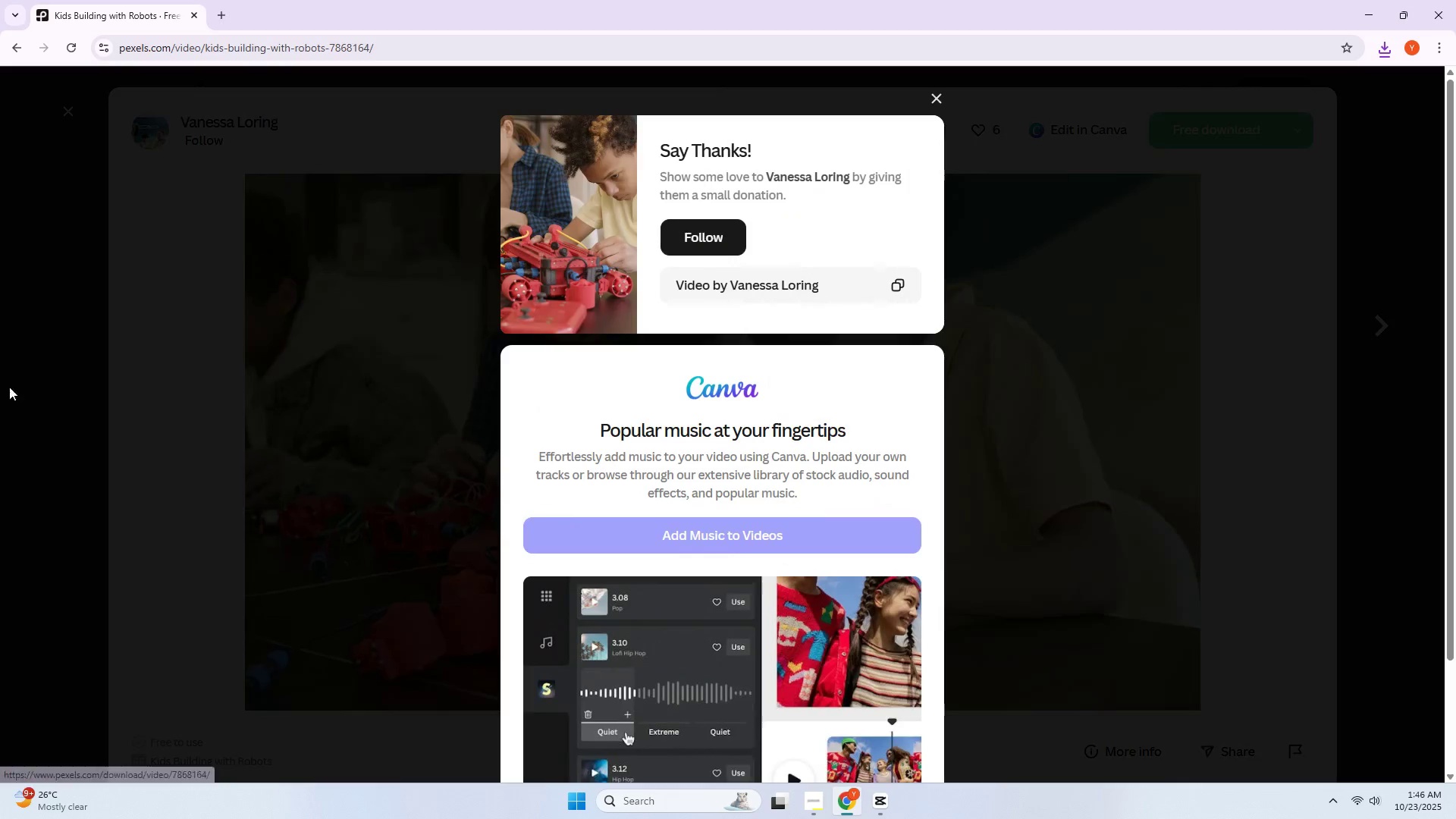 
left_click([0, 394])
 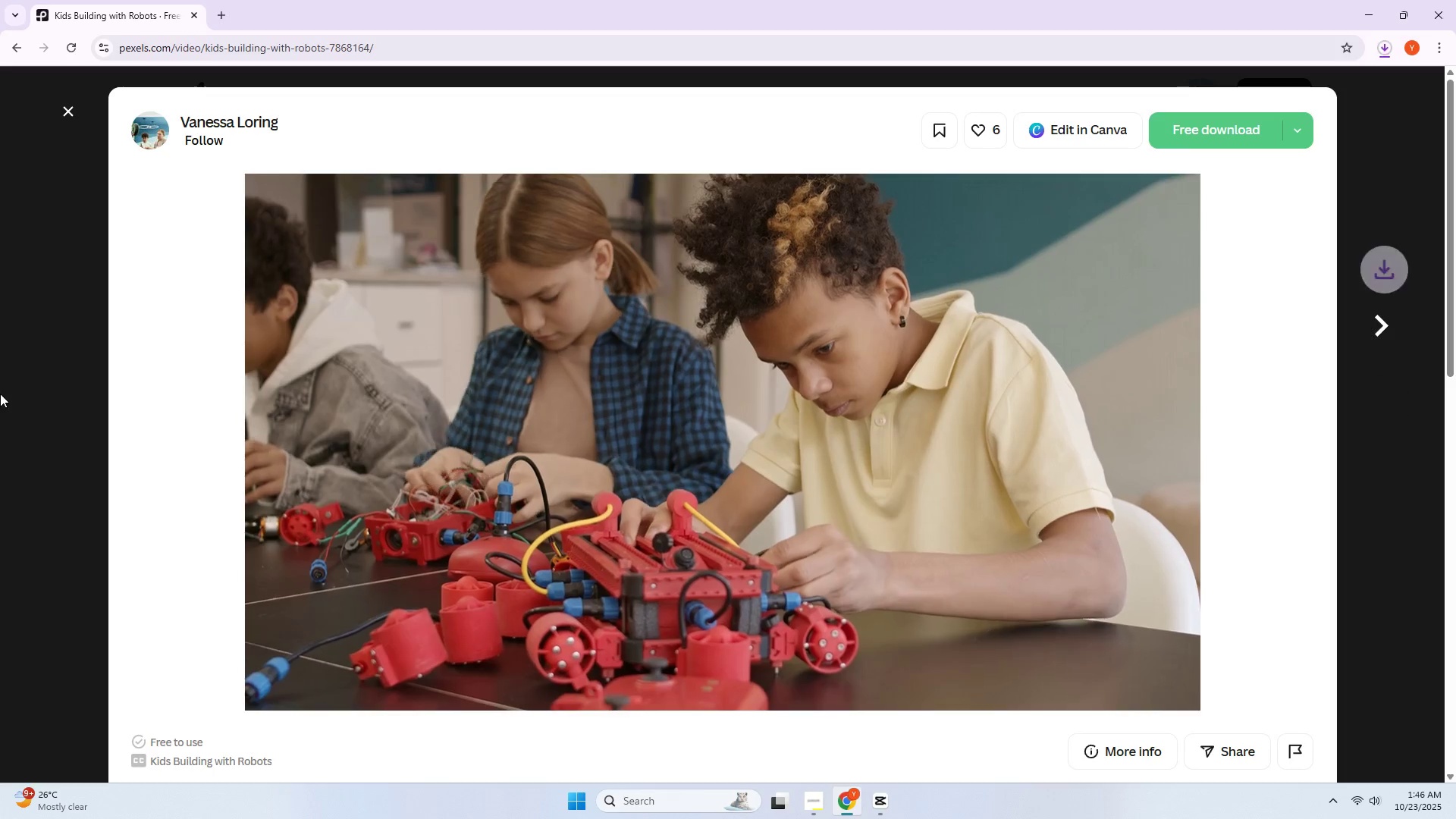 
left_click([0, 394])
 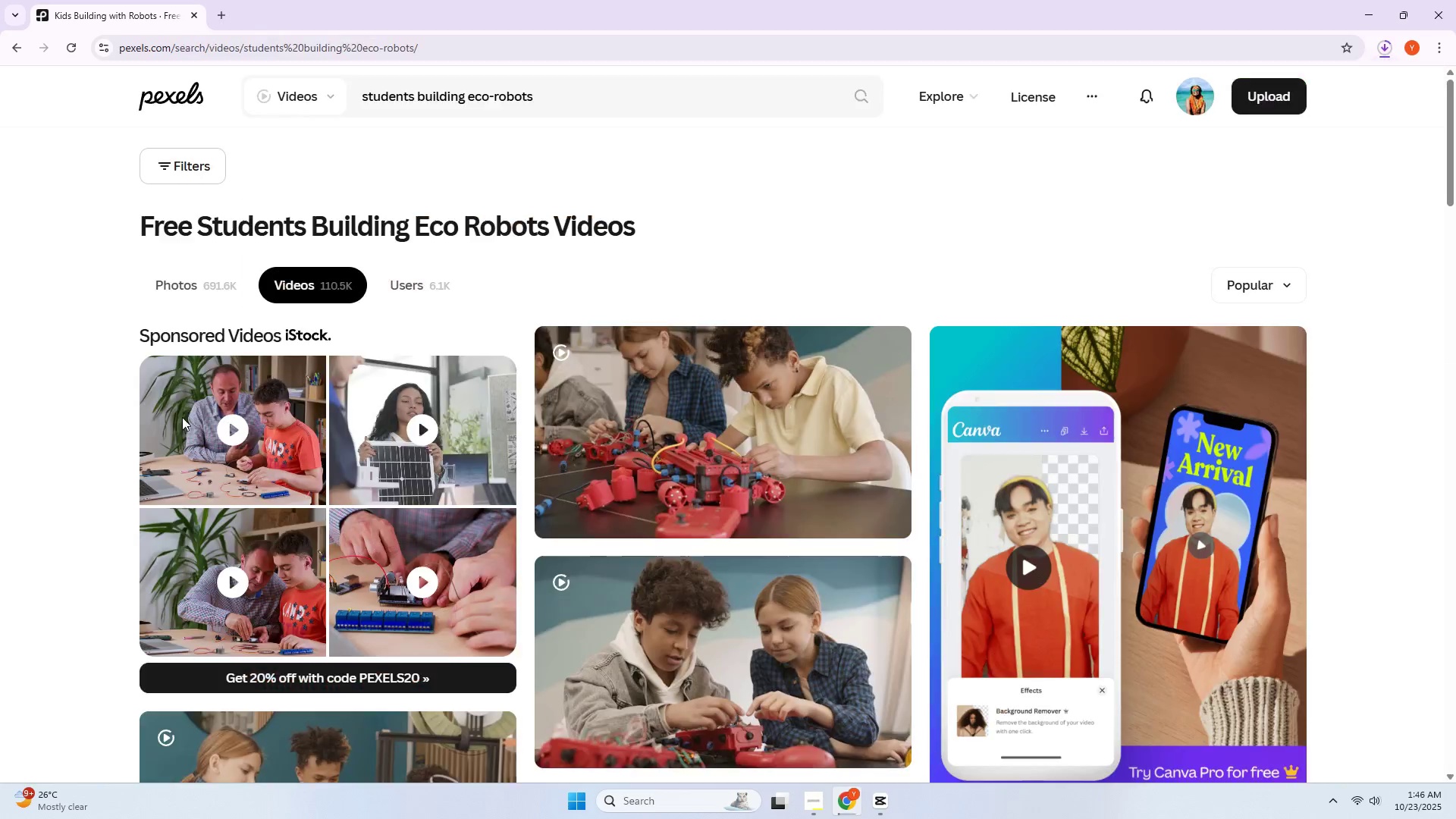 
scroll: coordinate [416, 419], scroll_direction: down, amount: 3.0
 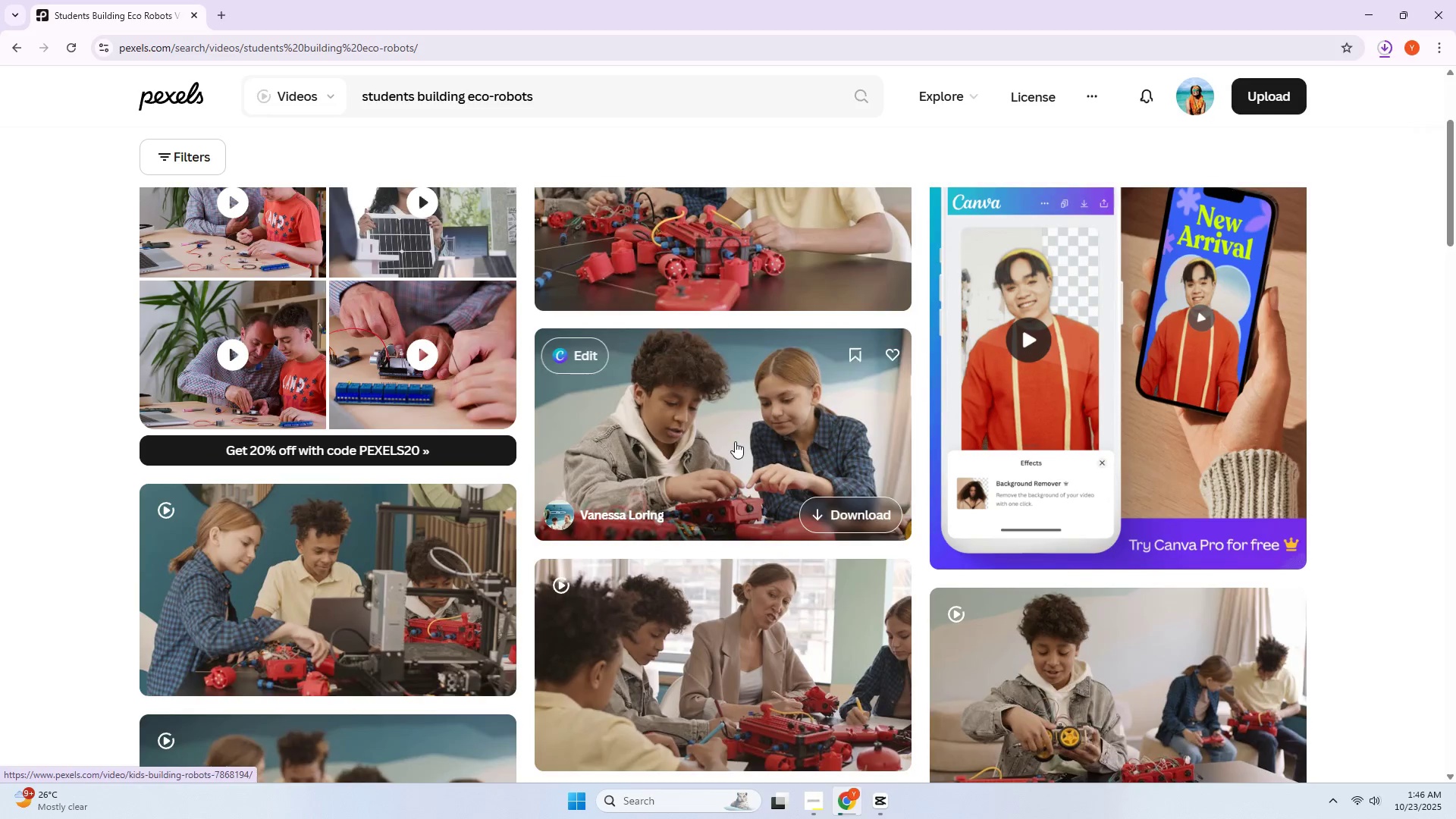 
left_click([735, 441])
 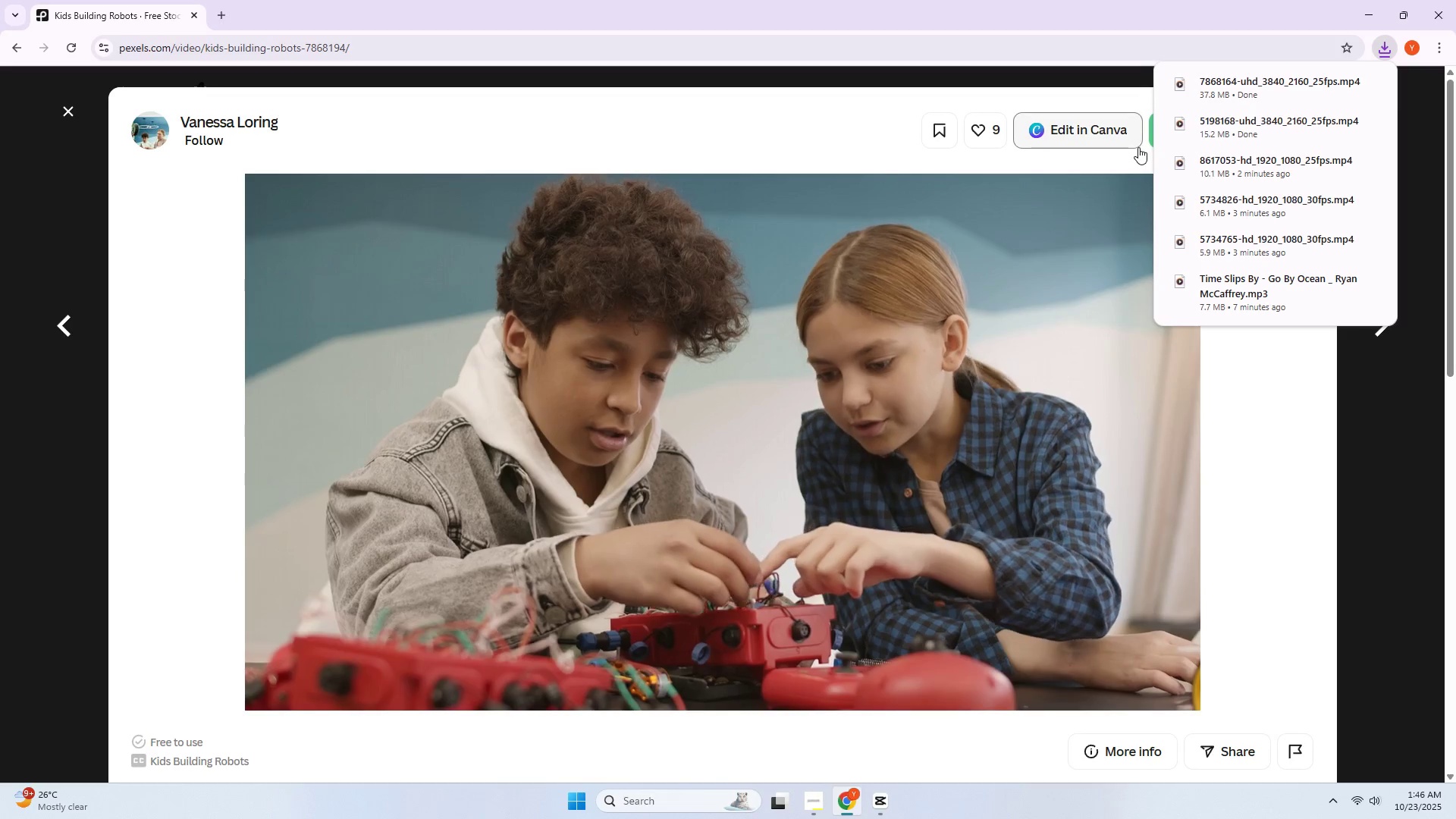 
double_click([1159, 143])
 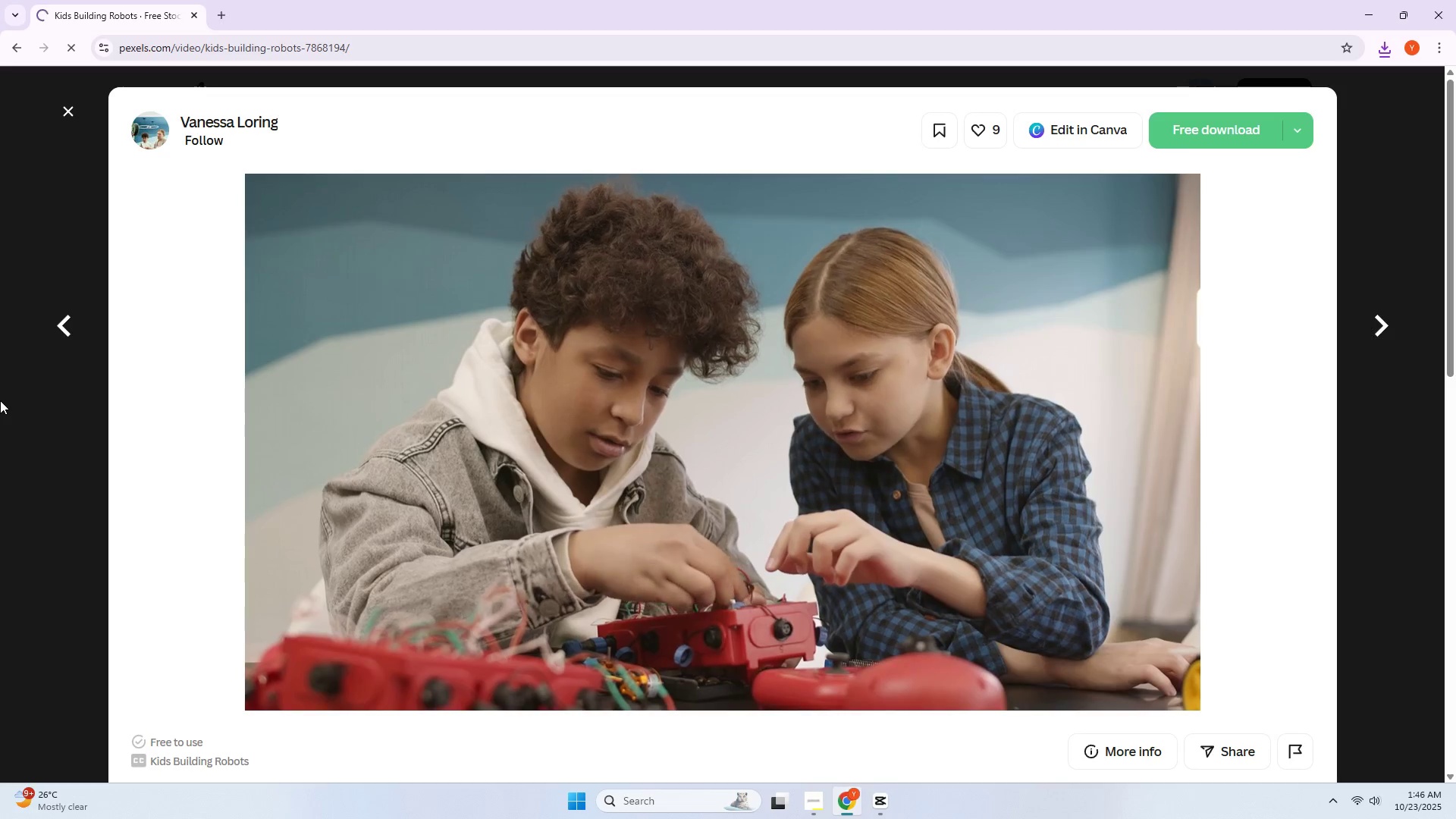 
left_click([0, 400])
 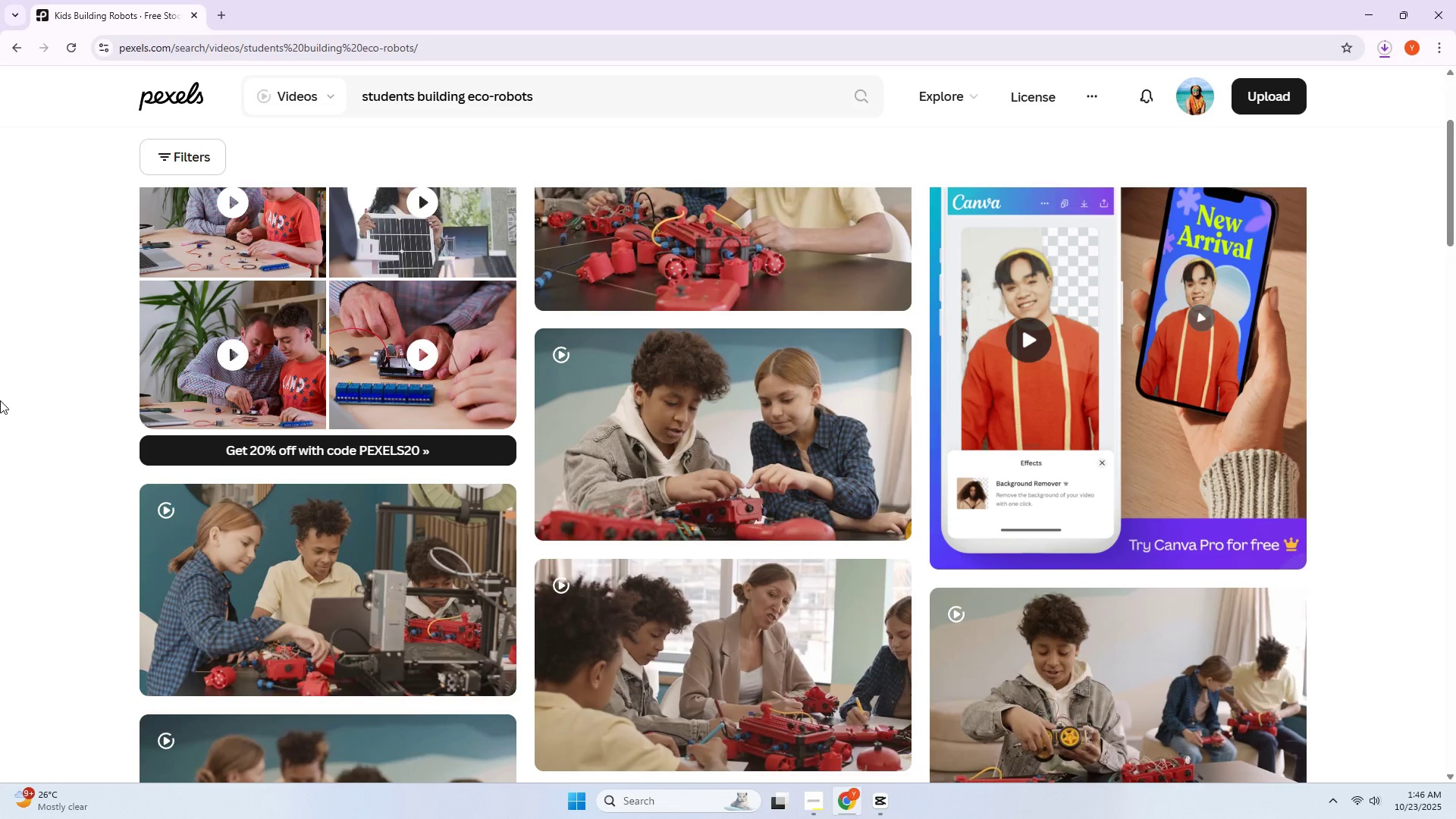 
scroll: coordinate [0, 400], scroll_direction: down, amount: 4.0
 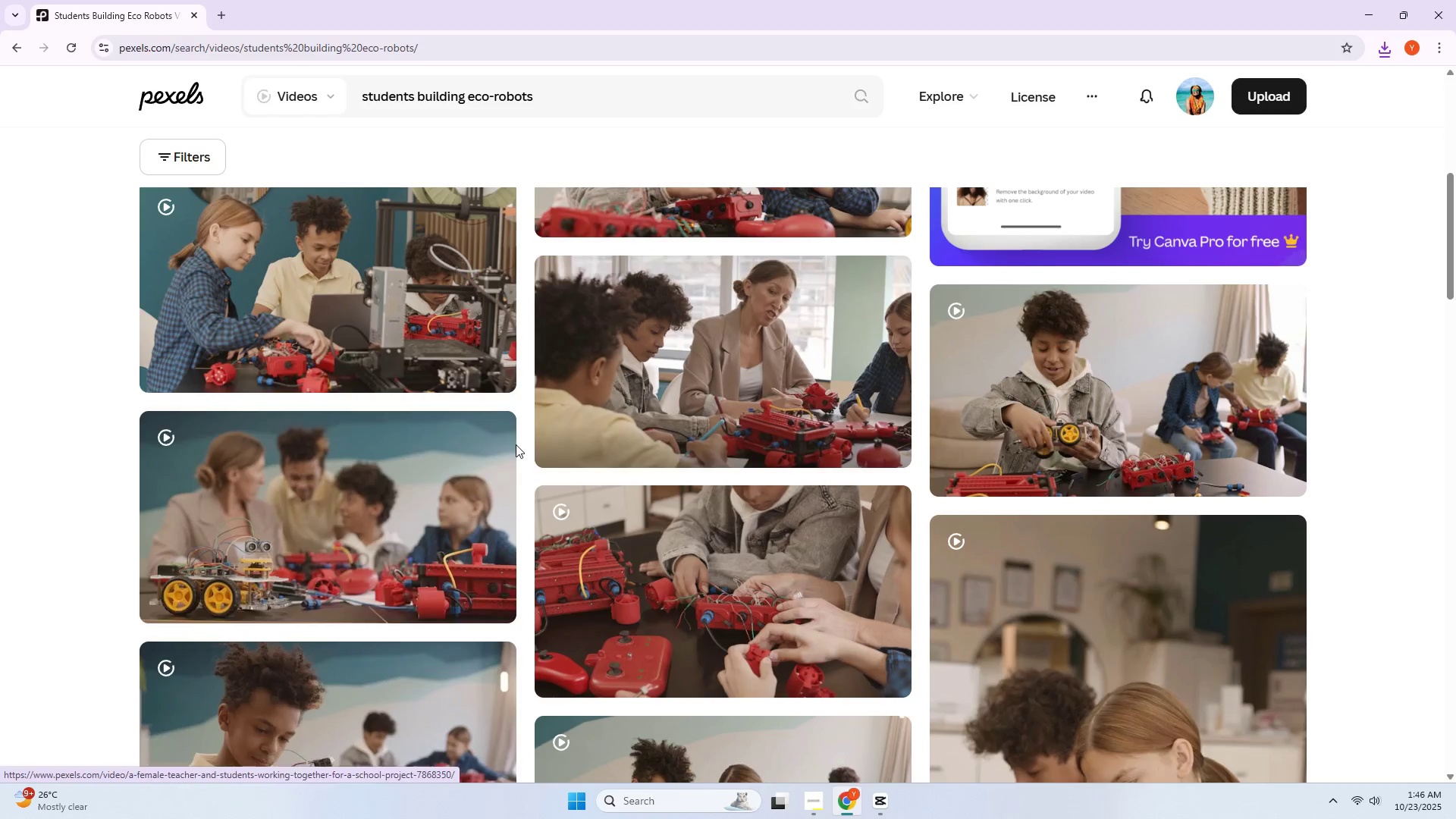 
double_click([745, 353])
 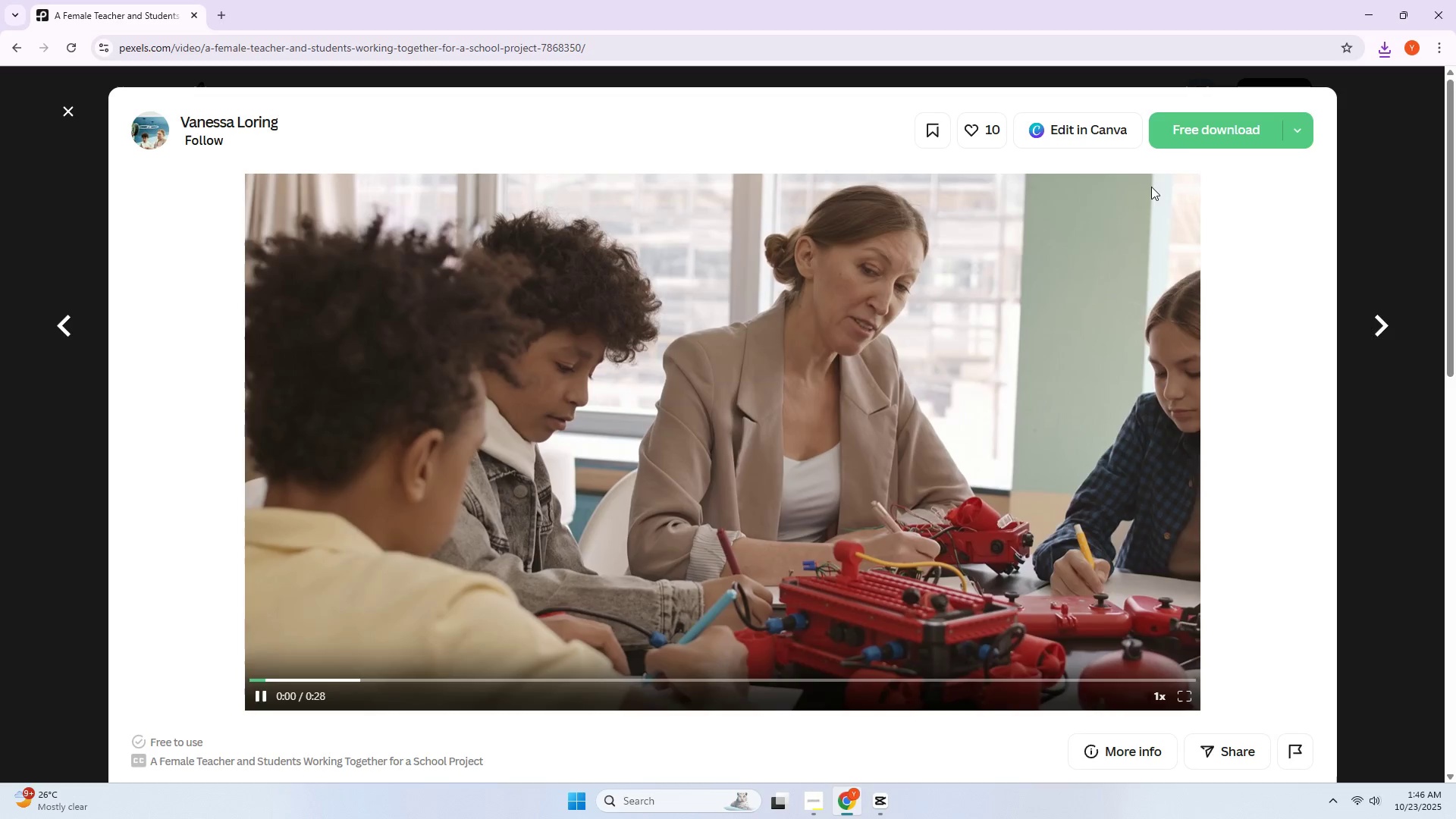 
left_click([1194, 146])
 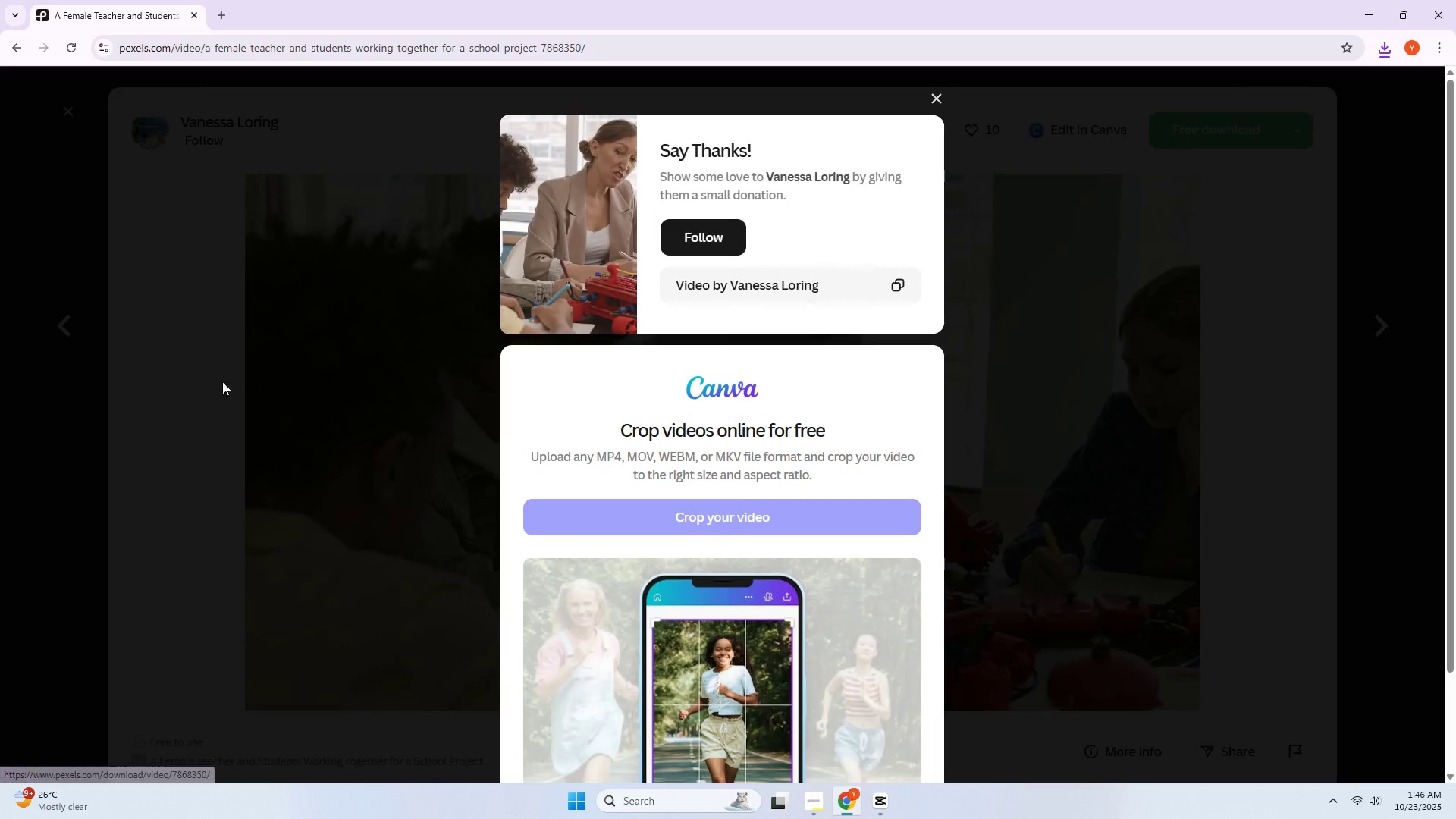 
left_click([0, 437])
 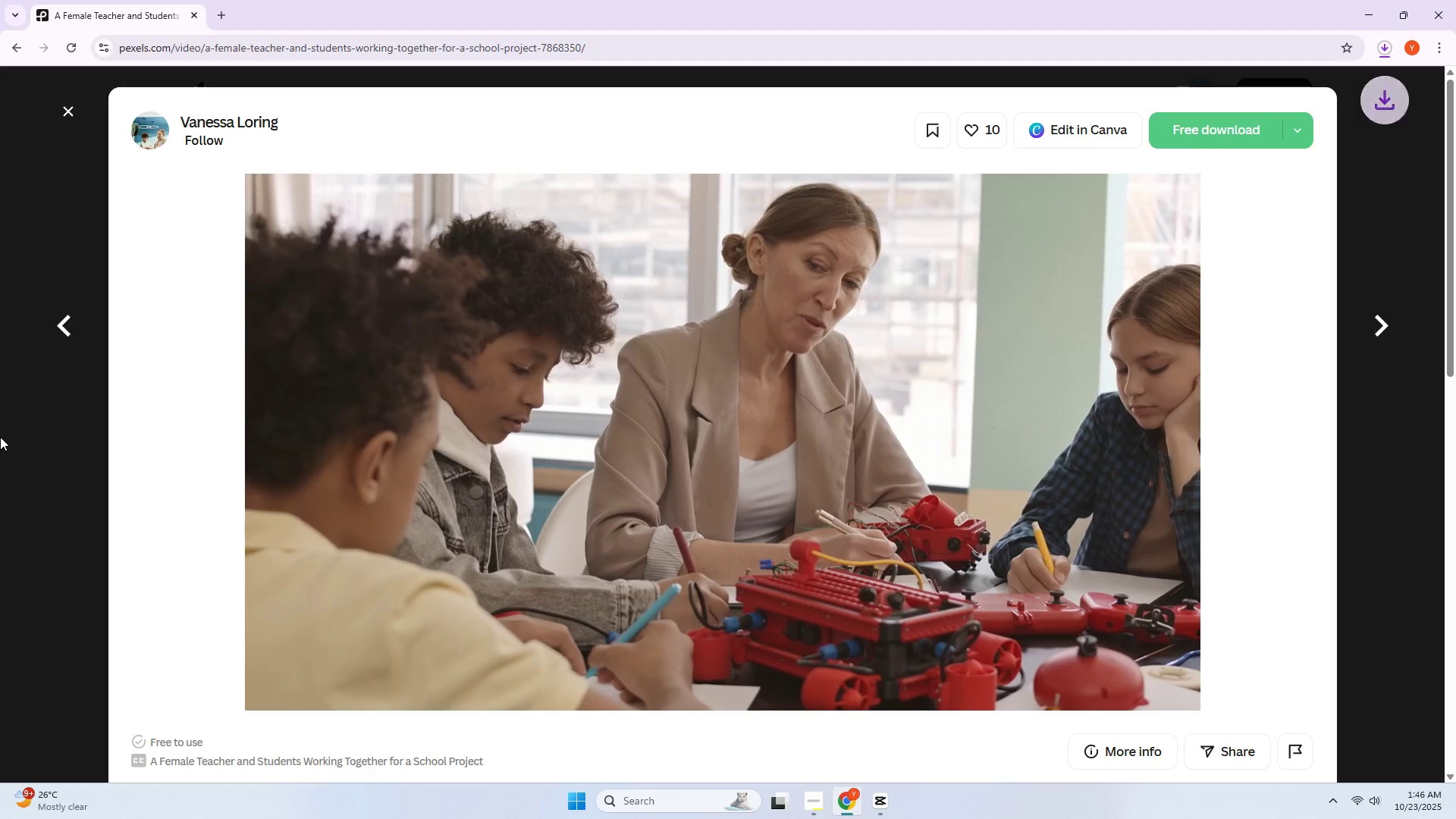 
left_click([1, 437])
 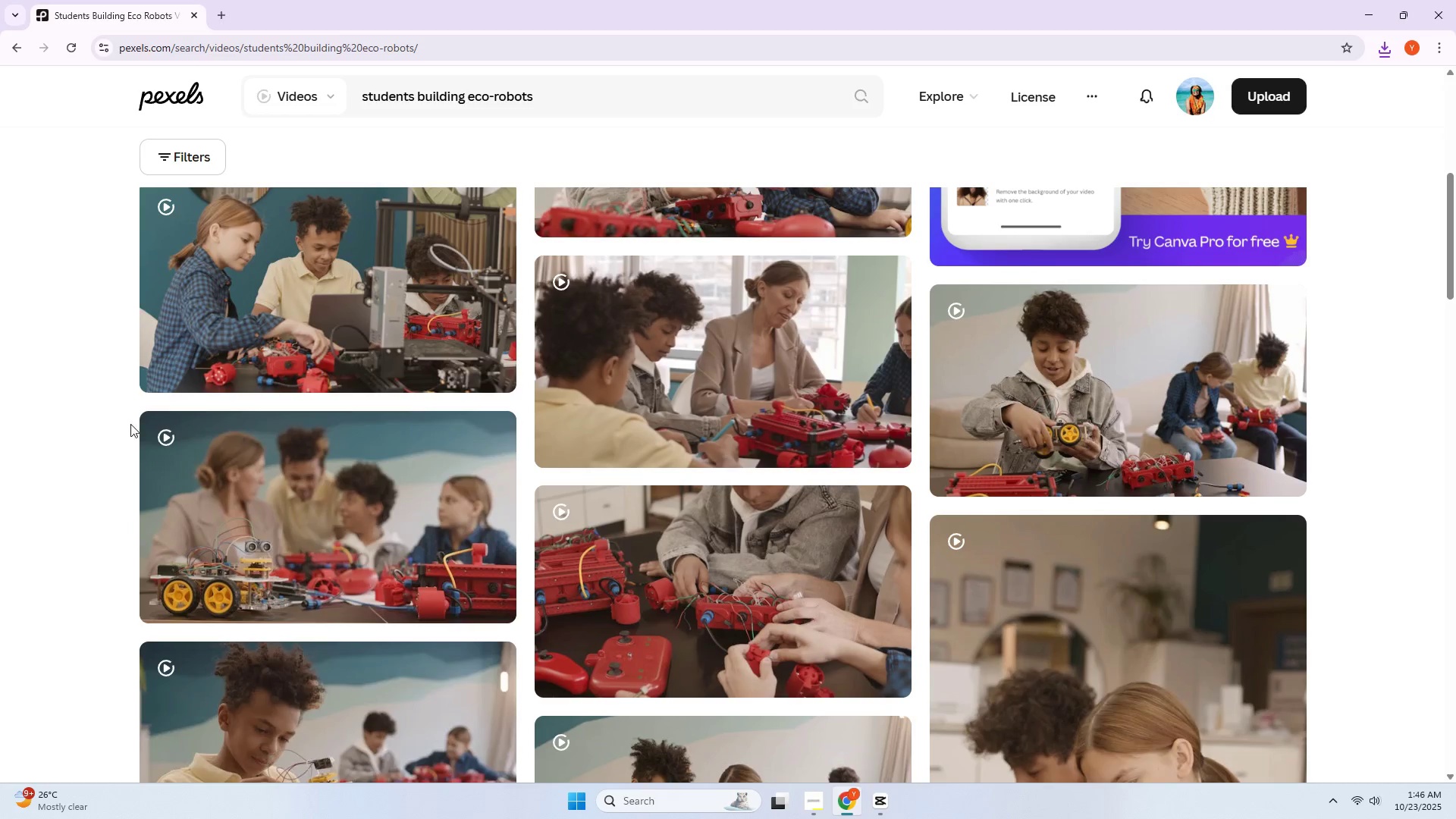 
scroll: coordinate [305, 412], scroll_direction: down, amount: 4.0
 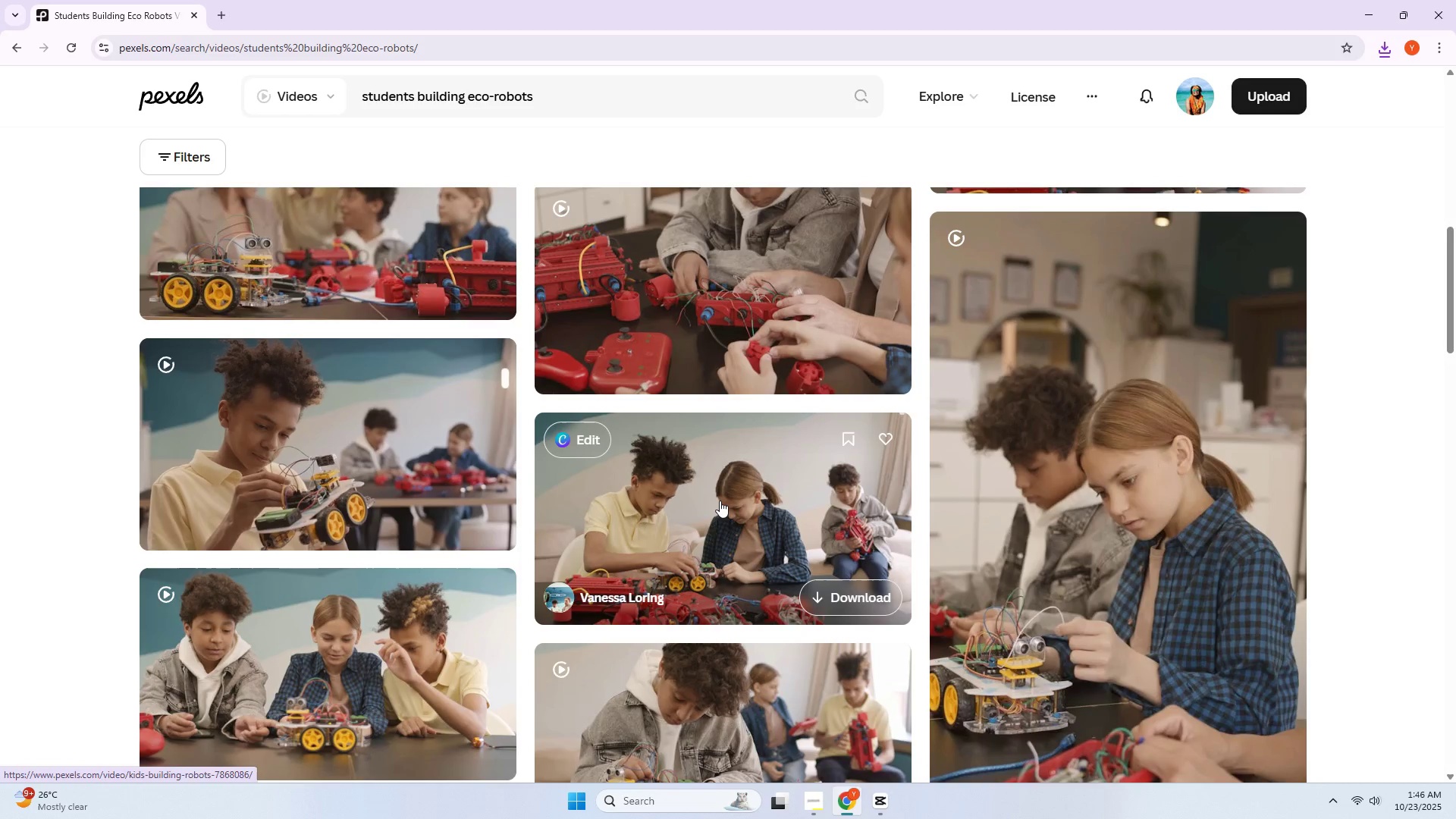 
left_click([720, 500])
 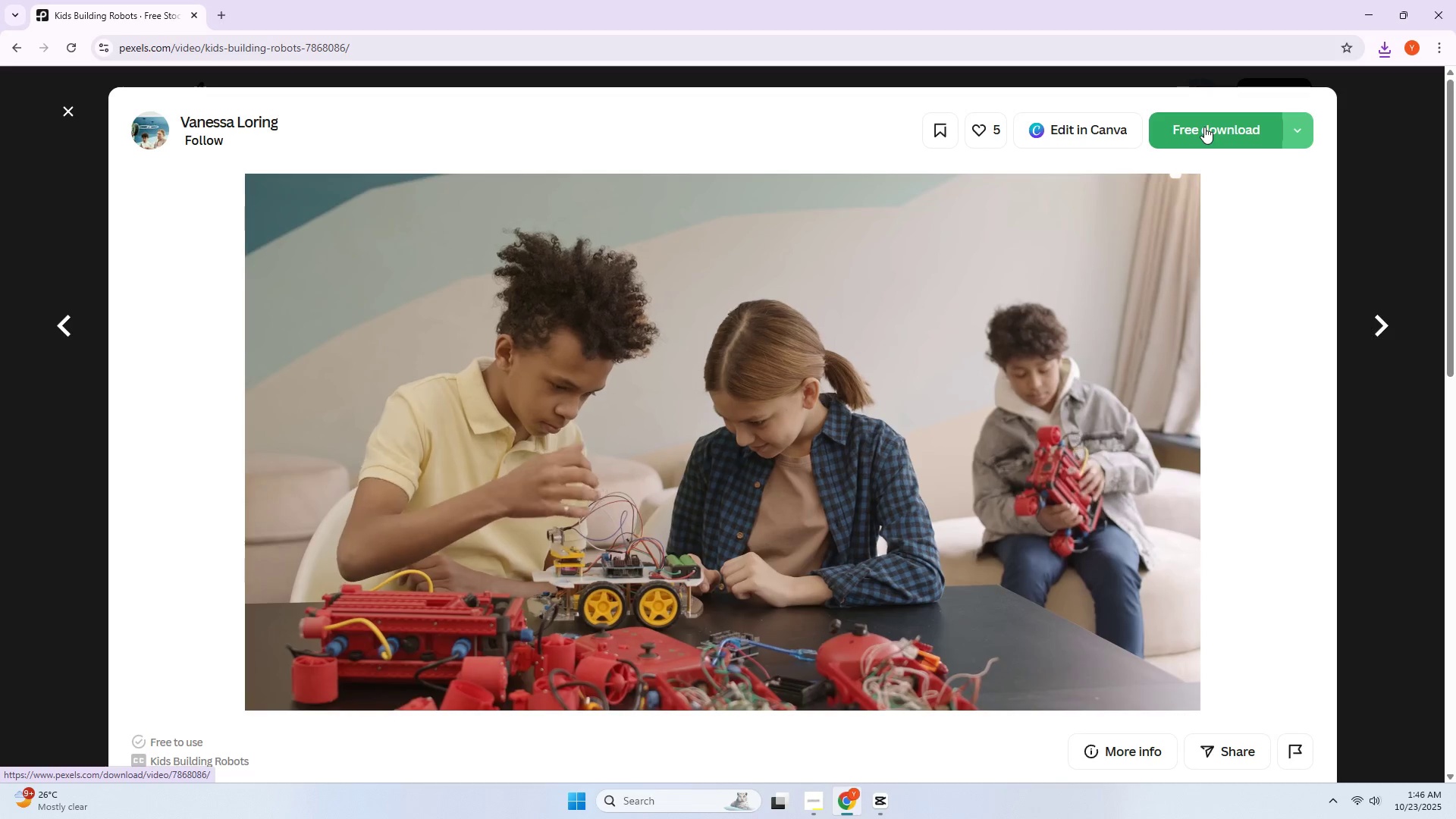 
double_click([36, 462])
 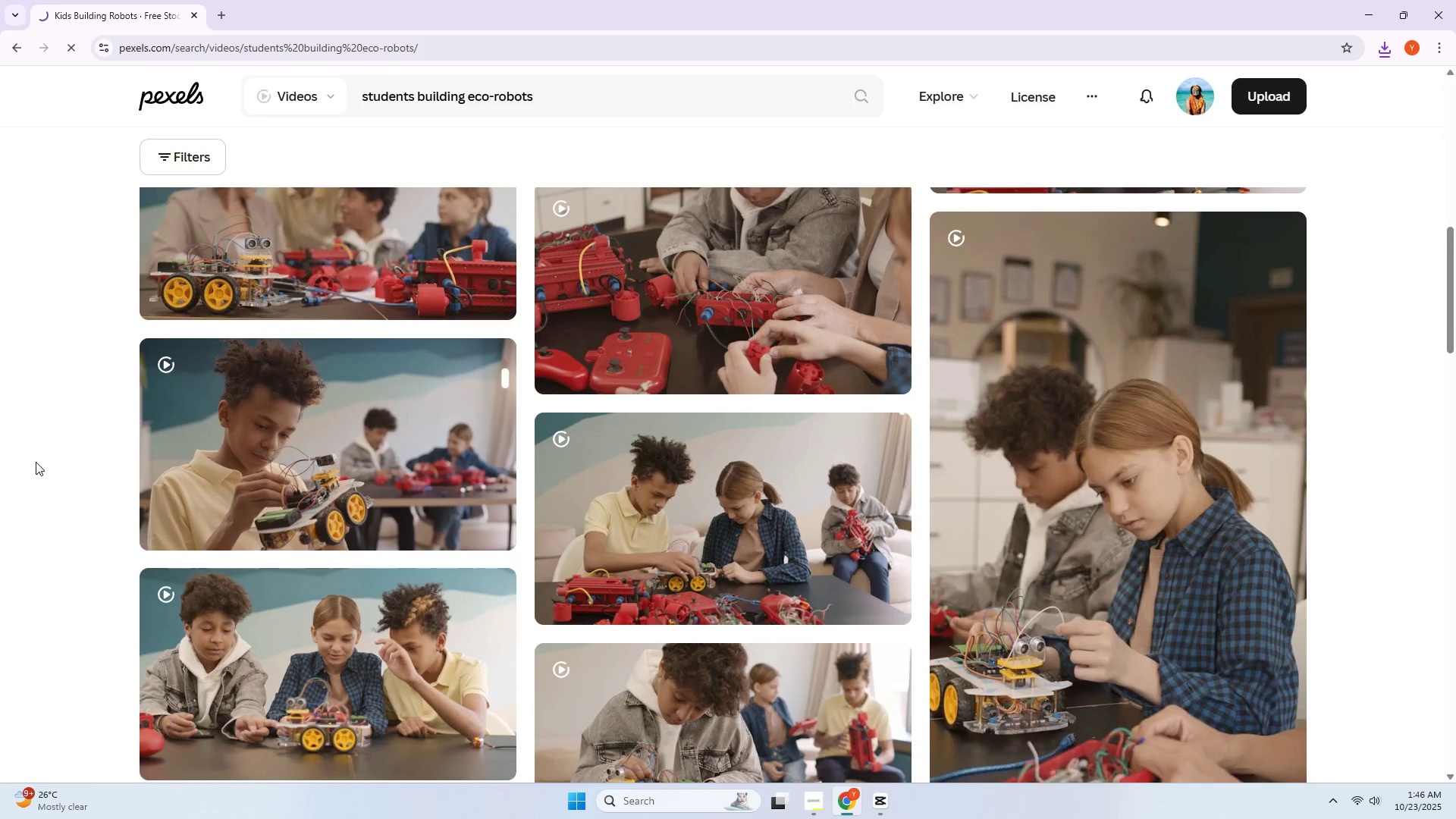 
scroll: coordinate [58, 457], scroll_direction: down, amount: 11.0
 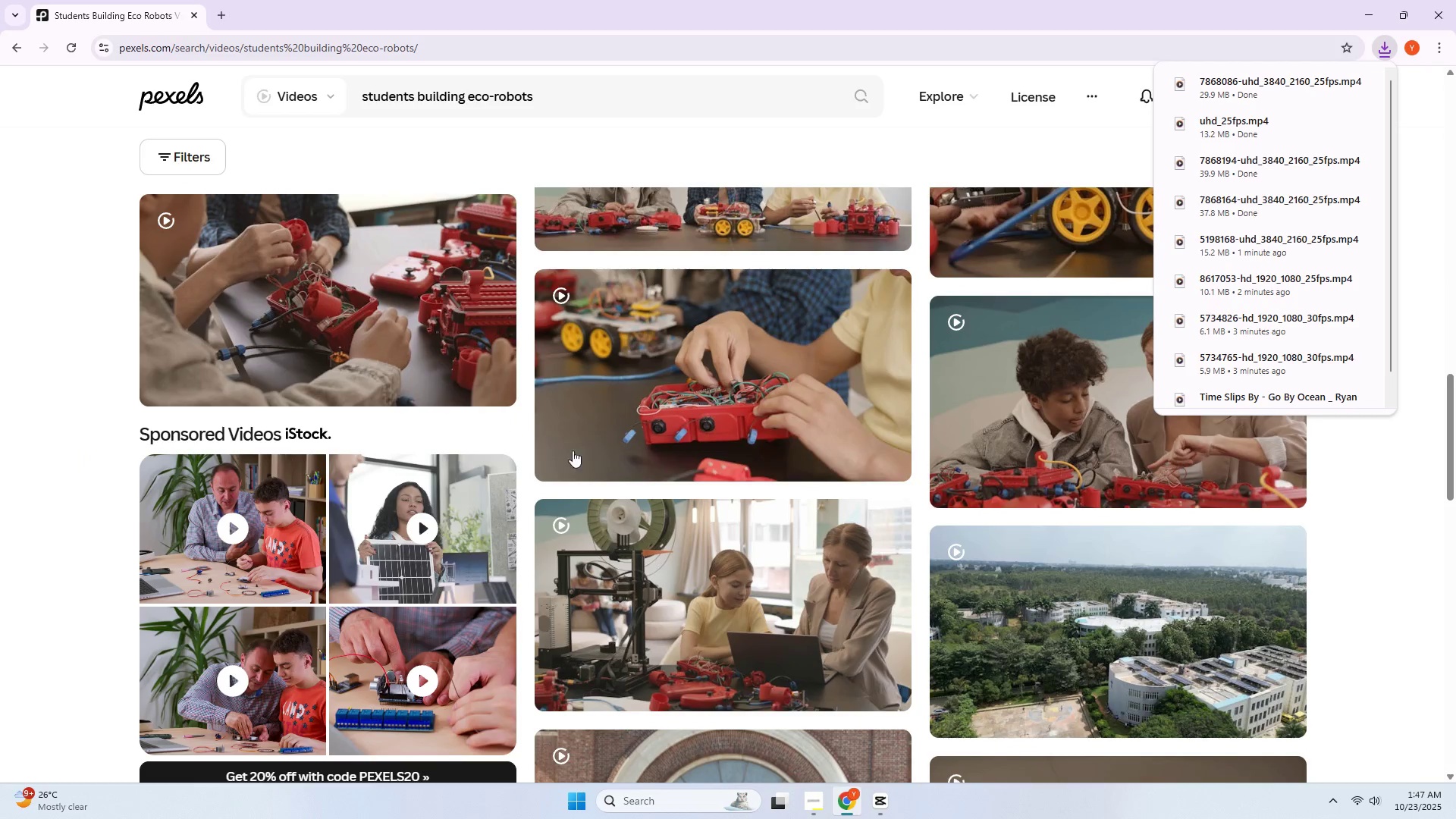 
left_click([1081, 381])
 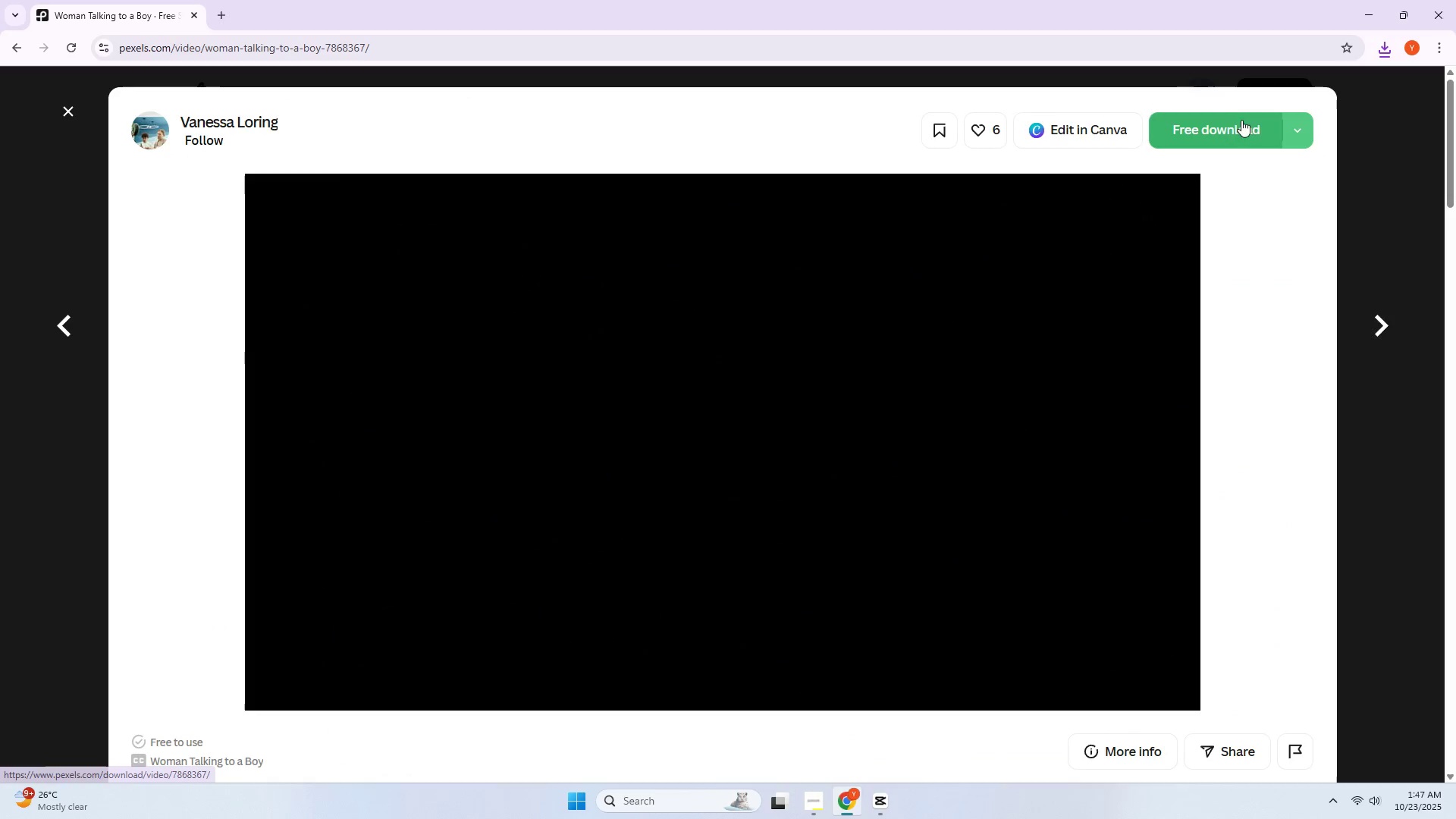 
left_click([1228, 127])
 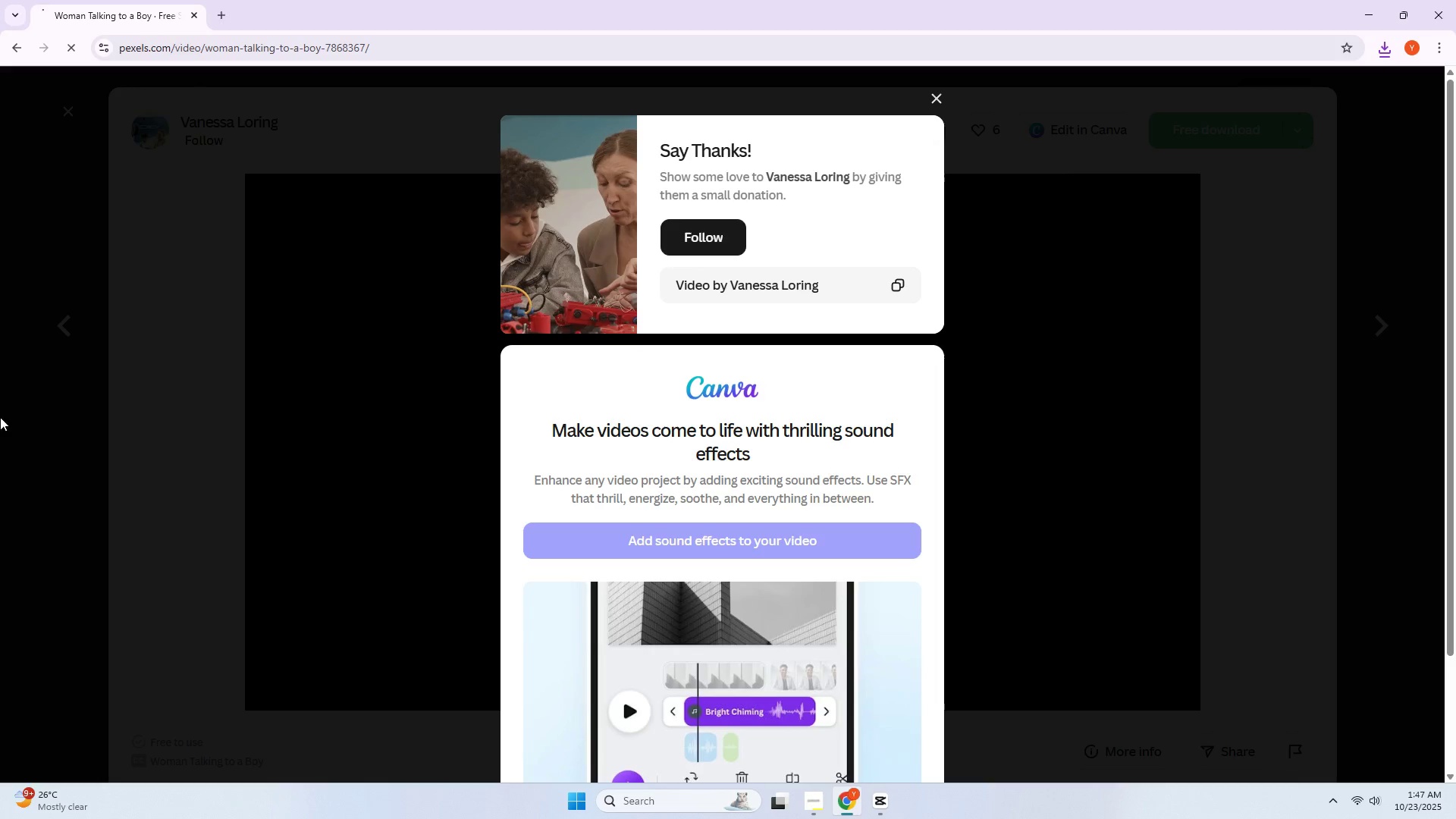 
left_click([0, 437])
 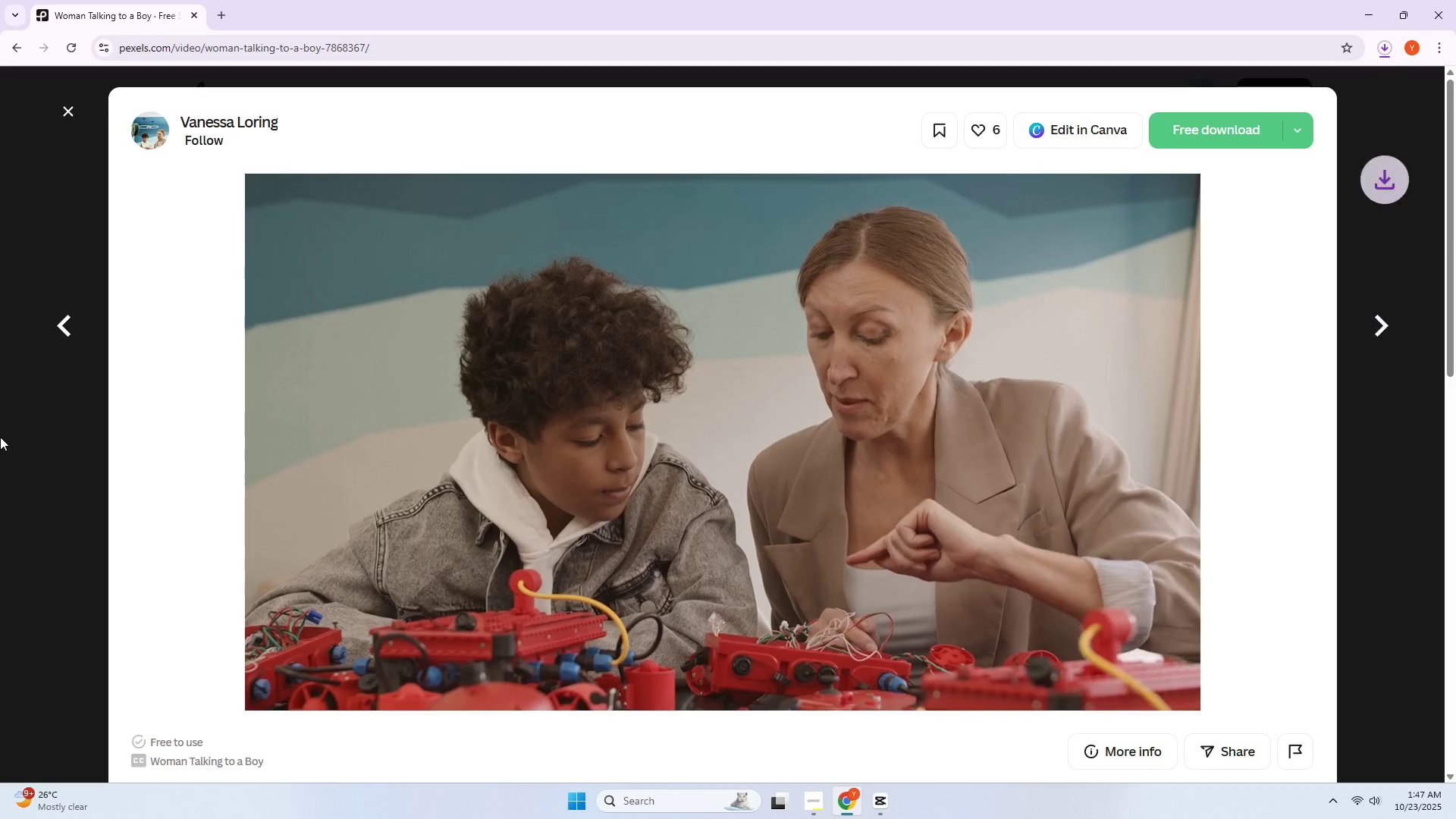 
left_click([0, 437])
 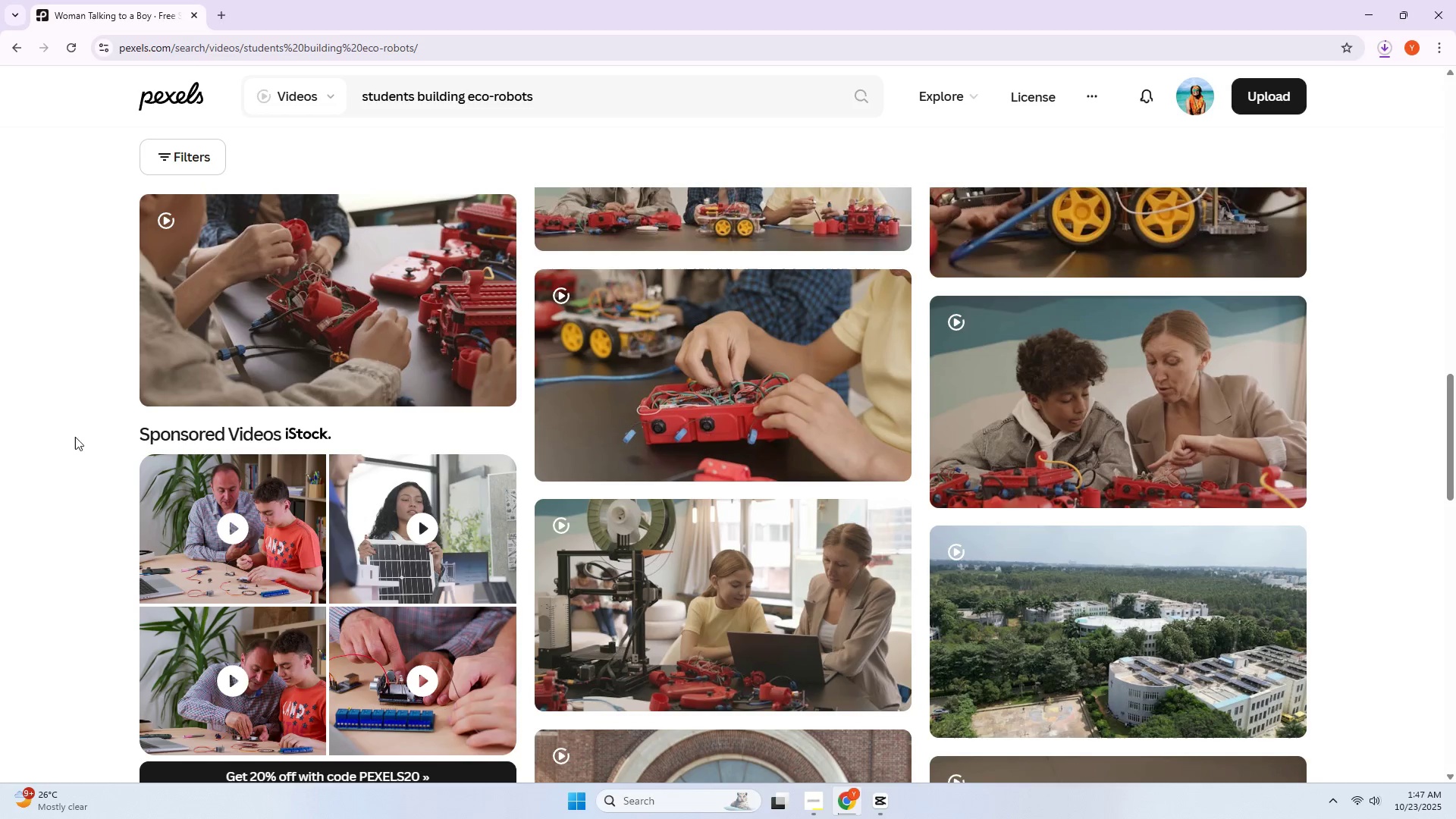 
scroll: coordinate [149, 438], scroll_direction: down, amount: 4.0
 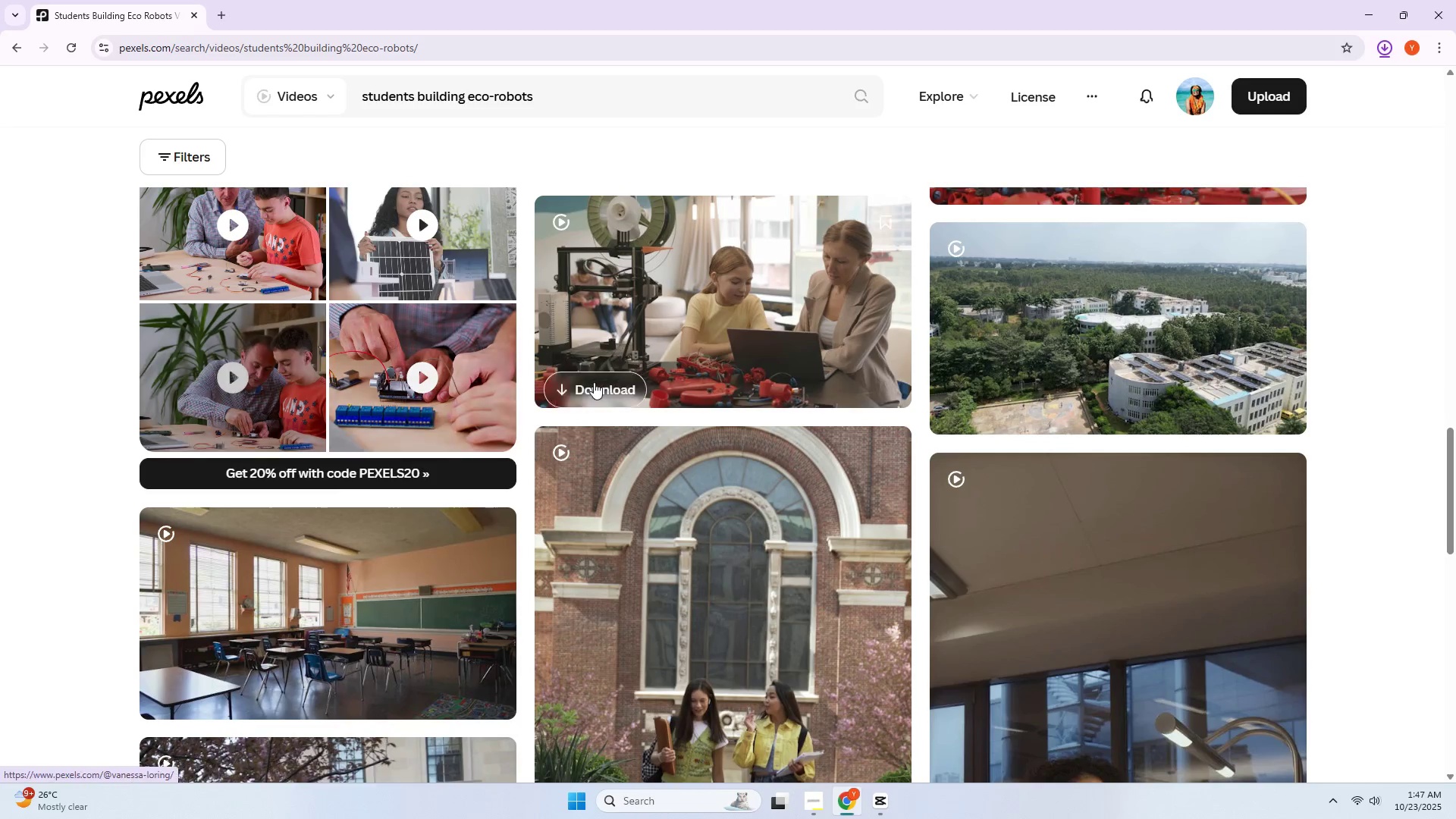 
left_click([748, 318])
 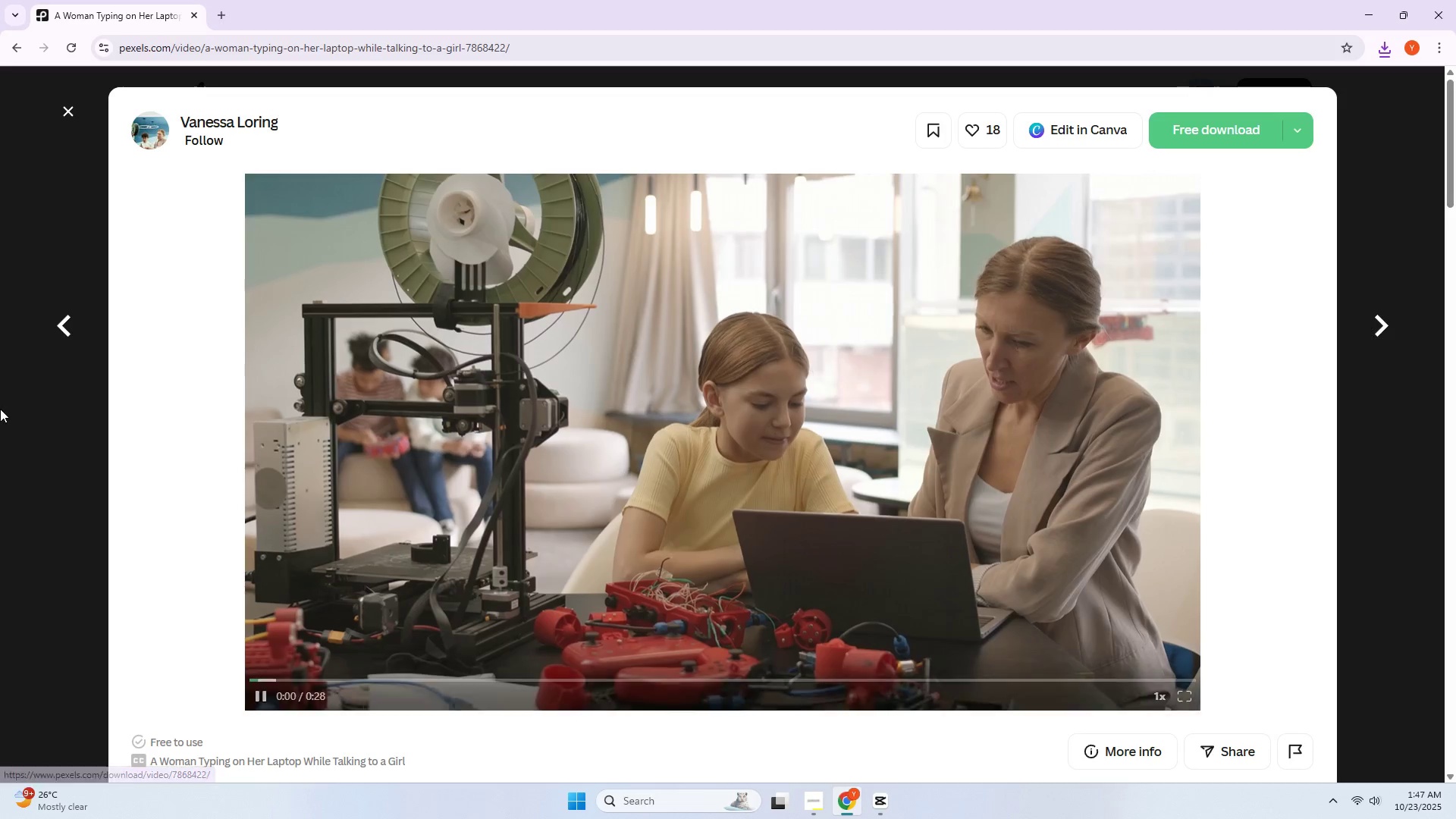 
left_click([1216, 131])
 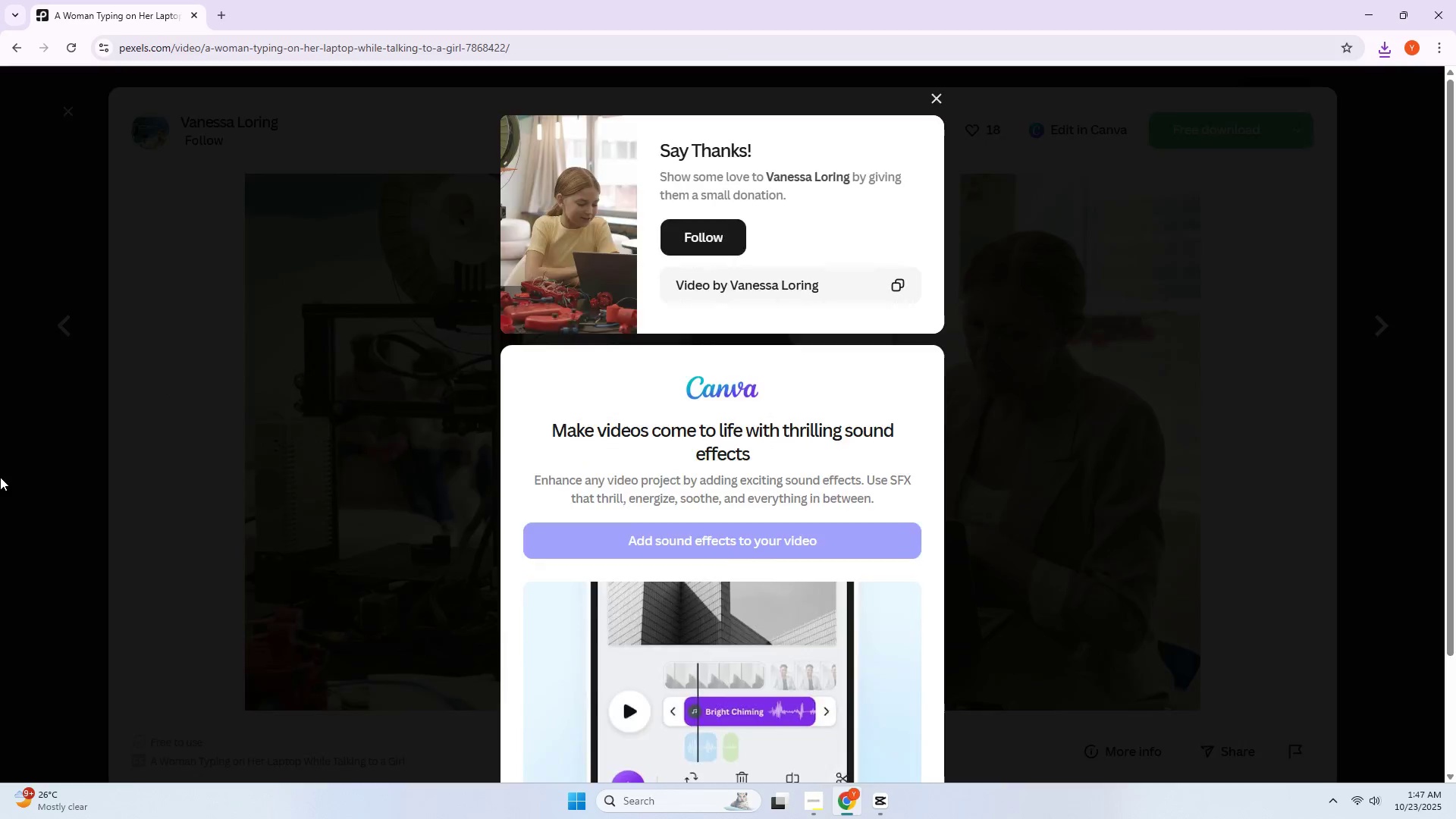 
double_click([0, 477])
 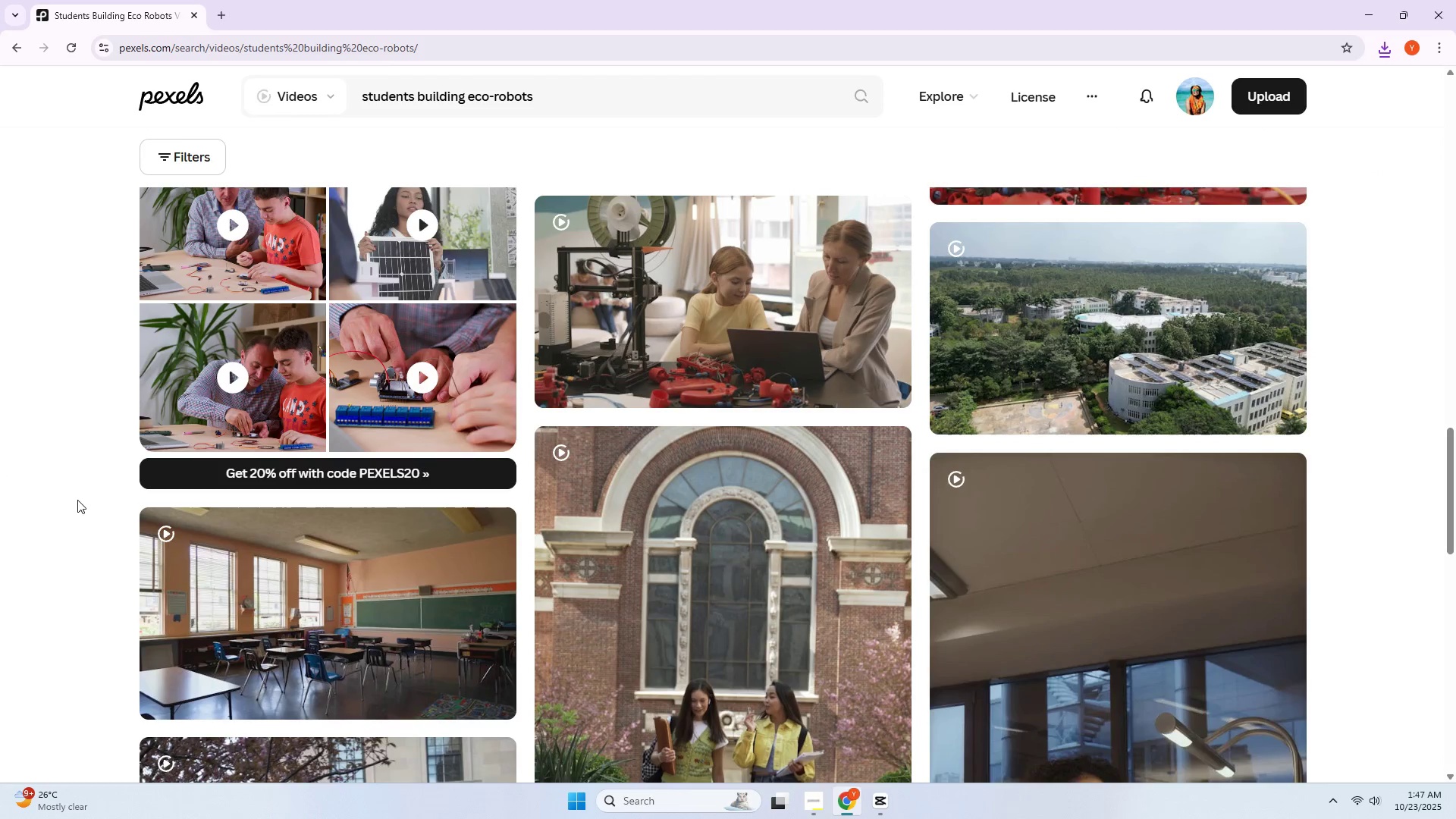 
scroll: coordinate [181, 455], scroll_direction: up, amount: 8.0
 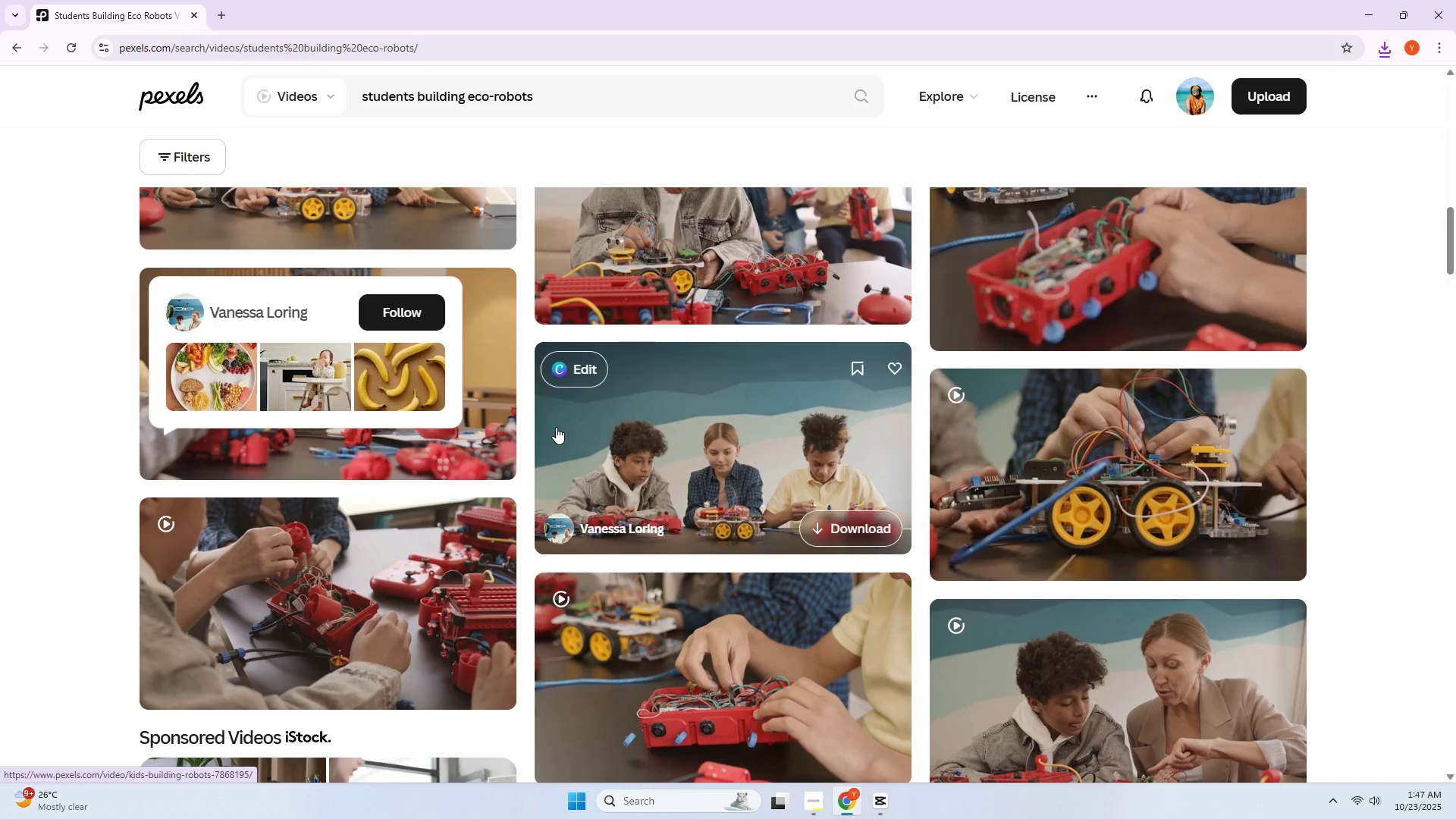 
left_click([650, 425])
 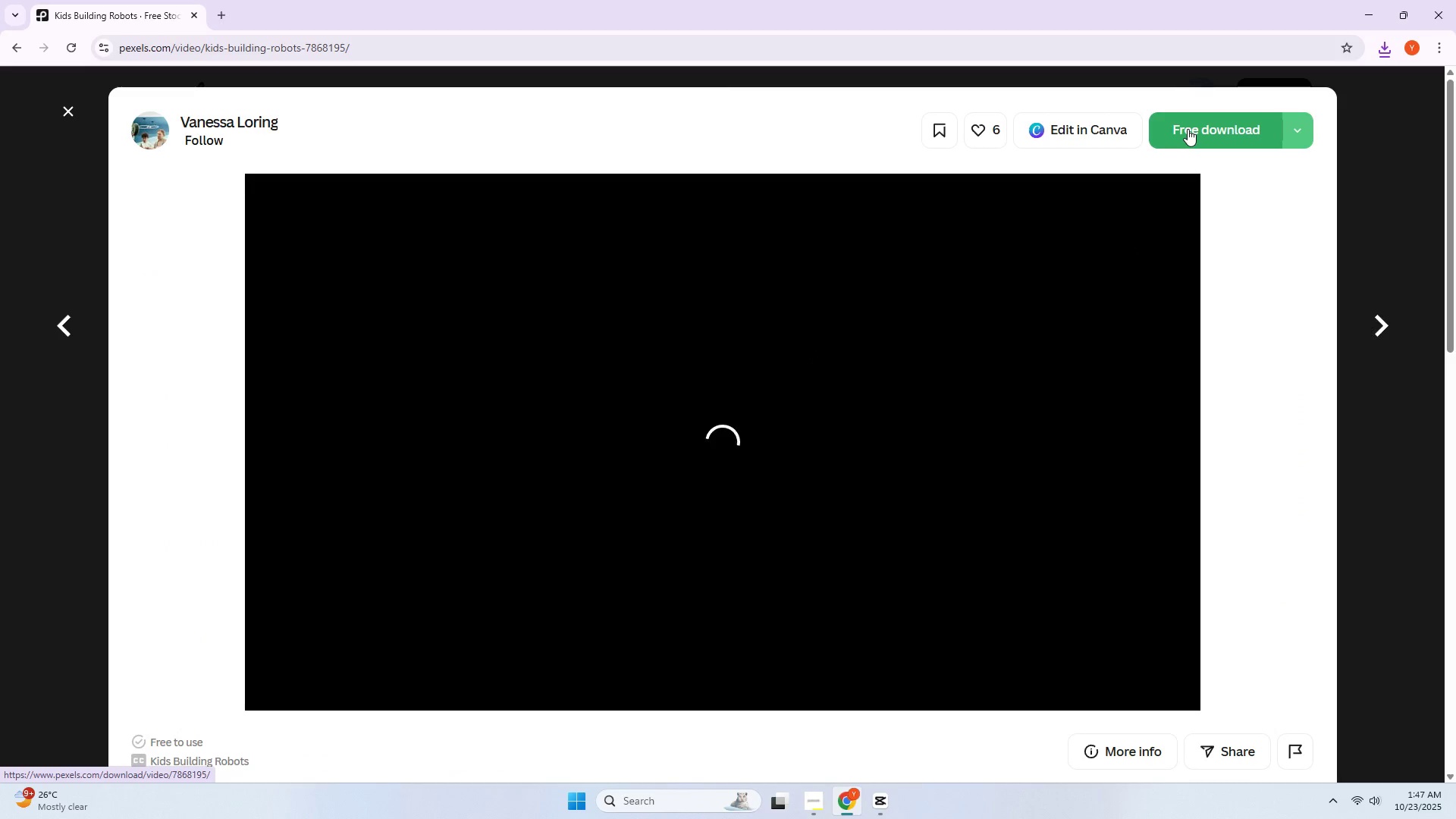 
wait(10.47)
 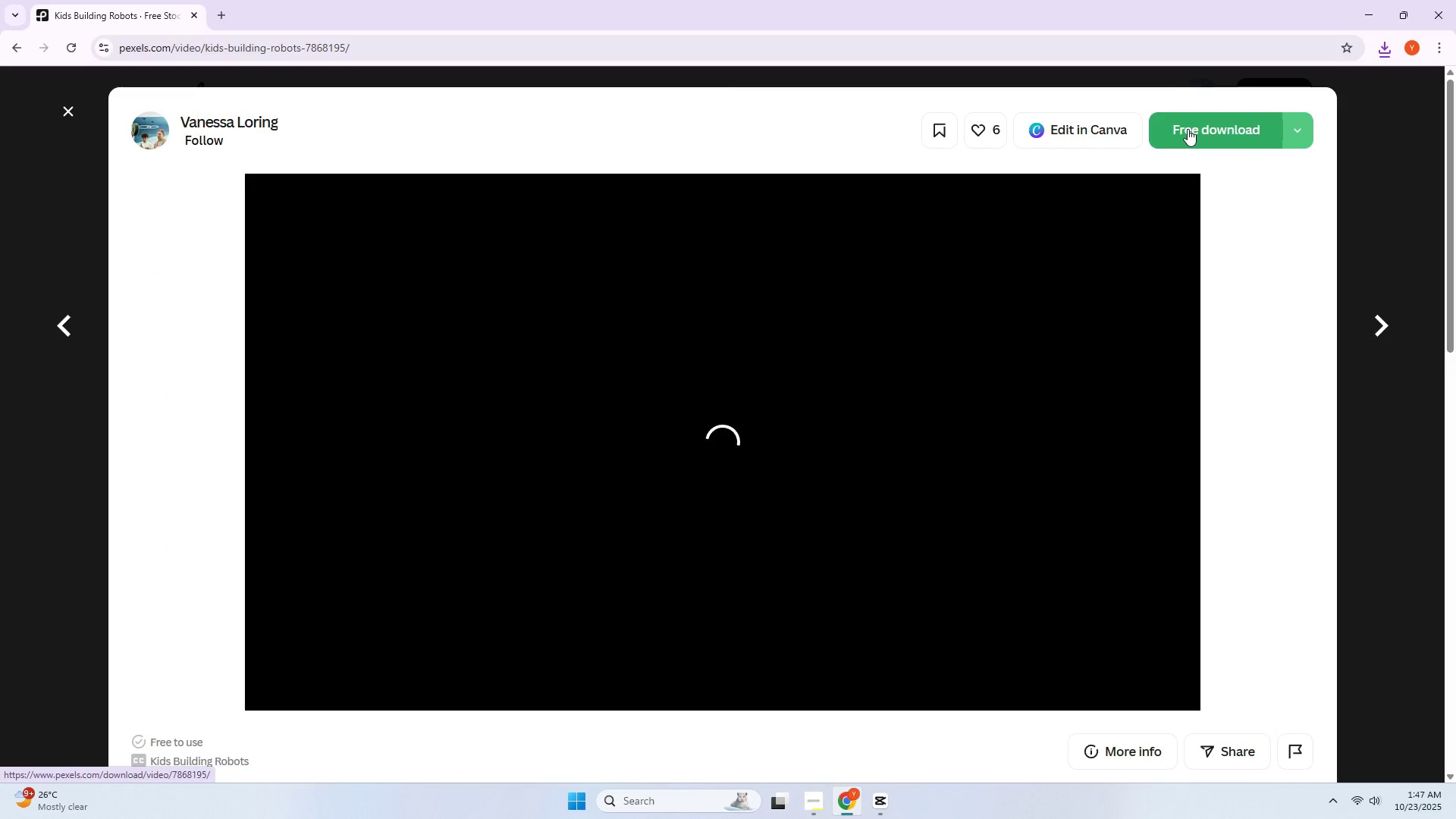 
left_click([0, 482])
 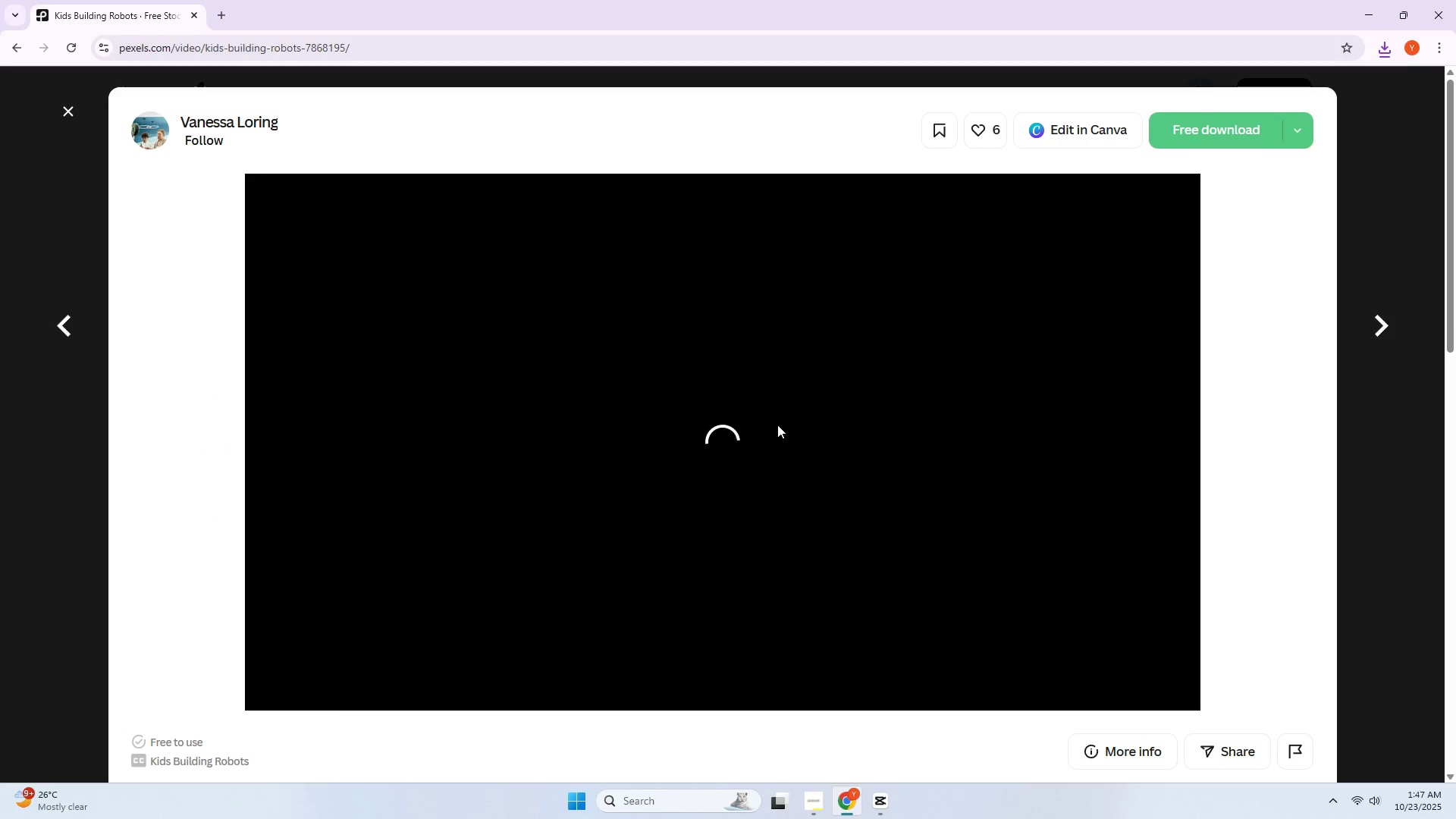 
left_click([1233, 132])
 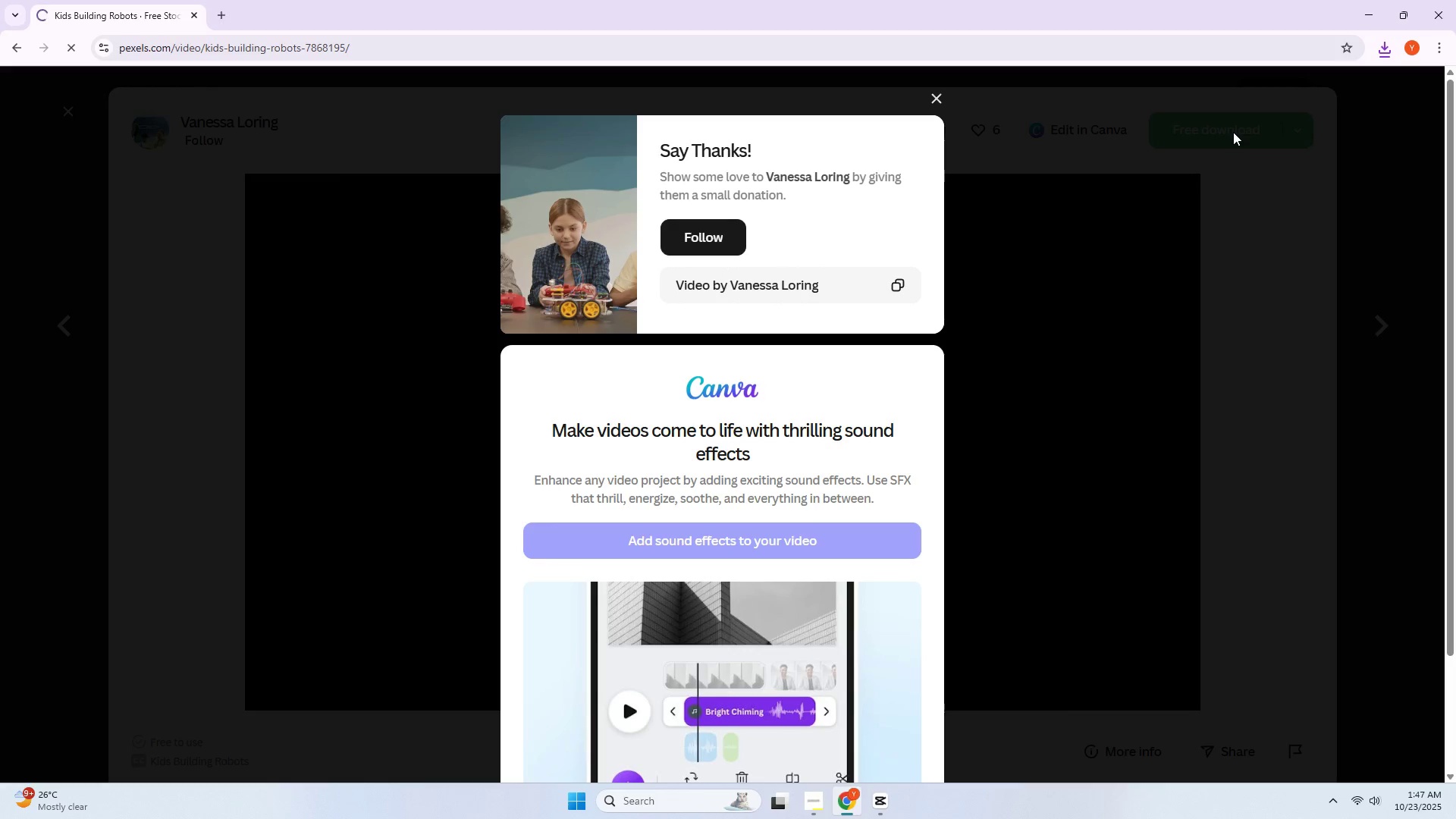 
left_click([0, 382])
 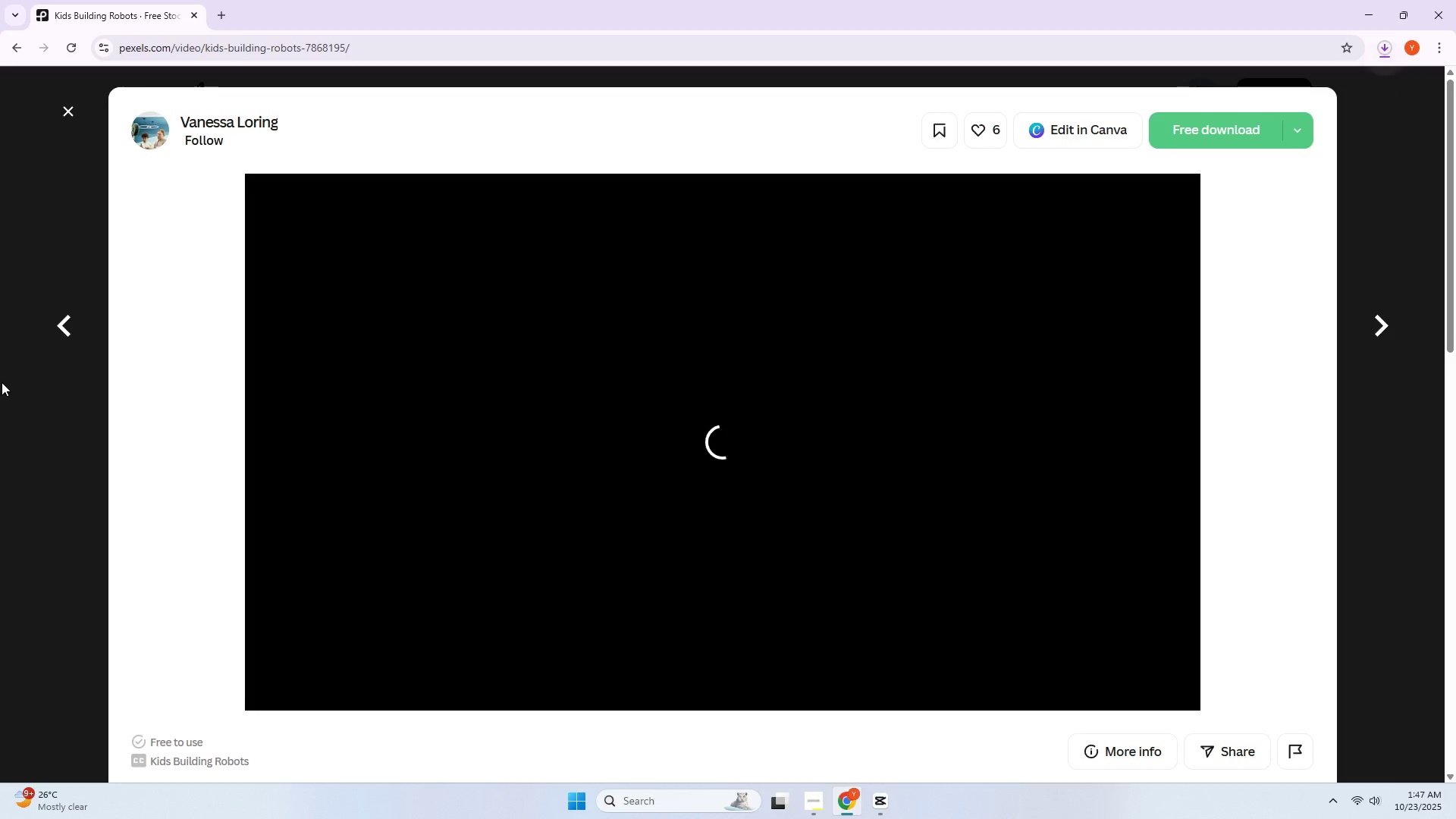 
left_click([2, 382])
 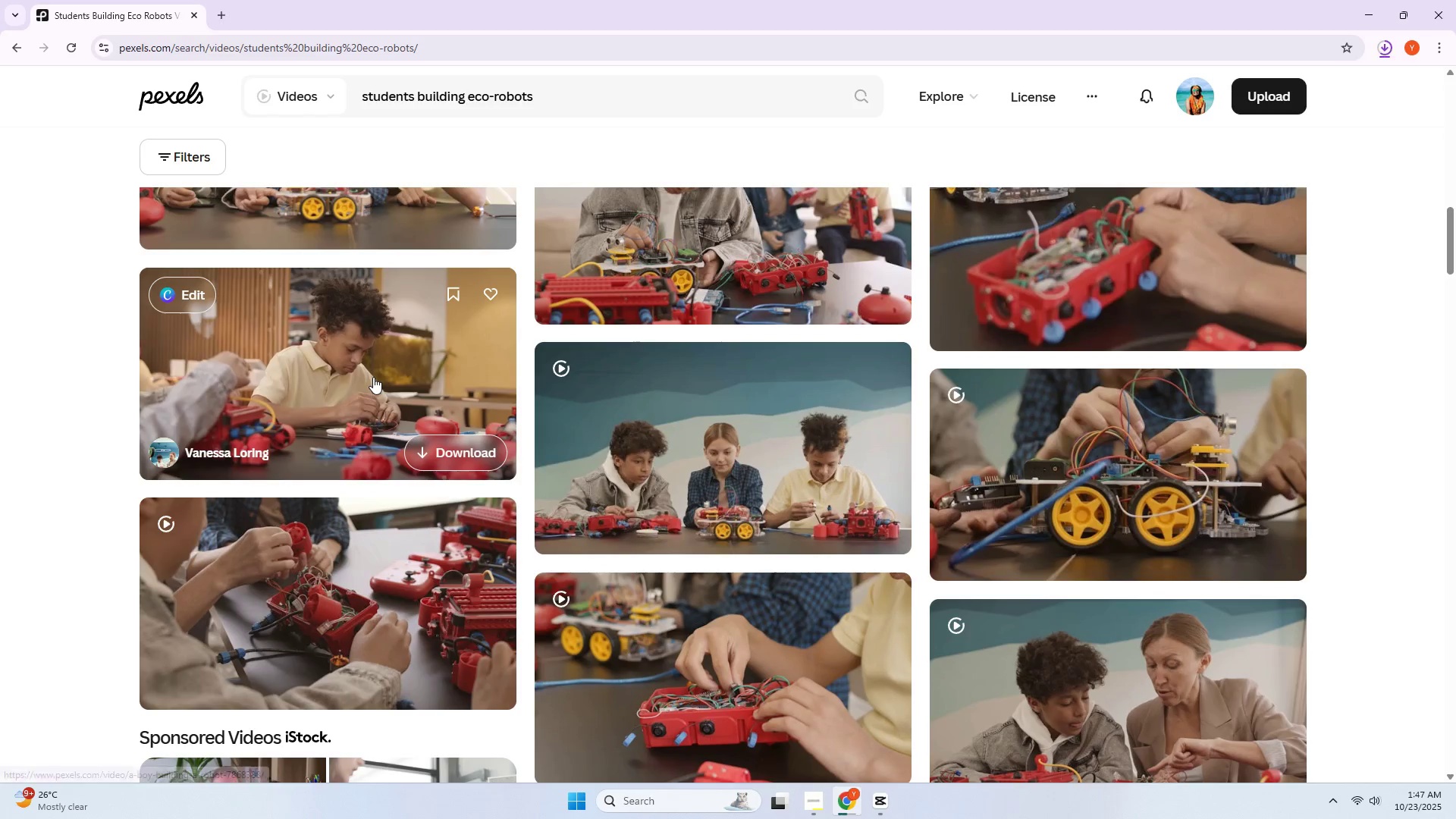 
scroll: coordinate [344, 390], scroll_direction: down, amount: 10.0
 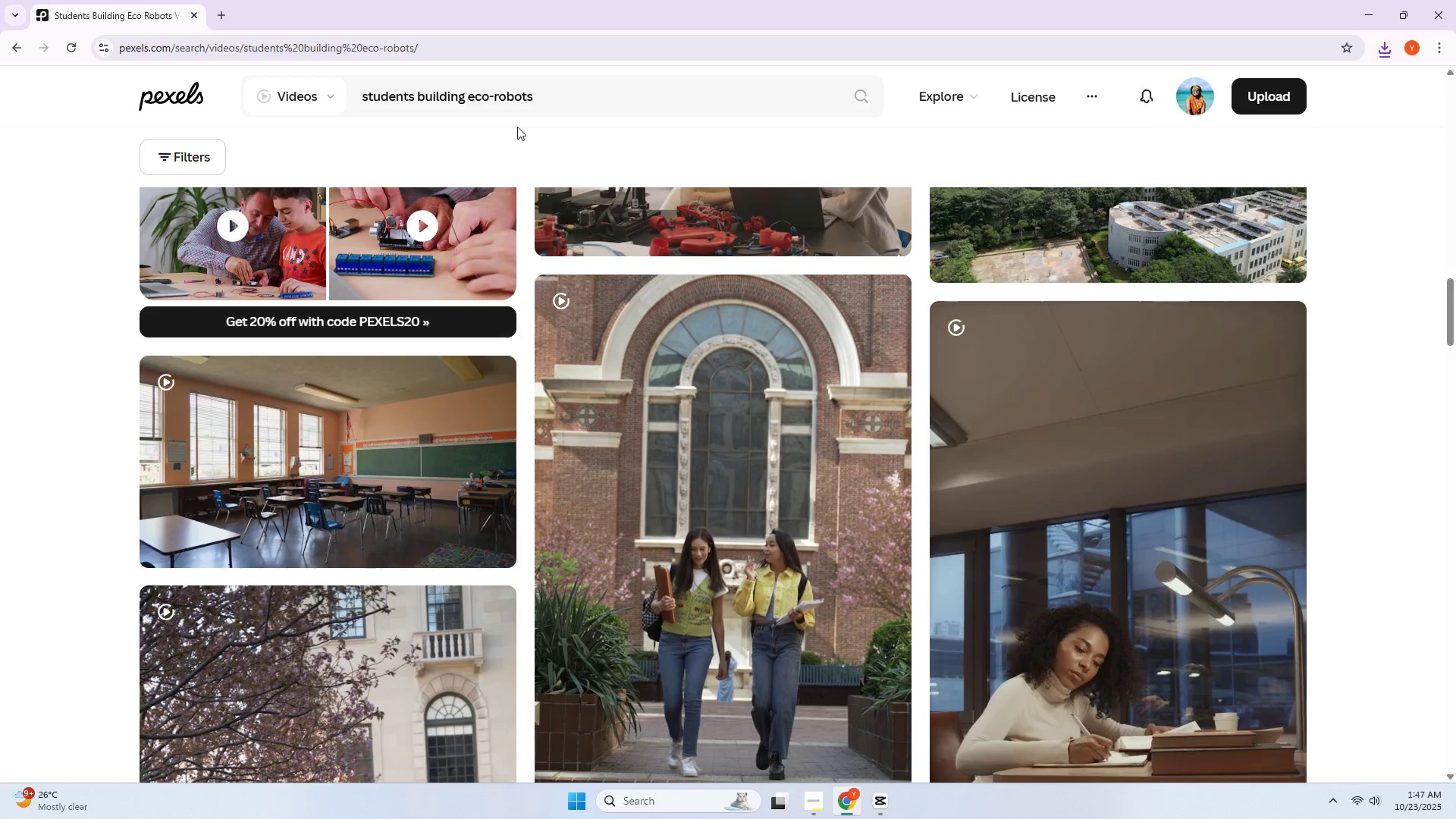 
wait(6.22)
 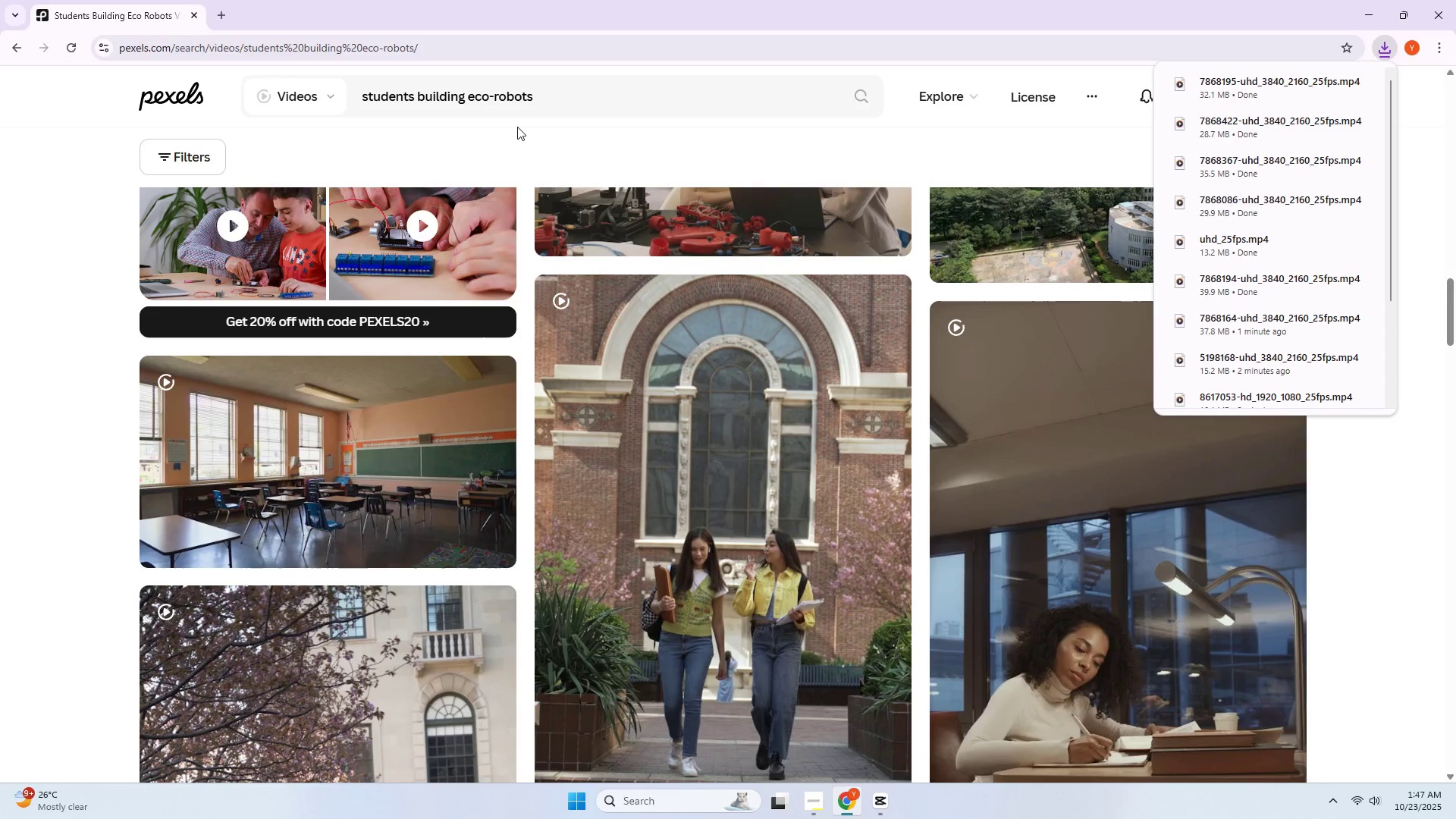 
left_click_drag(start_coordinate=[573, 100], to_coordinate=[140, 116])
 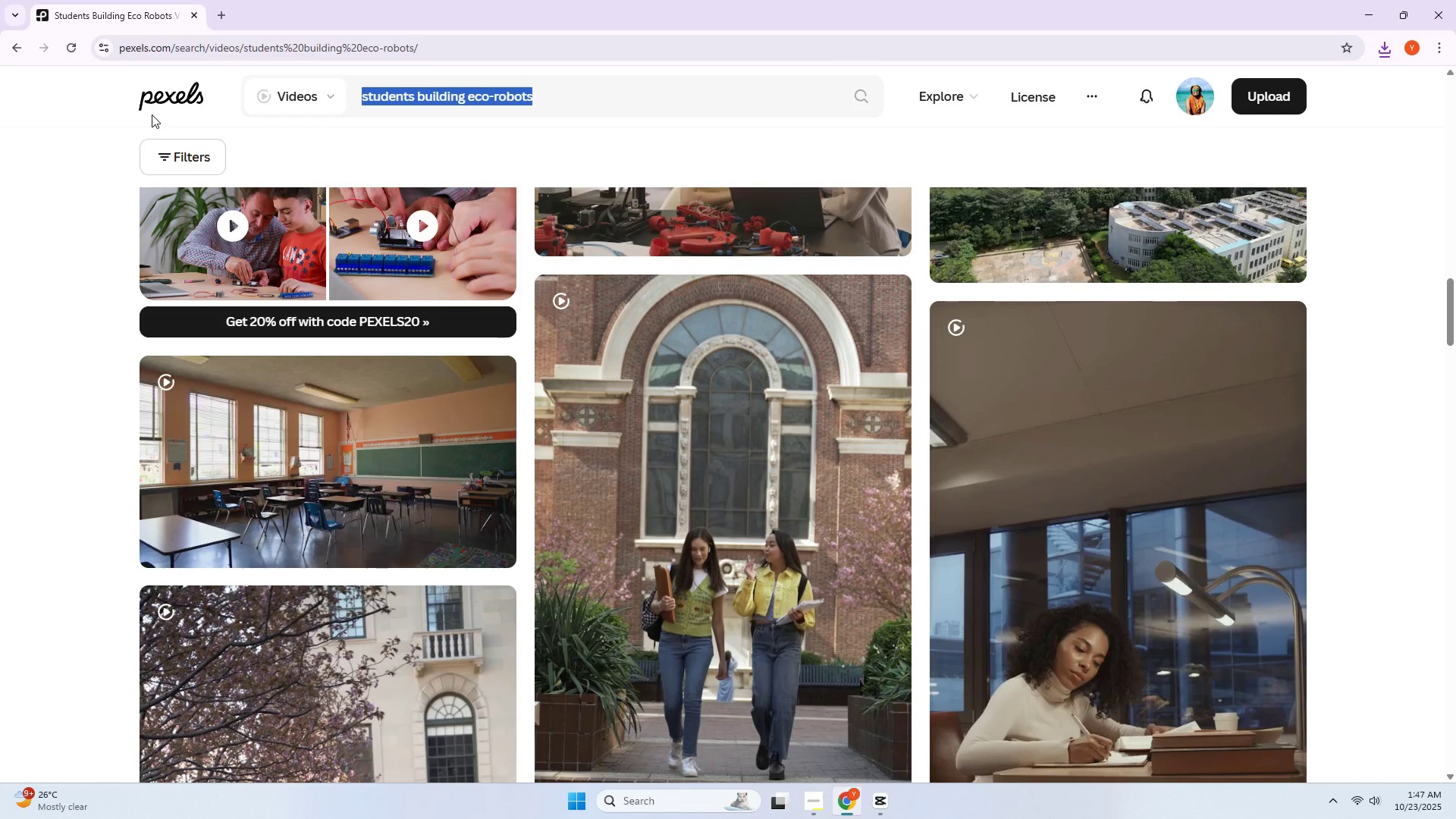 
type(students creatomg)
key(Backspace)
key(Backspace)
key(Backspace)
type(ion)
key(Backspace)
key(Backspace)
type(ng dogo)
key(Backspace)
key(Backspace)
key(Backspace)
type(igital art onm t)
key(Backspace)
key(Backspace)
key(Backspace)
type(ta)
key(Backspace)
key(Backspace)
type( tablets)
 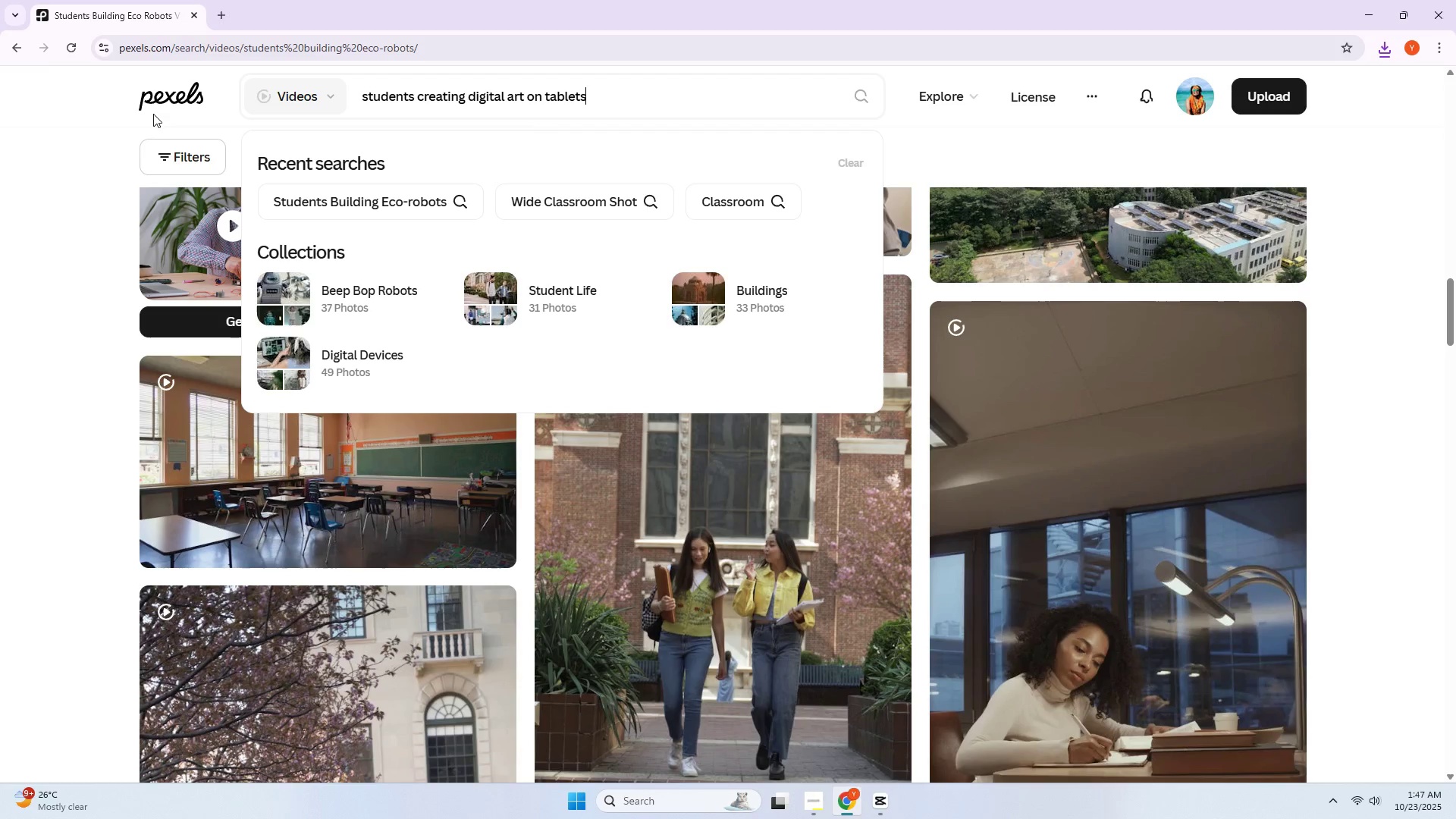 
key(Enter)
 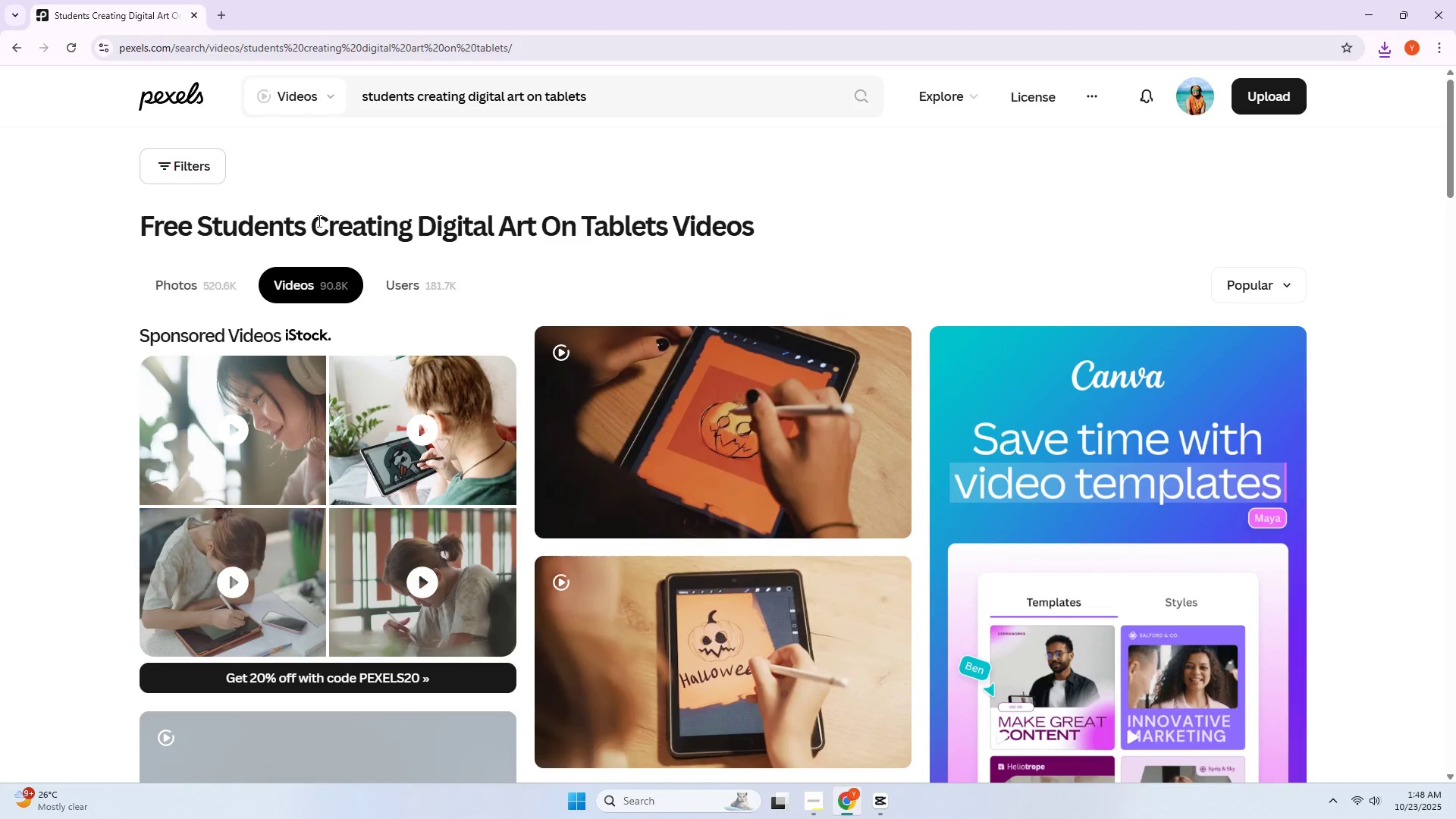 
wait(17.18)
 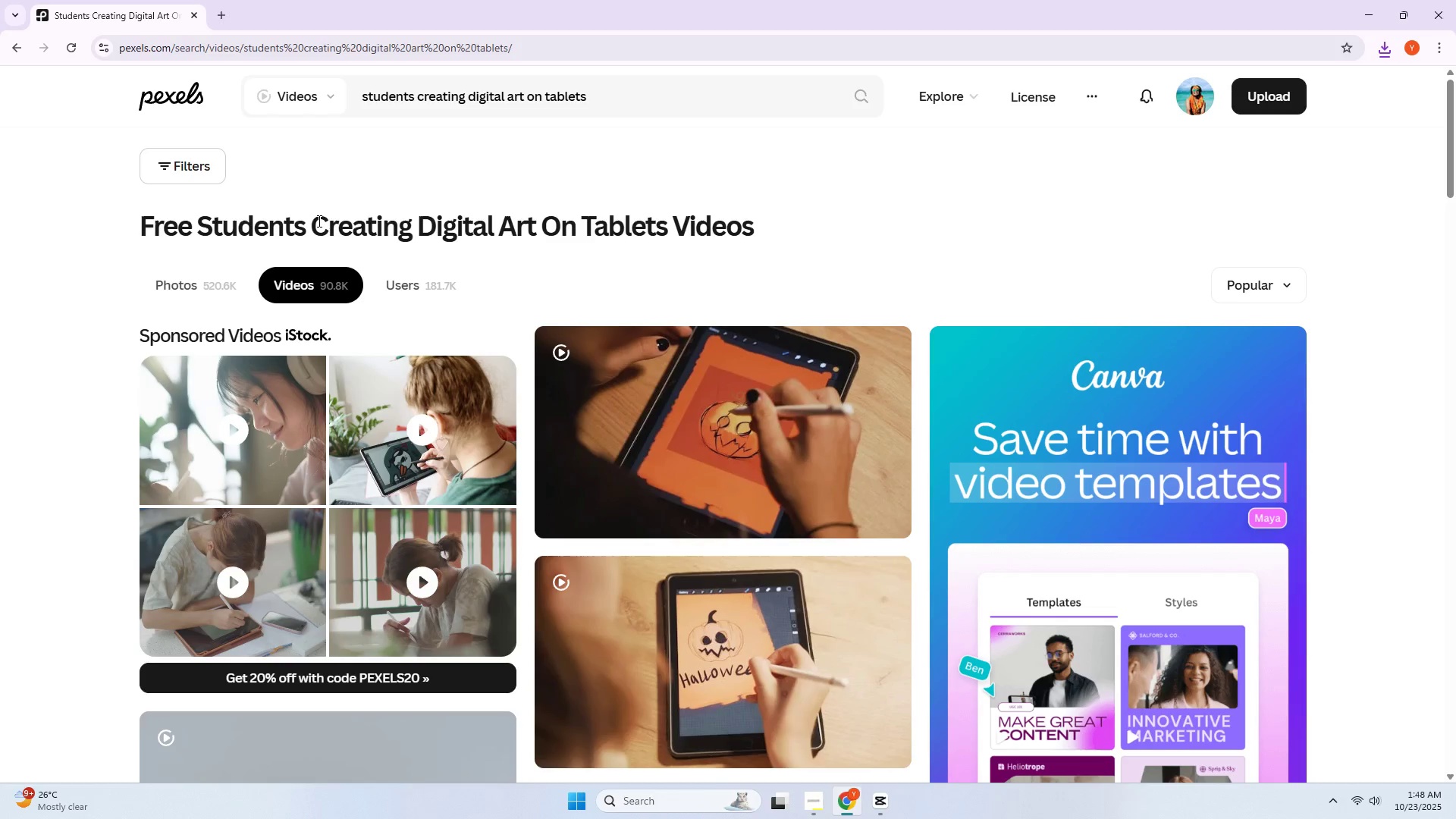 
left_click([731, 469])
 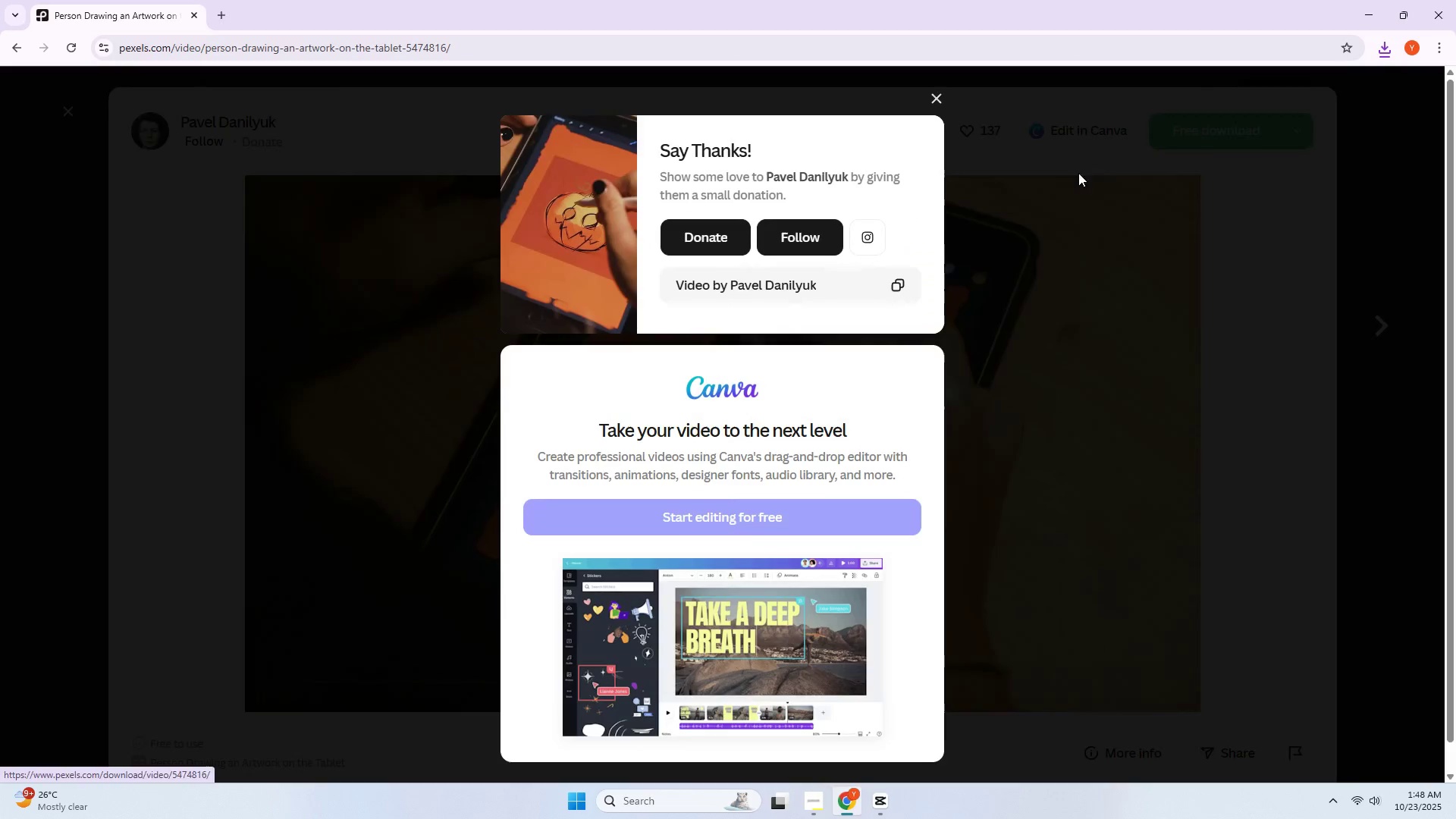 
double_click([33, 519])
 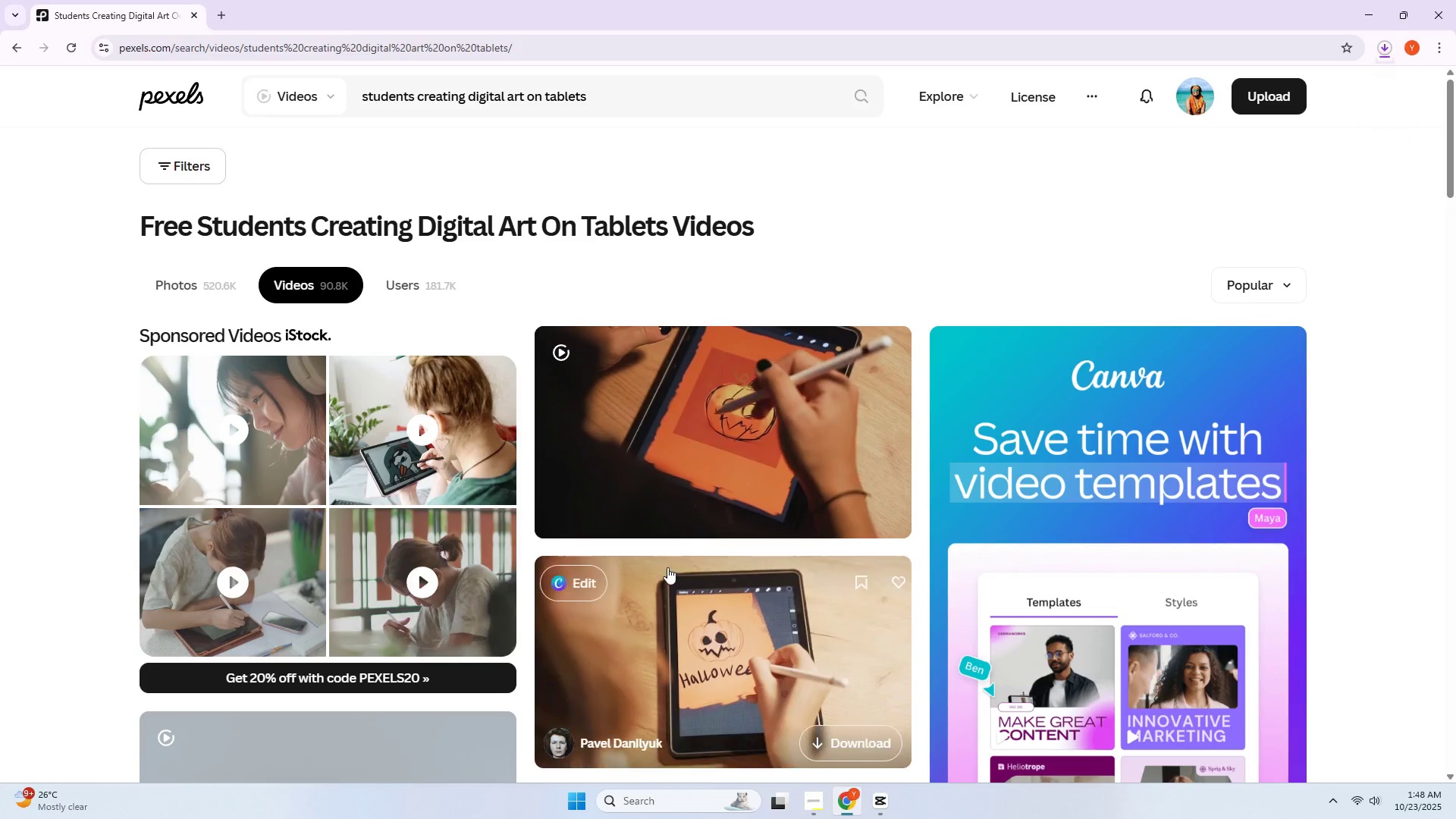 
scroll: coordinate [674, 575], scroll_direction: down, amount: 2.0
 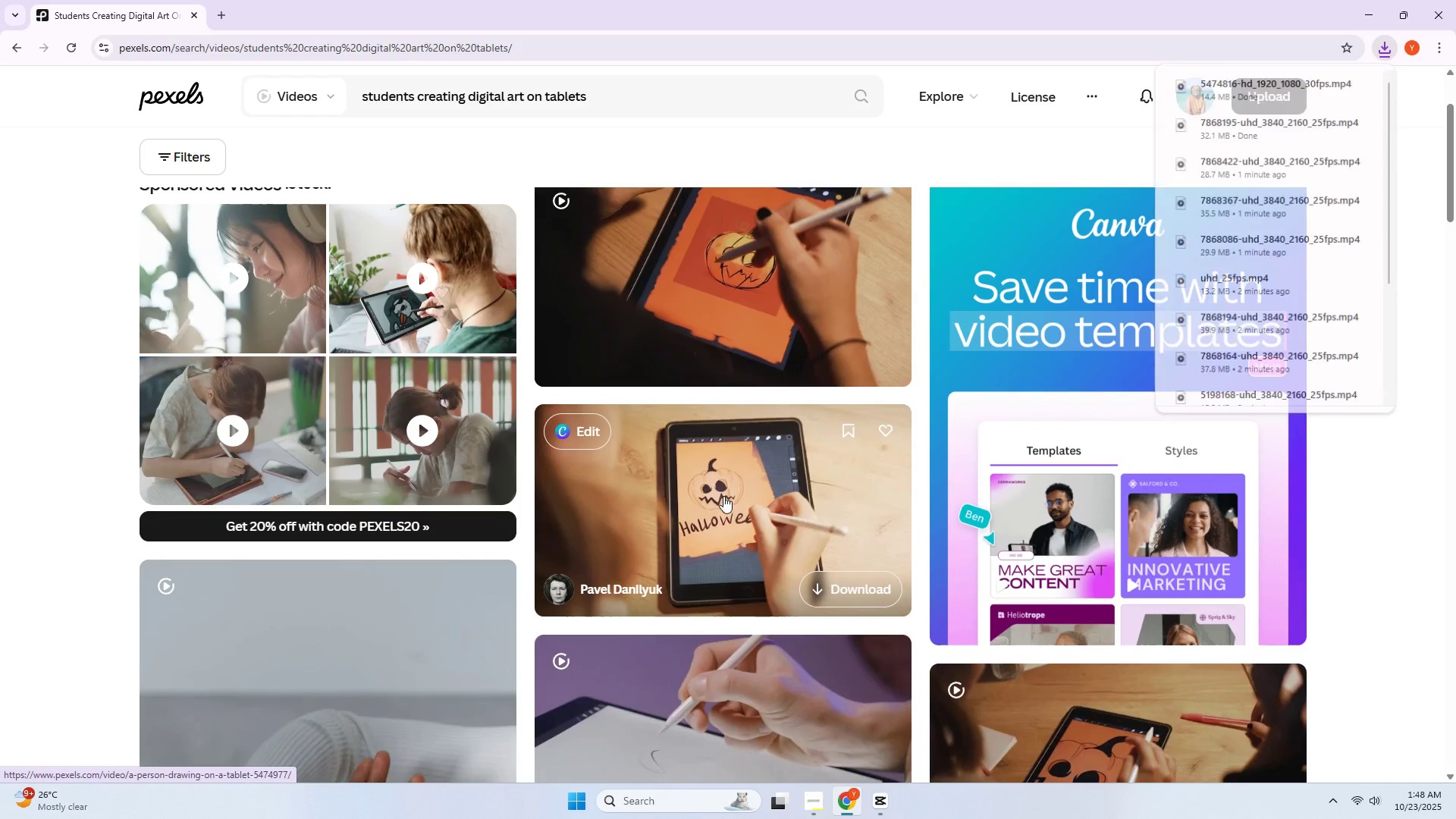 
left_click([724, 495])
 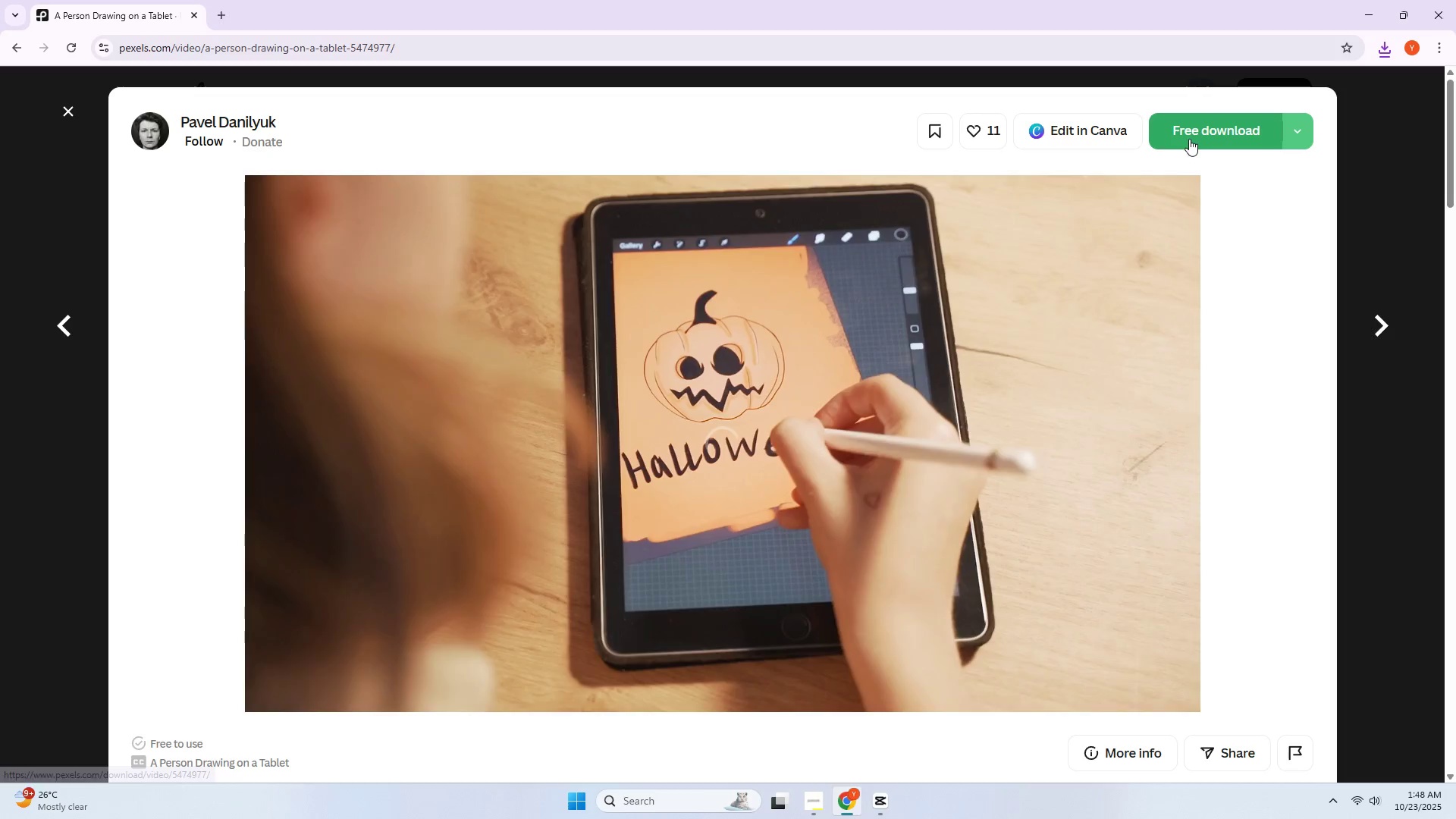 
left_click([1191, 137])
 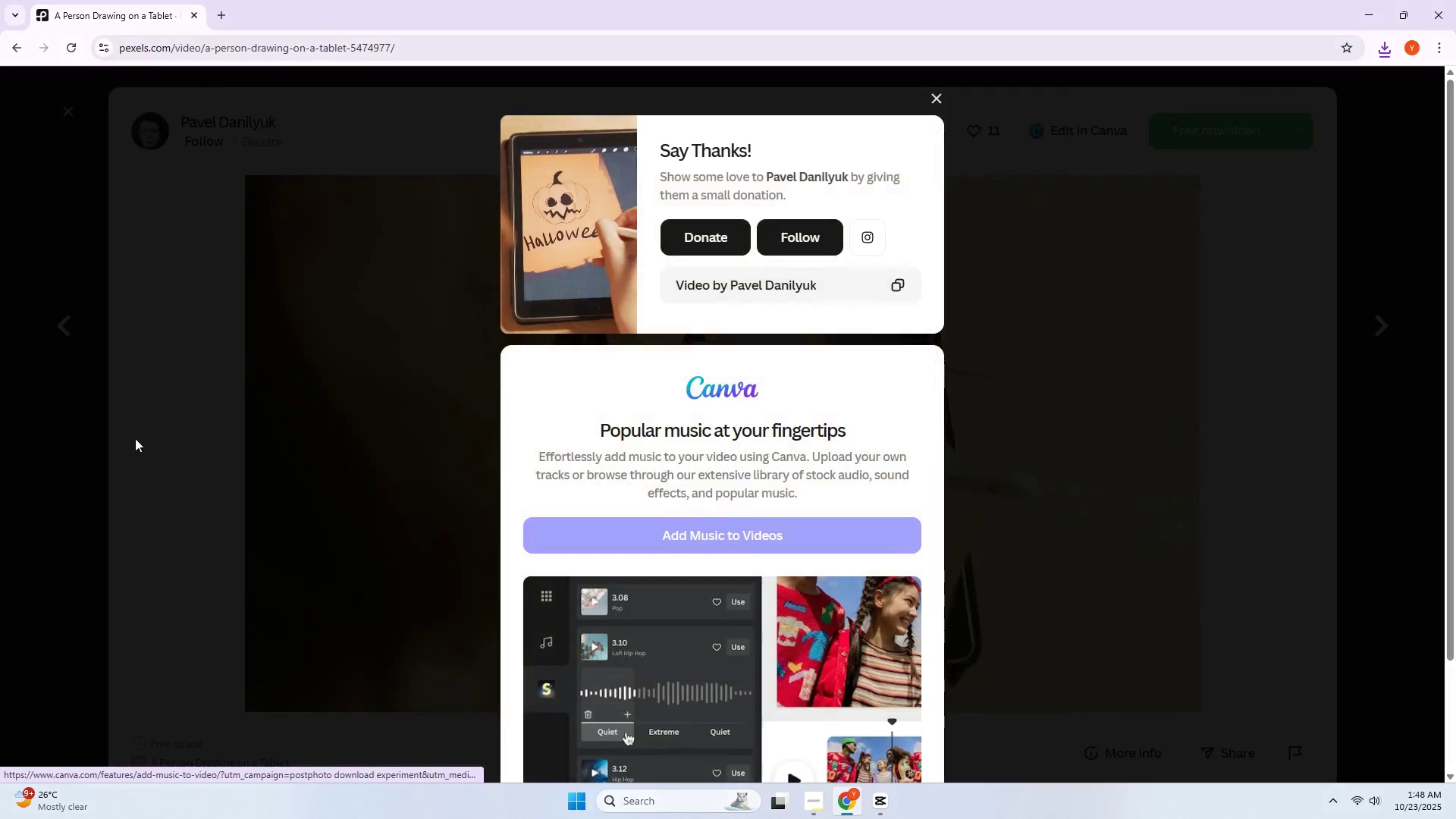 
left_click([0, 458])
 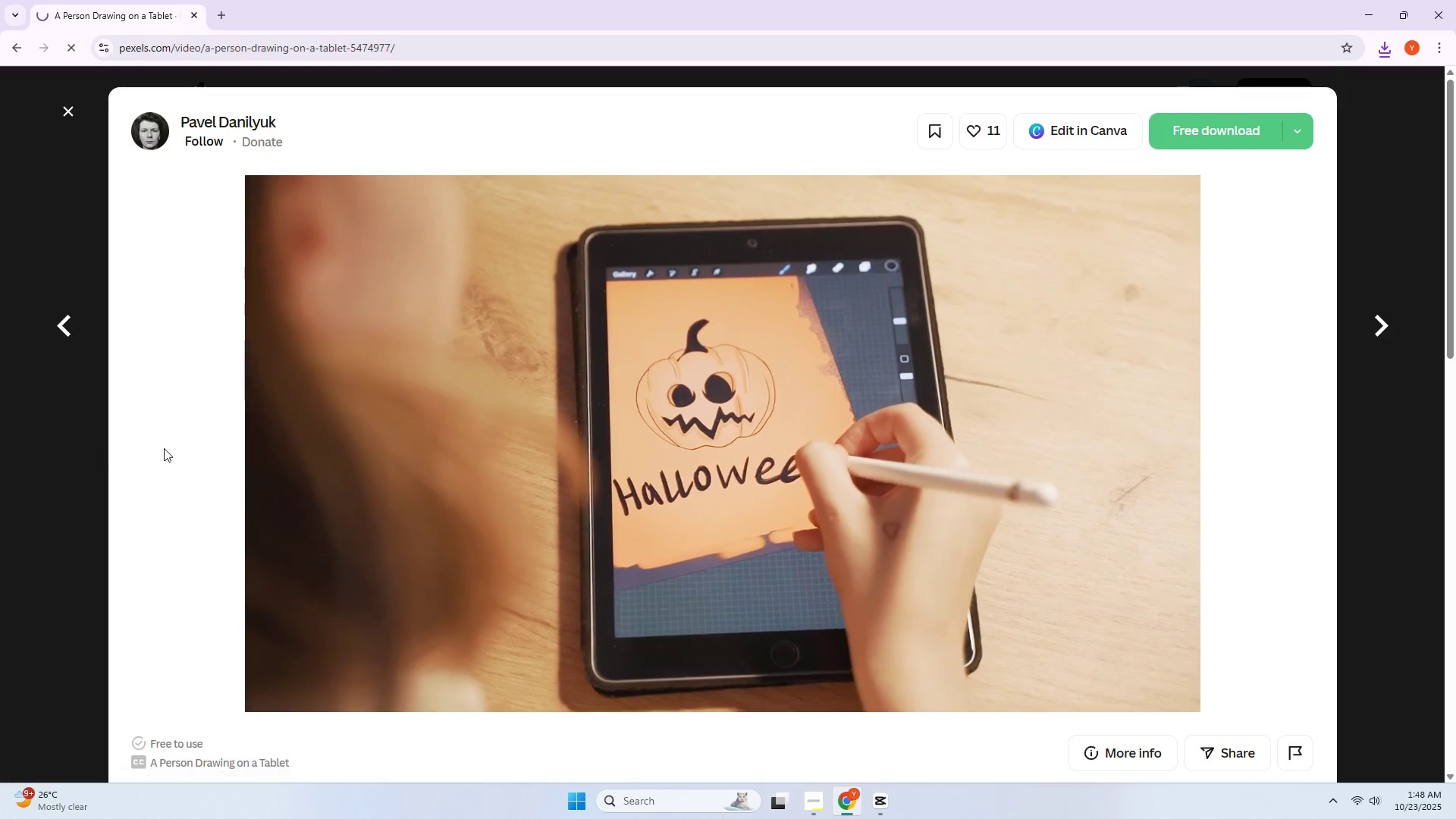 
scroll: coordinate [221, 440], scroll_direction: down, amount: 16.0
 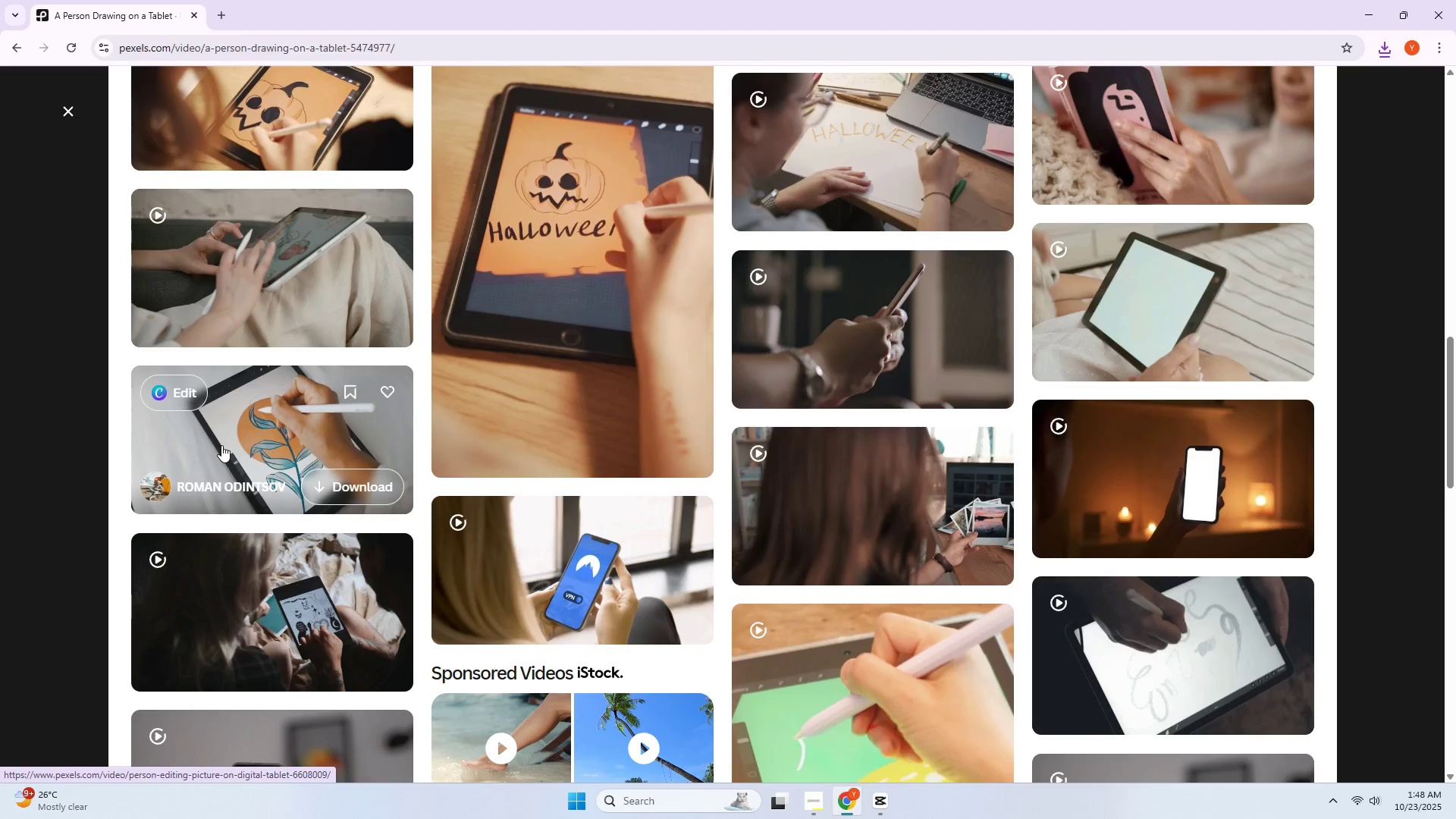 
scroll: coordinate [222, 445], scroll_direction: up, amount: 6.0
 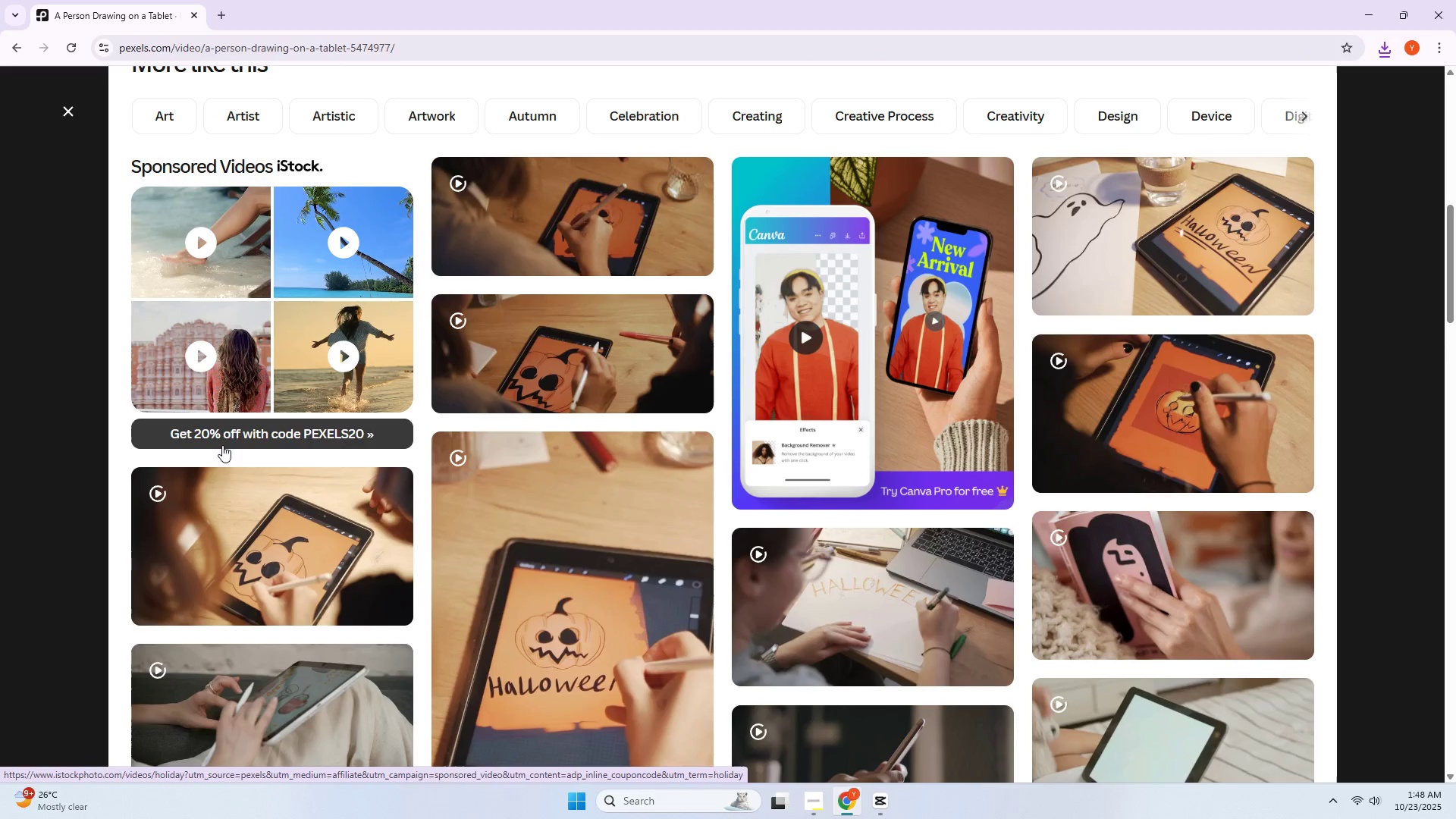 
left_click([588, 341])
 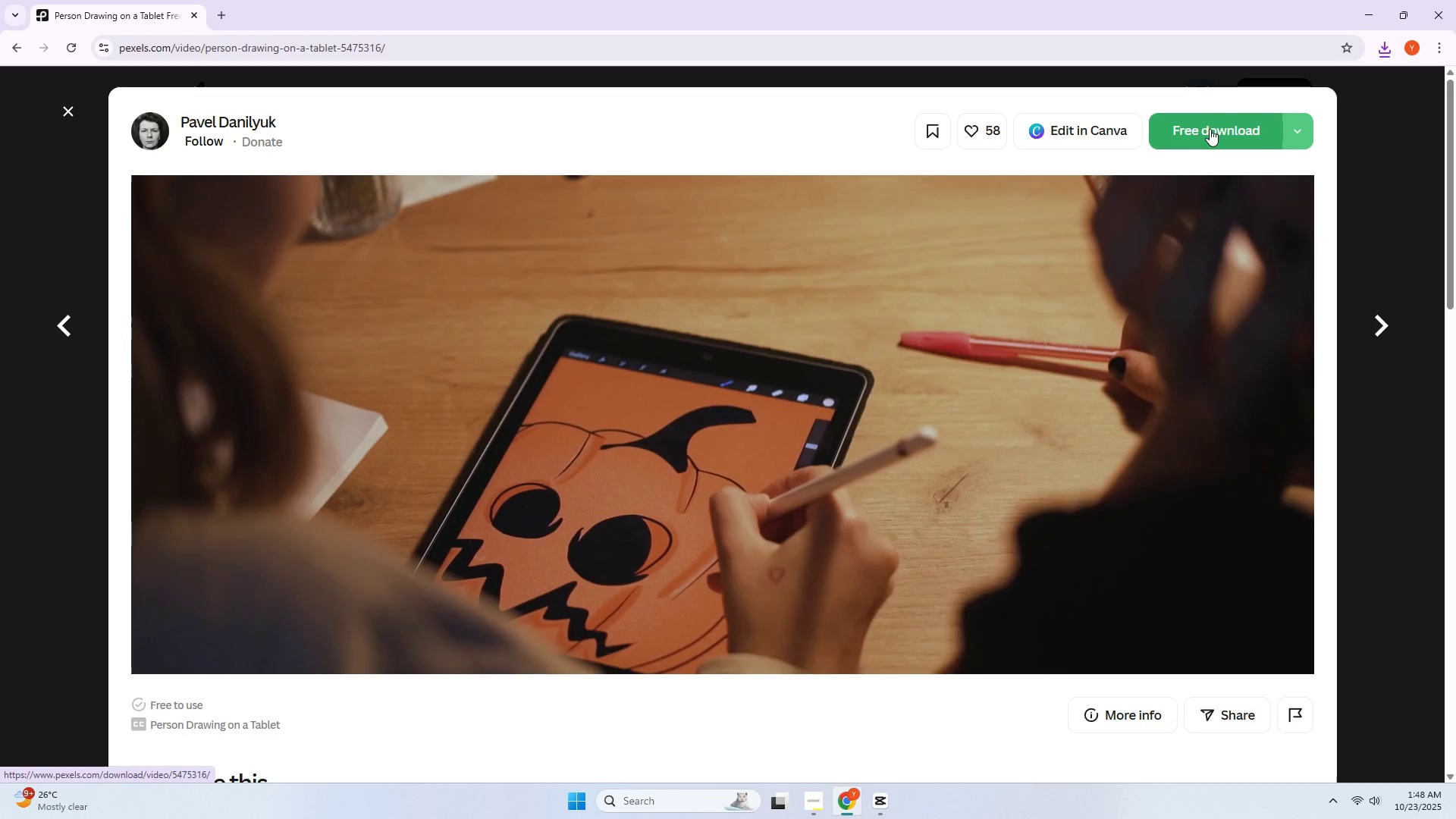 
left_click([1207, 127])
 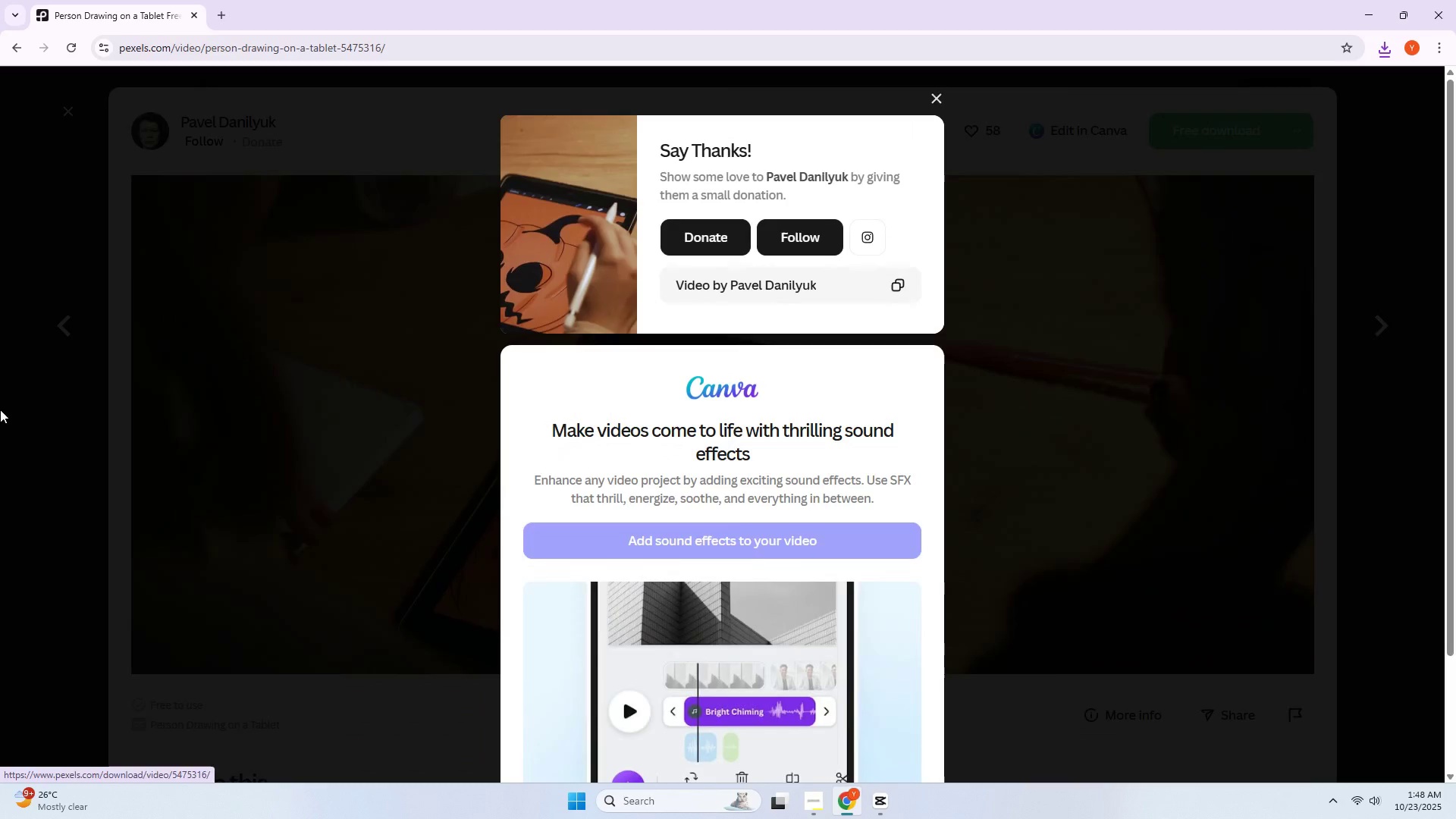 
left_click([0, 418])
 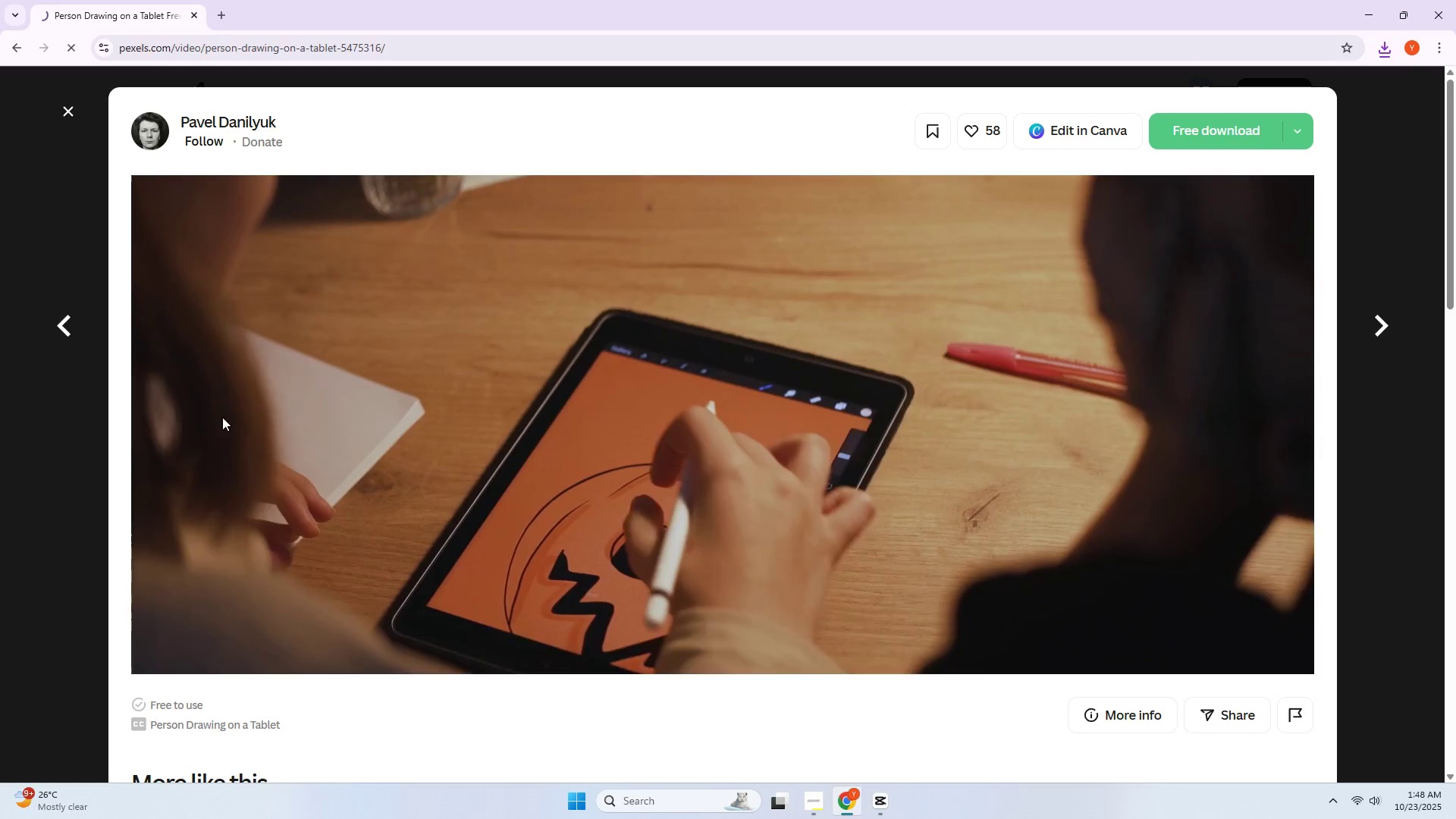 
scroll: coordinate [381, 392], scroll_direction: down, amount: 11.0
 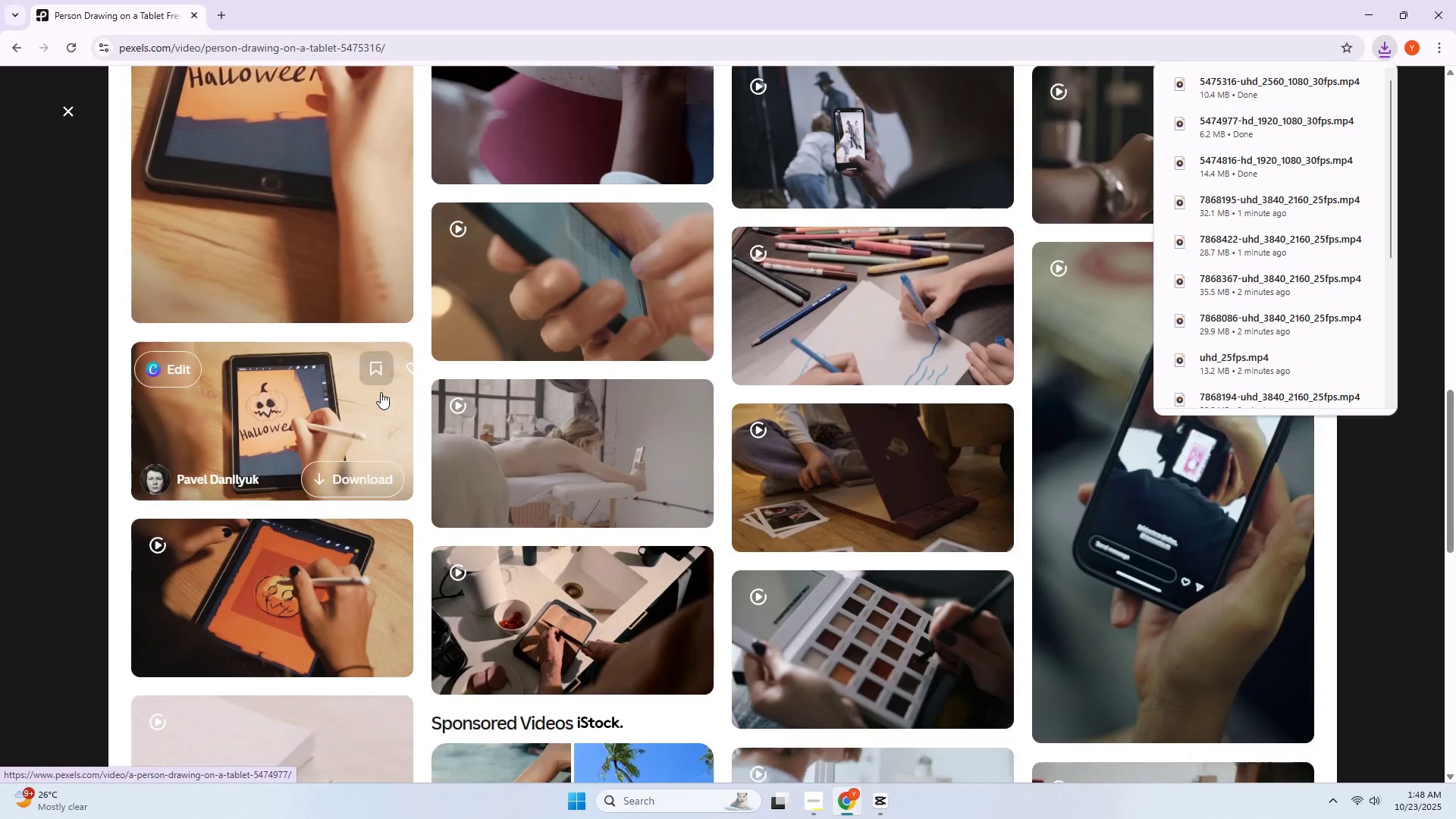 
left_click([0, 308])
 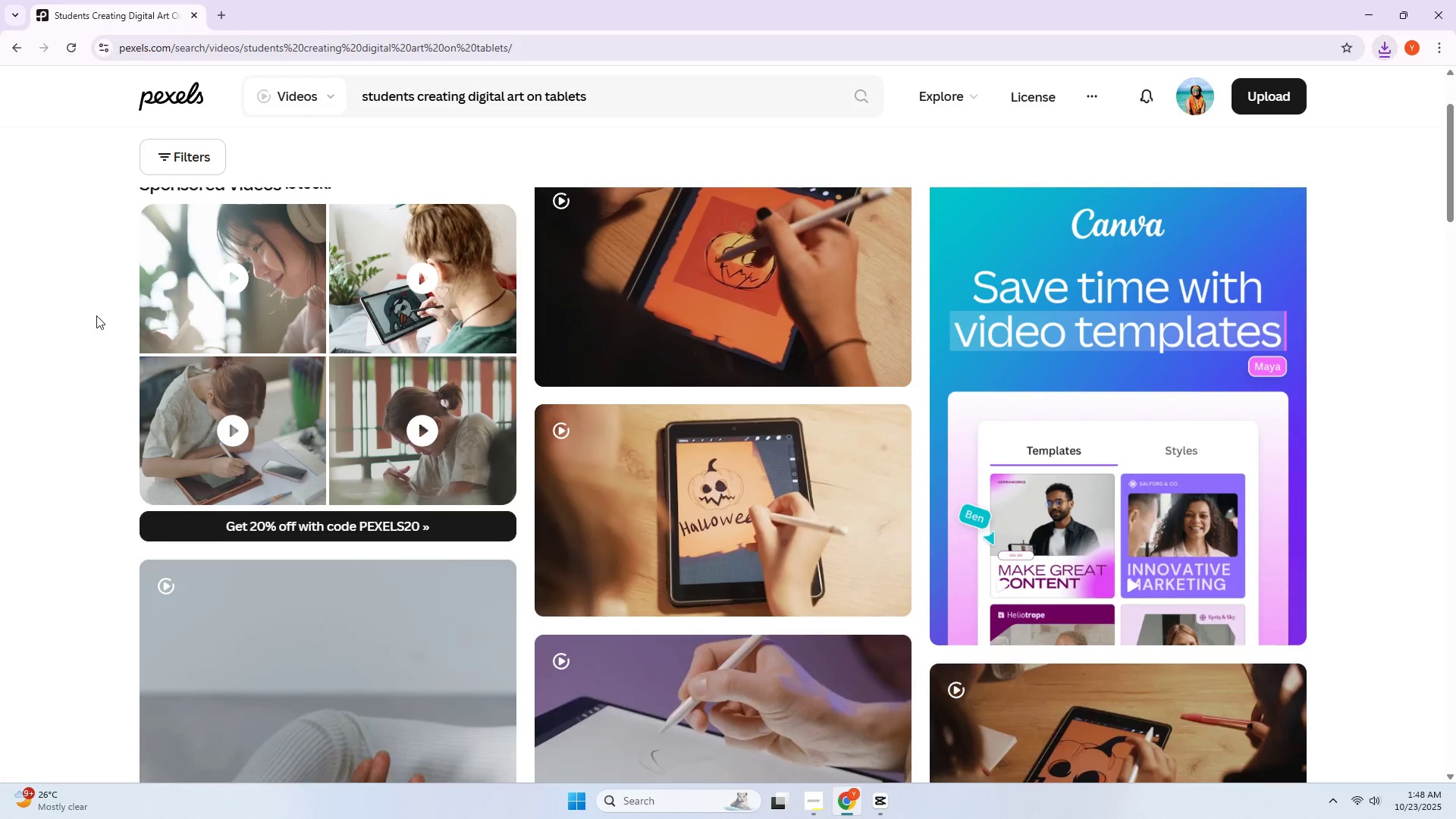 
scroll: coordinate [111, 334], scroll_direction: down, amount: 15.0
 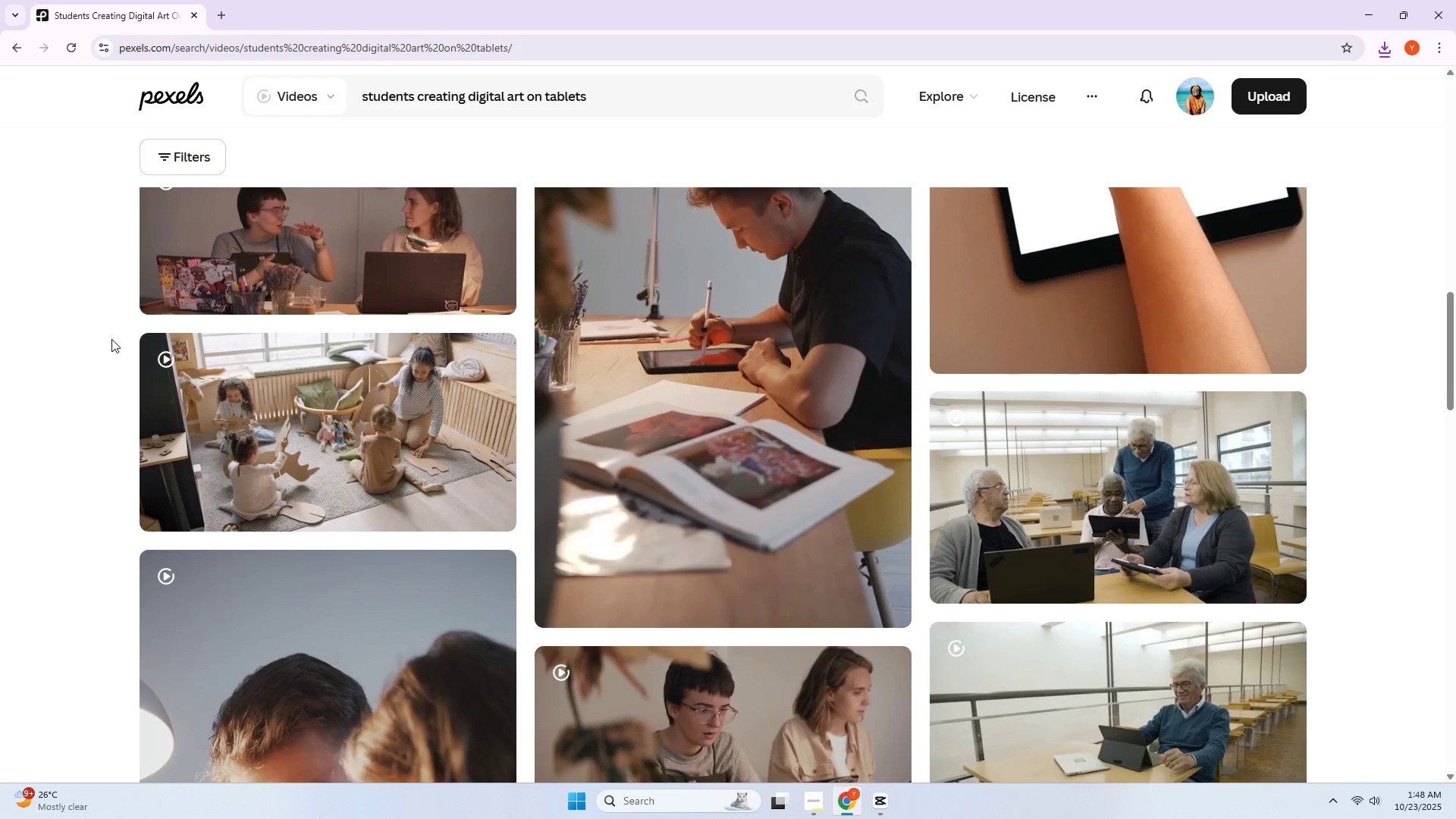 
scroll: coordinate [248, 376], scroll_direction: up, amount: 17.0
 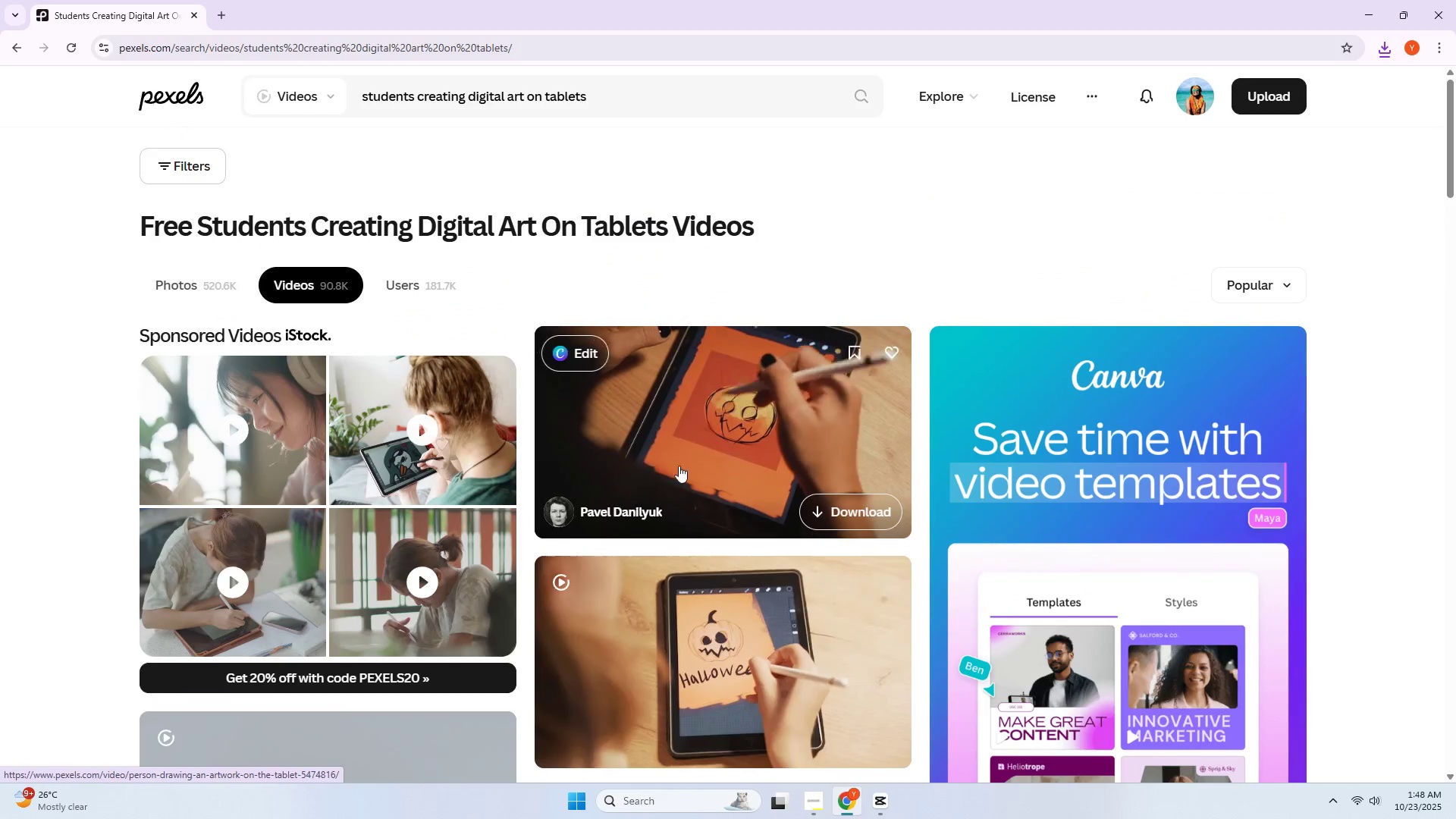 
left_click([692, 453])
 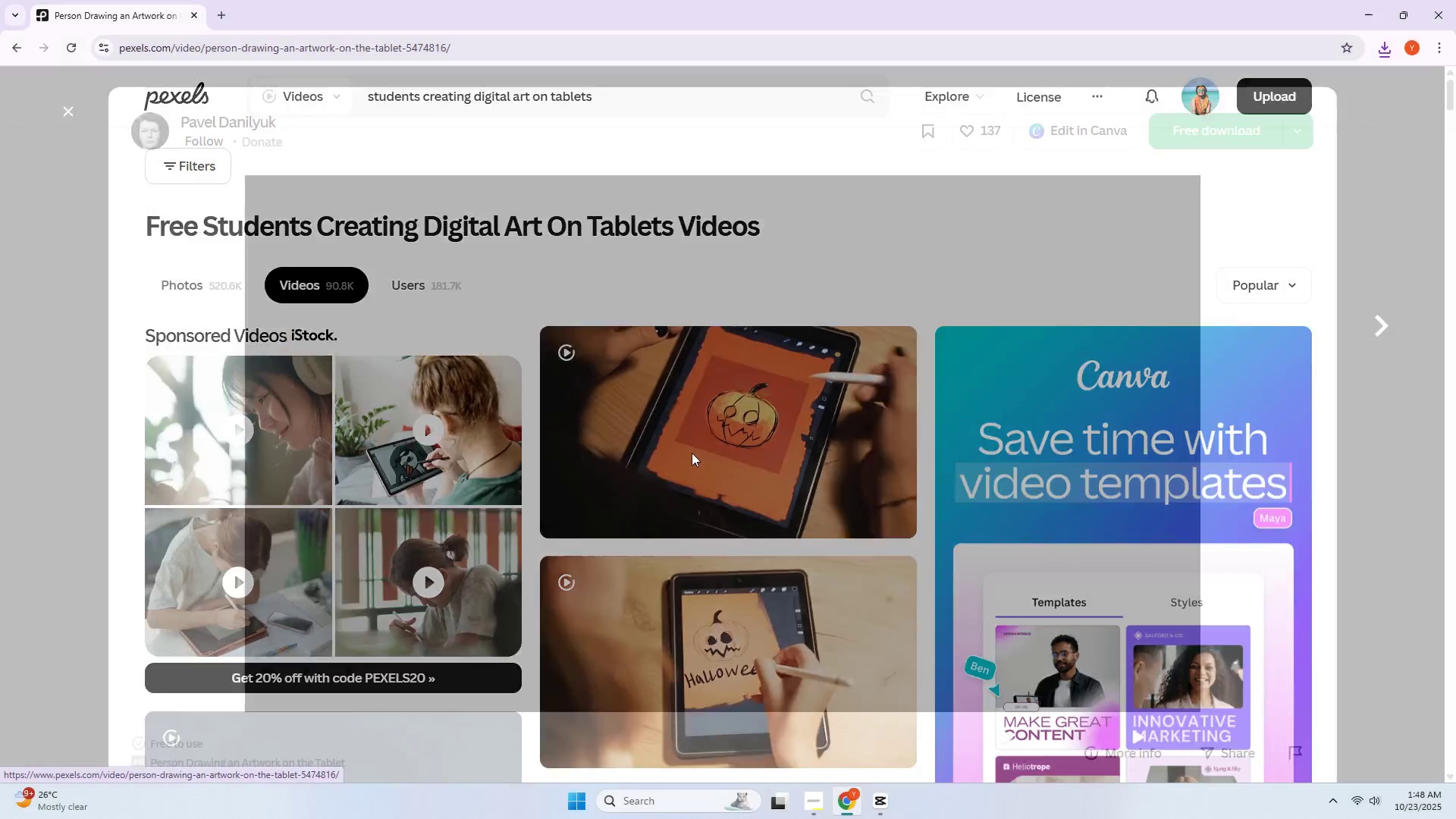 
scroll: coordinate [287, 450], scroll_direction: down, amount: 9.0
 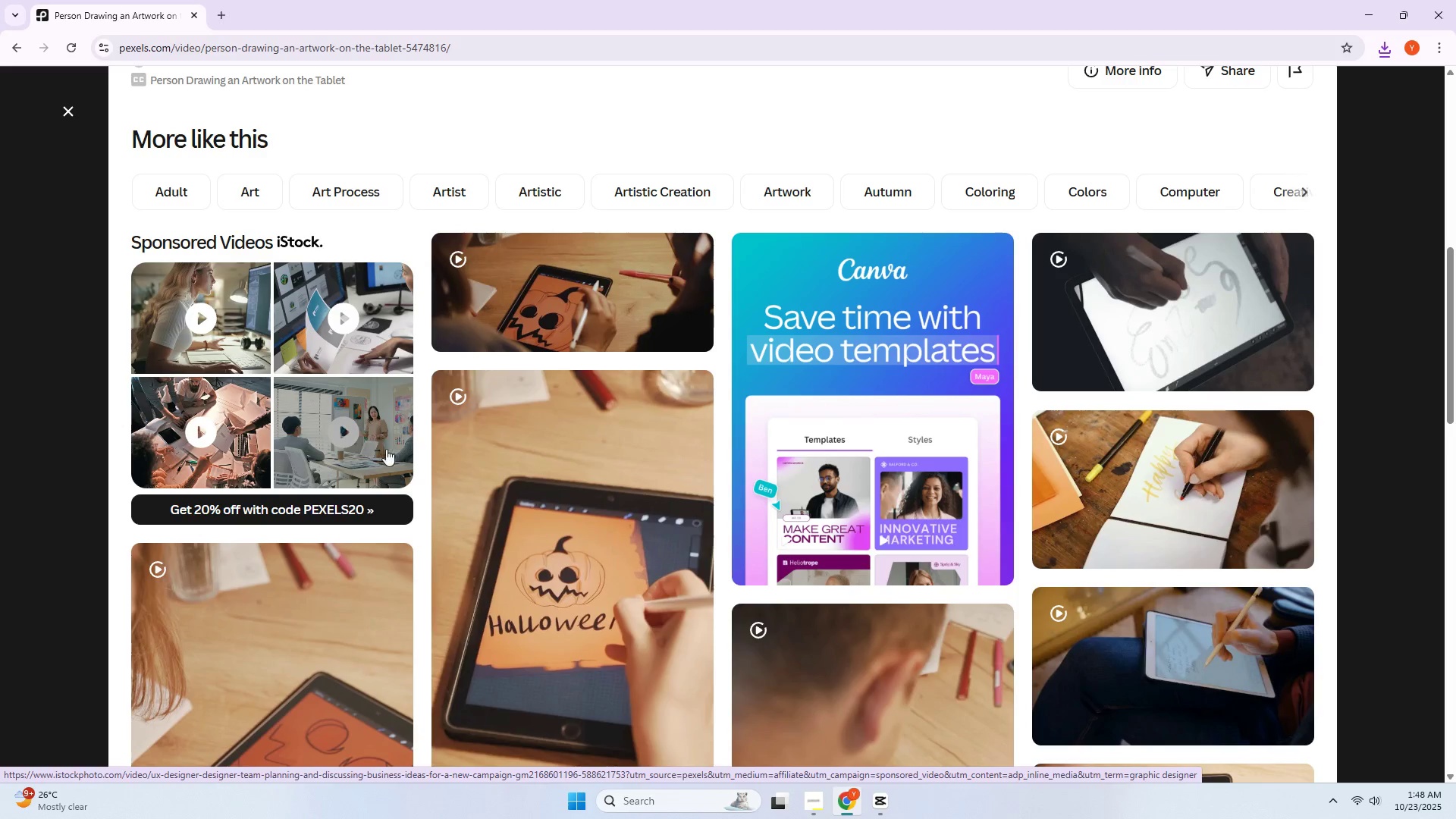 
left_click([1159, 324])
 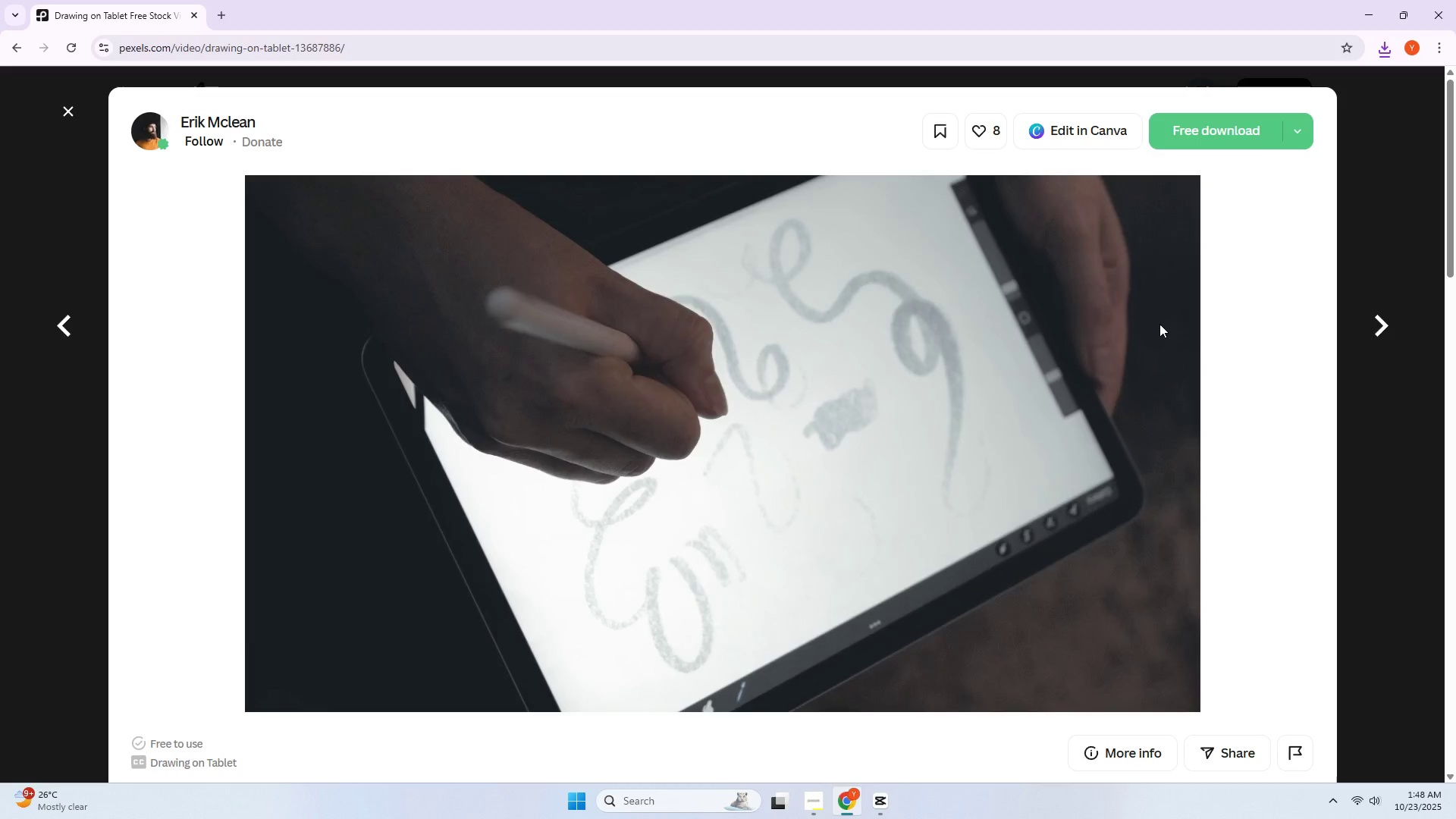 
wait(6.29)
 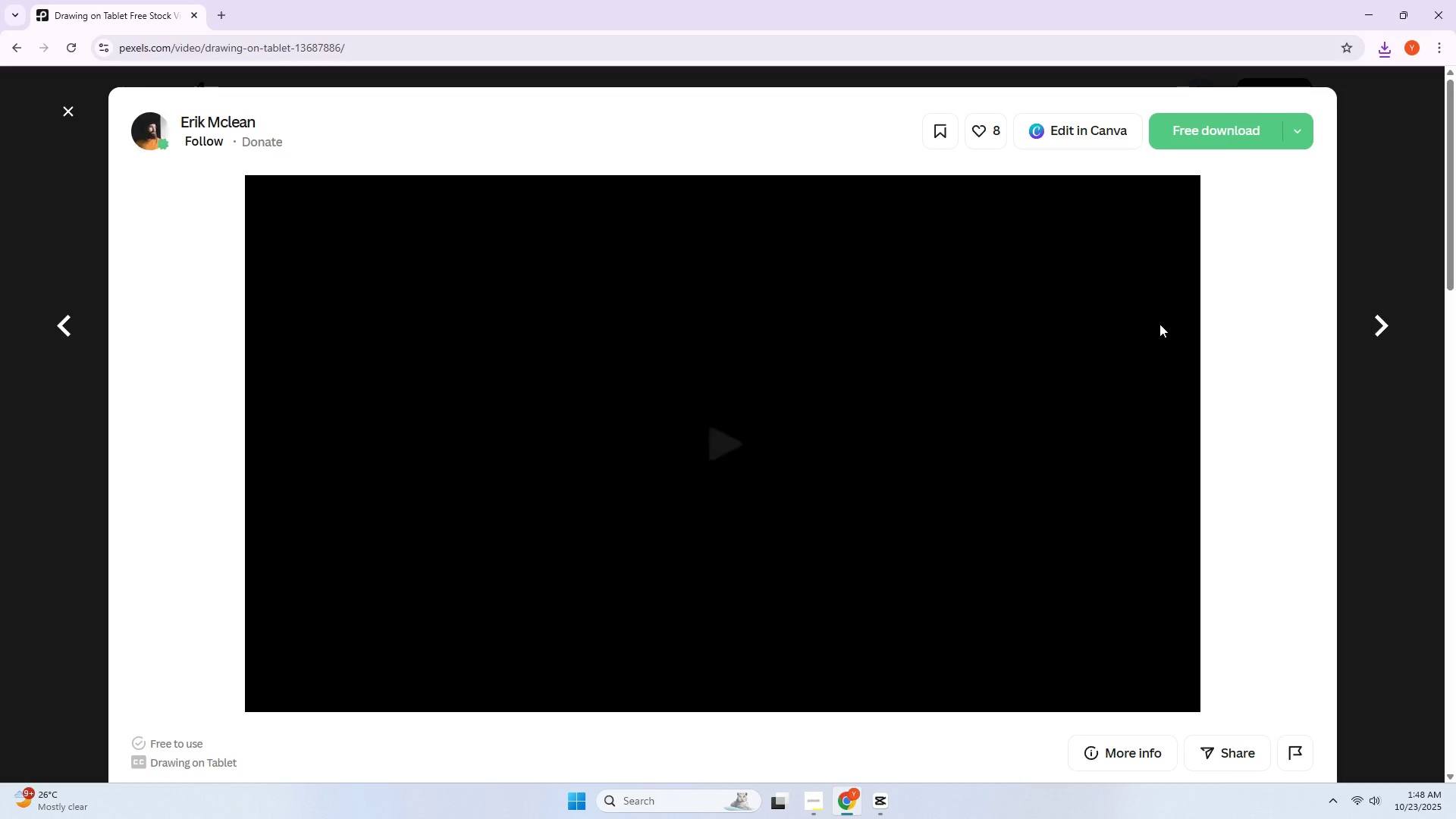 
left_click([0, 410])
 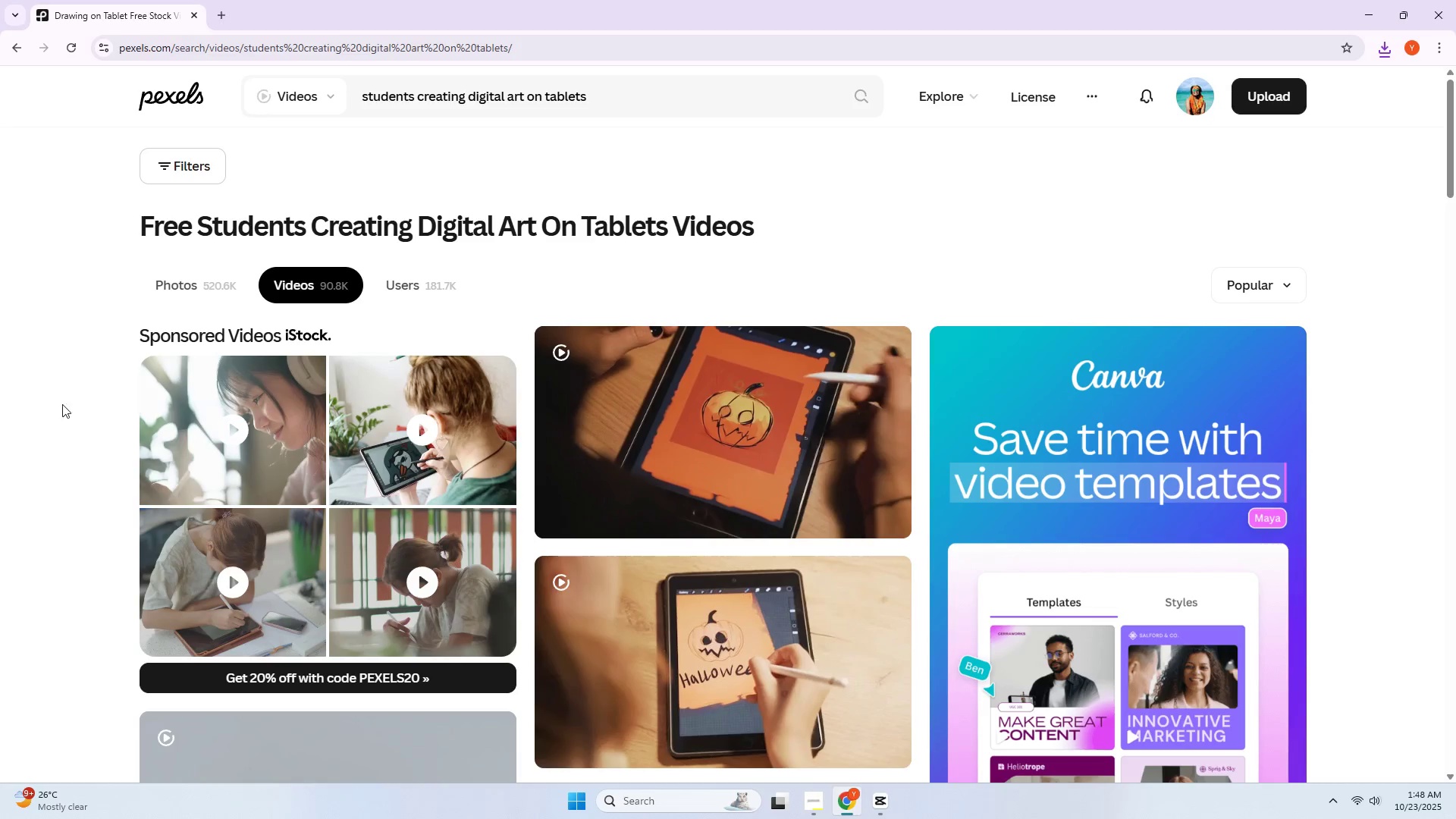 
scroll: coordinate [229, 416], scroll_direction: down, amount: 19.0
 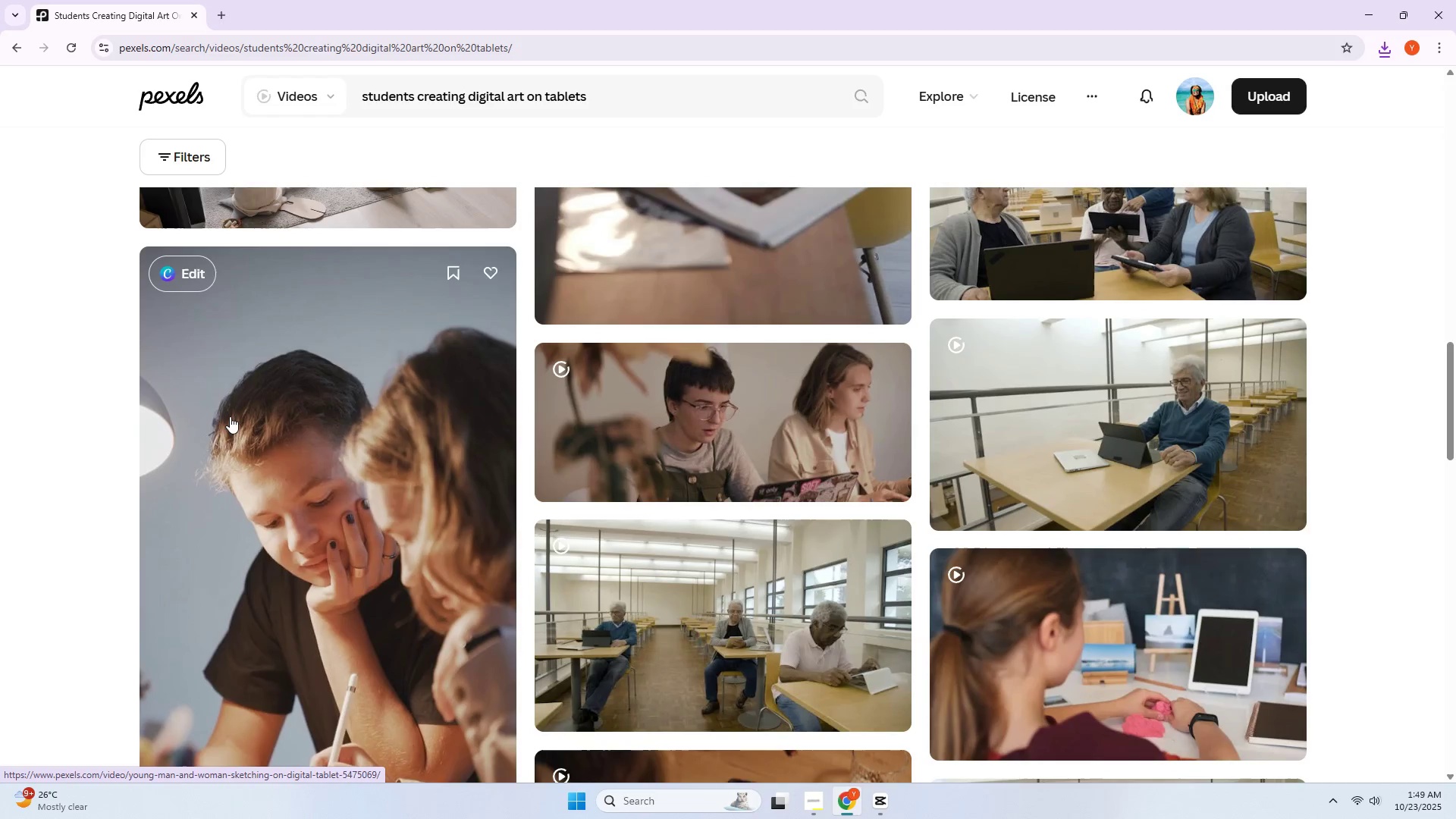 
scroll: coordinate [481, 504], scroll_direction: down, amount: 14.0
 